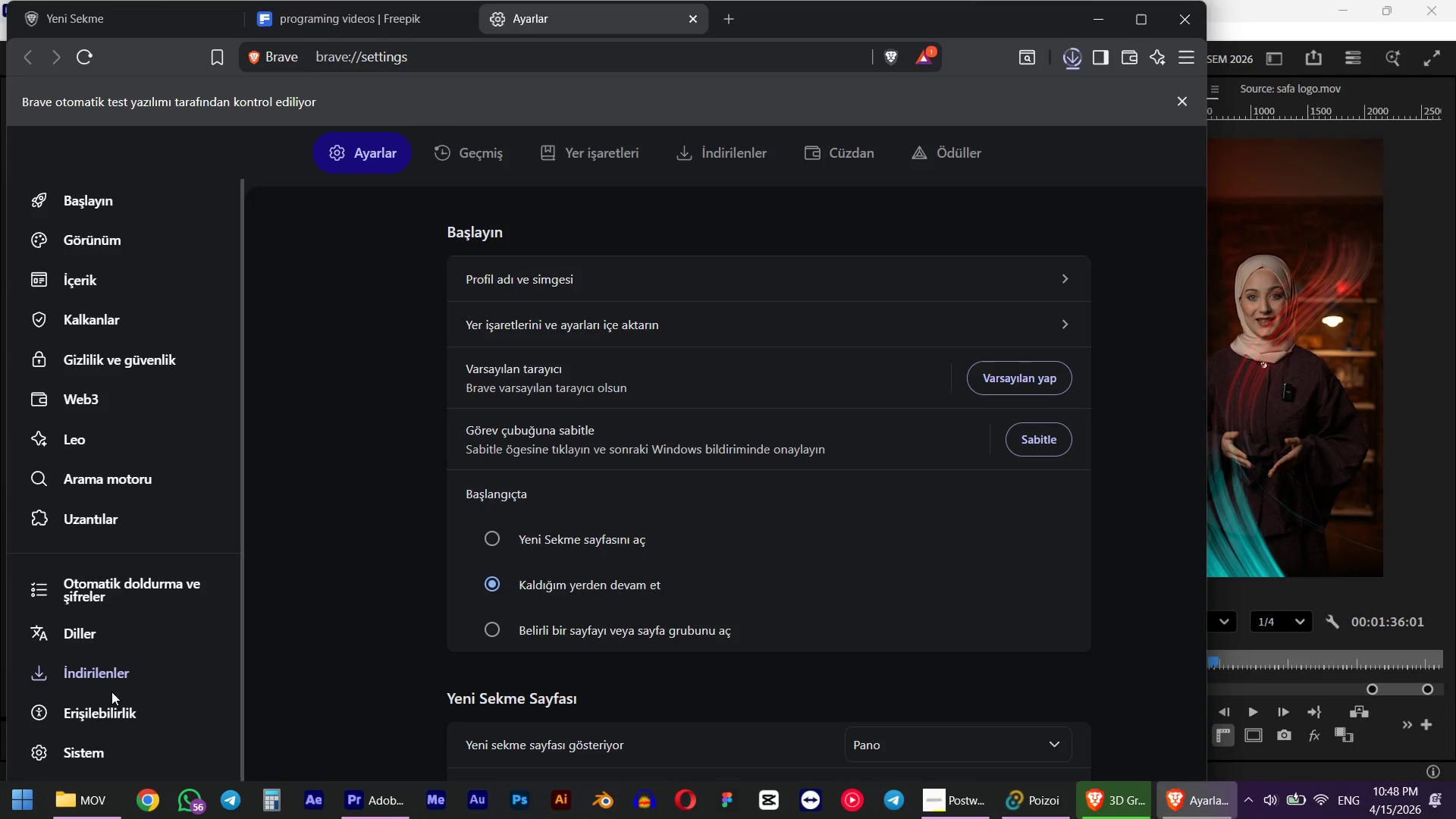 
left_click([103, 670])
 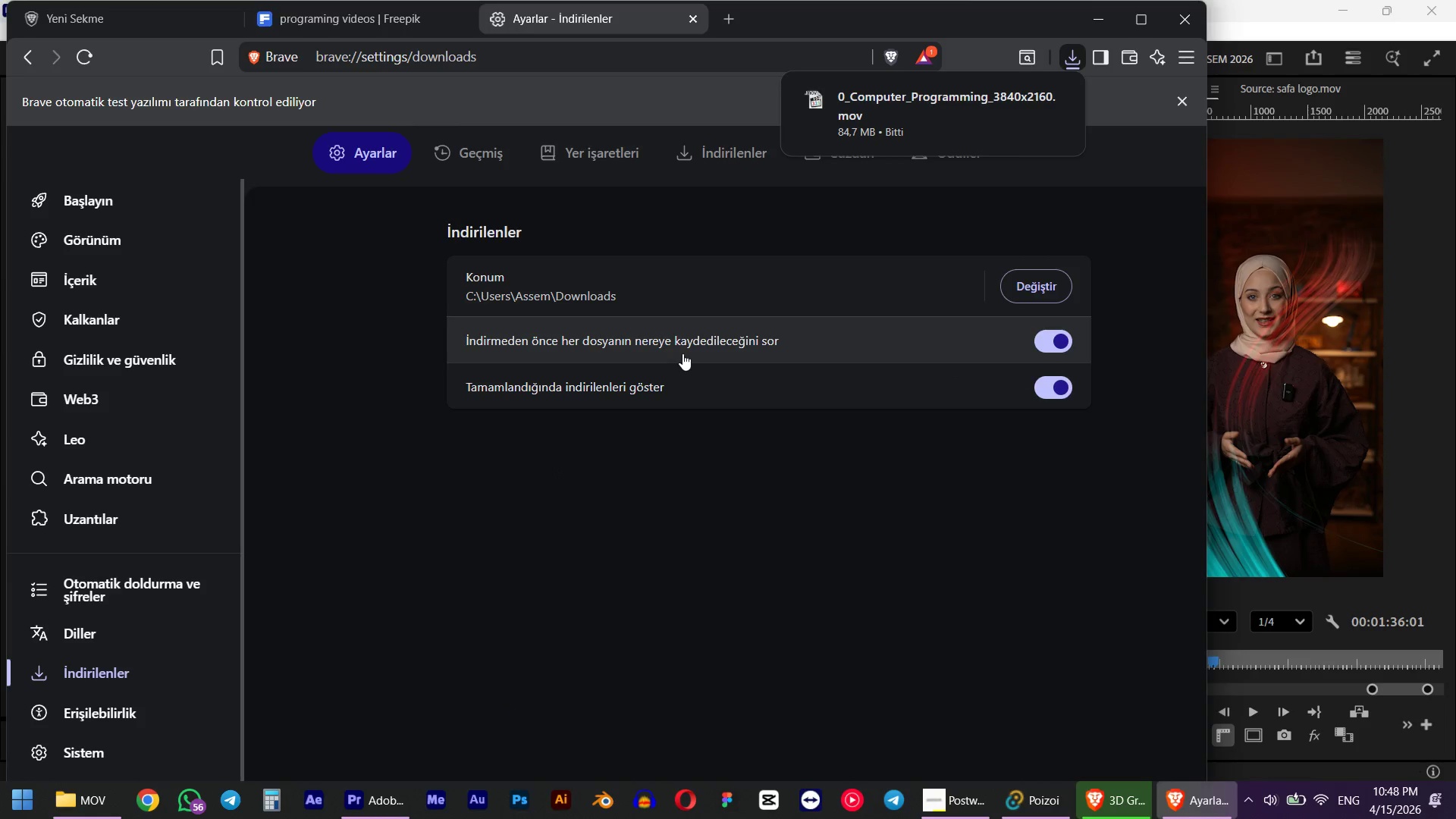 
left_click([1060, 341])
 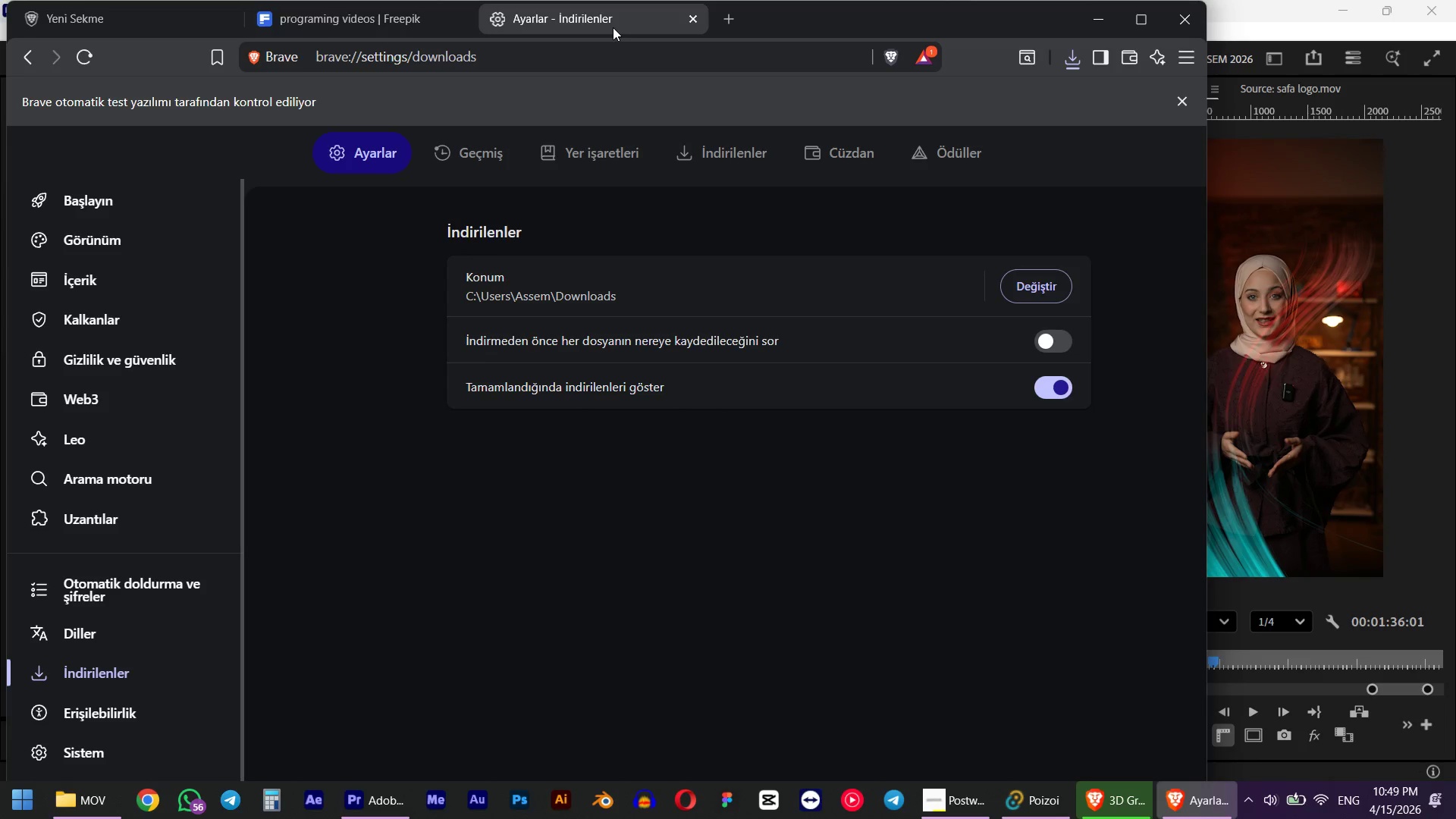 
middle_click([613, 27])
 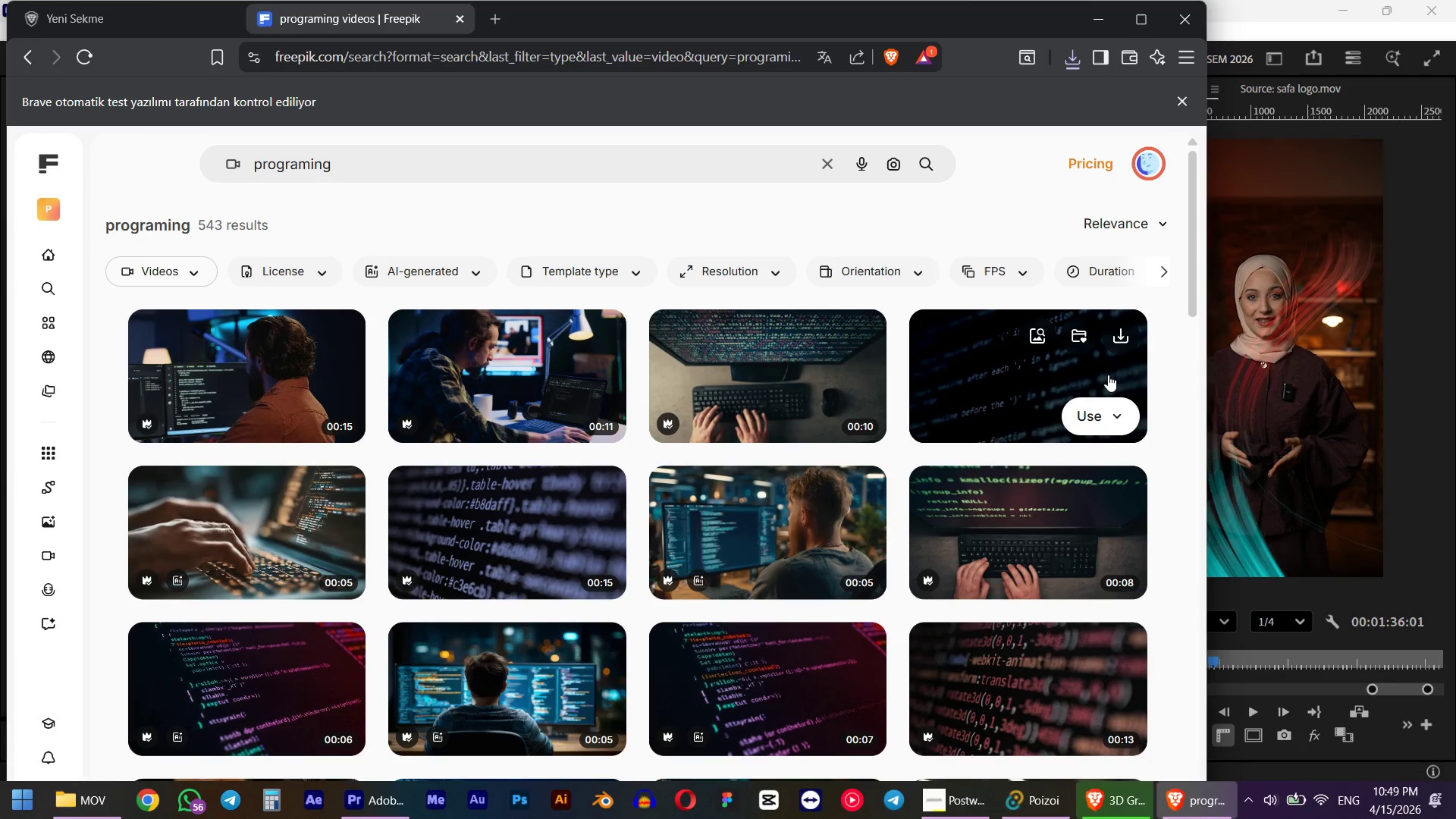 
left_click([1114, 334])
 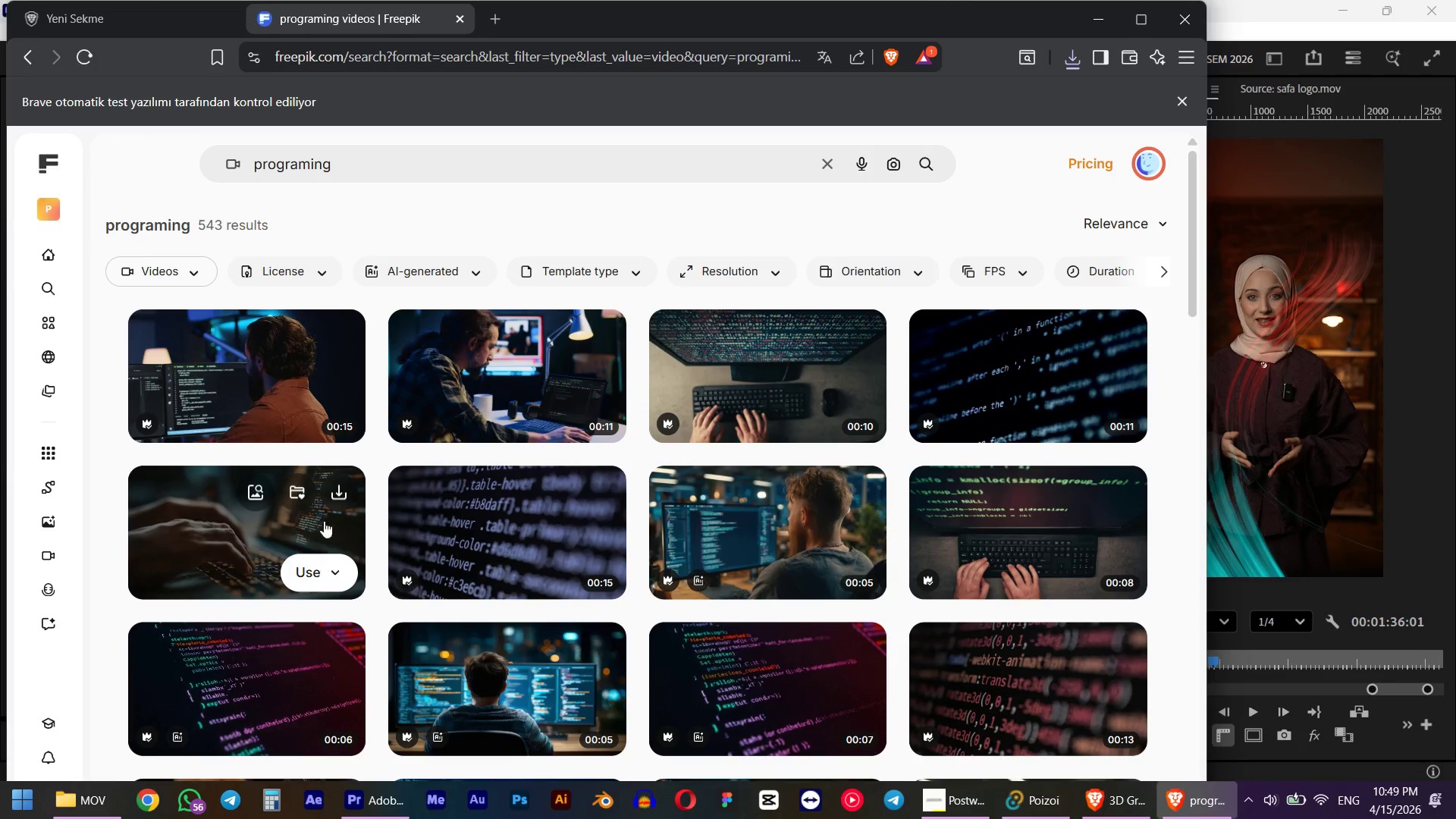 
left_click([332, 494])
 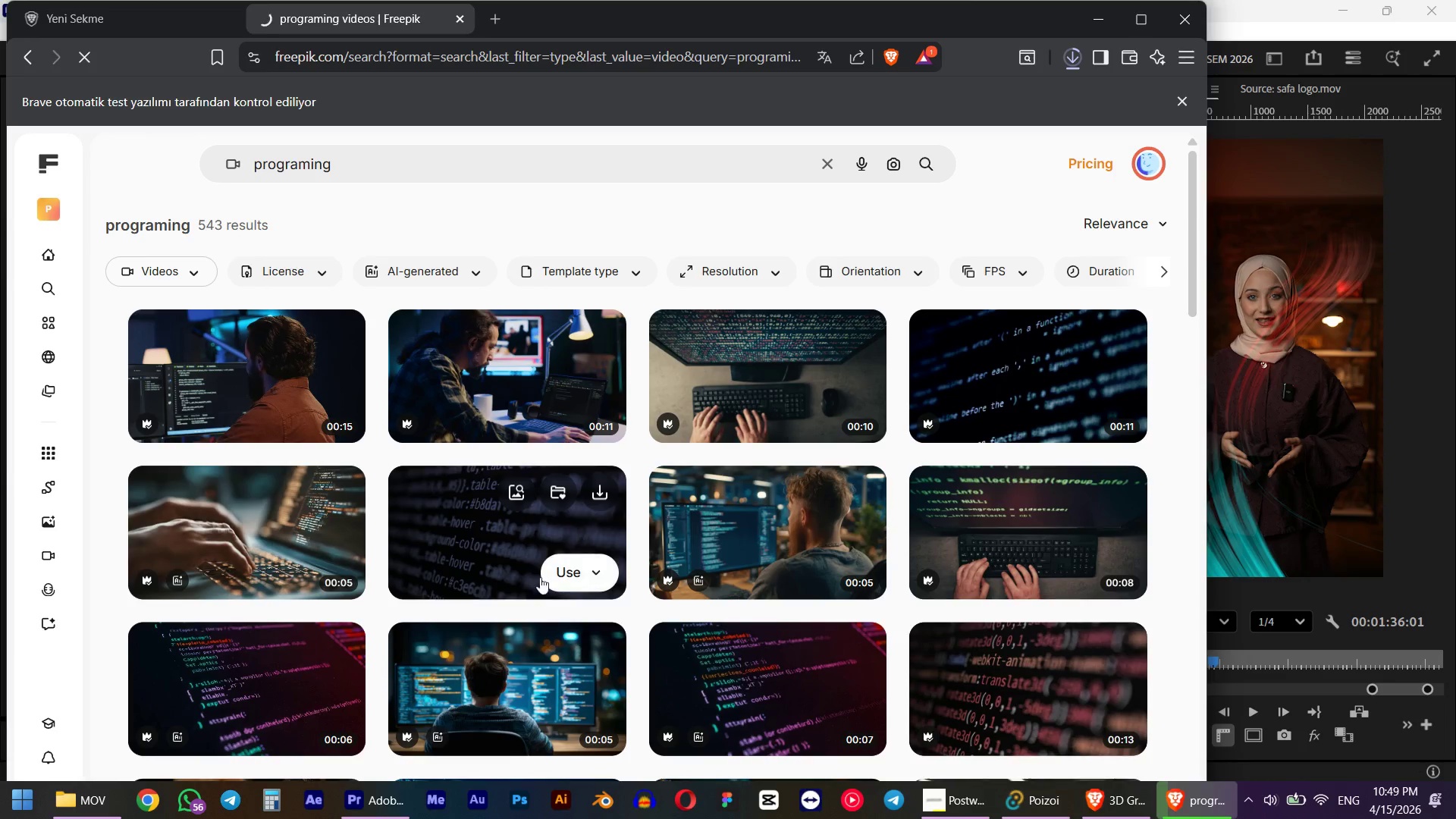 
scroll: coordinate [532, 553], scroll_direction: down, amount: 5.0
 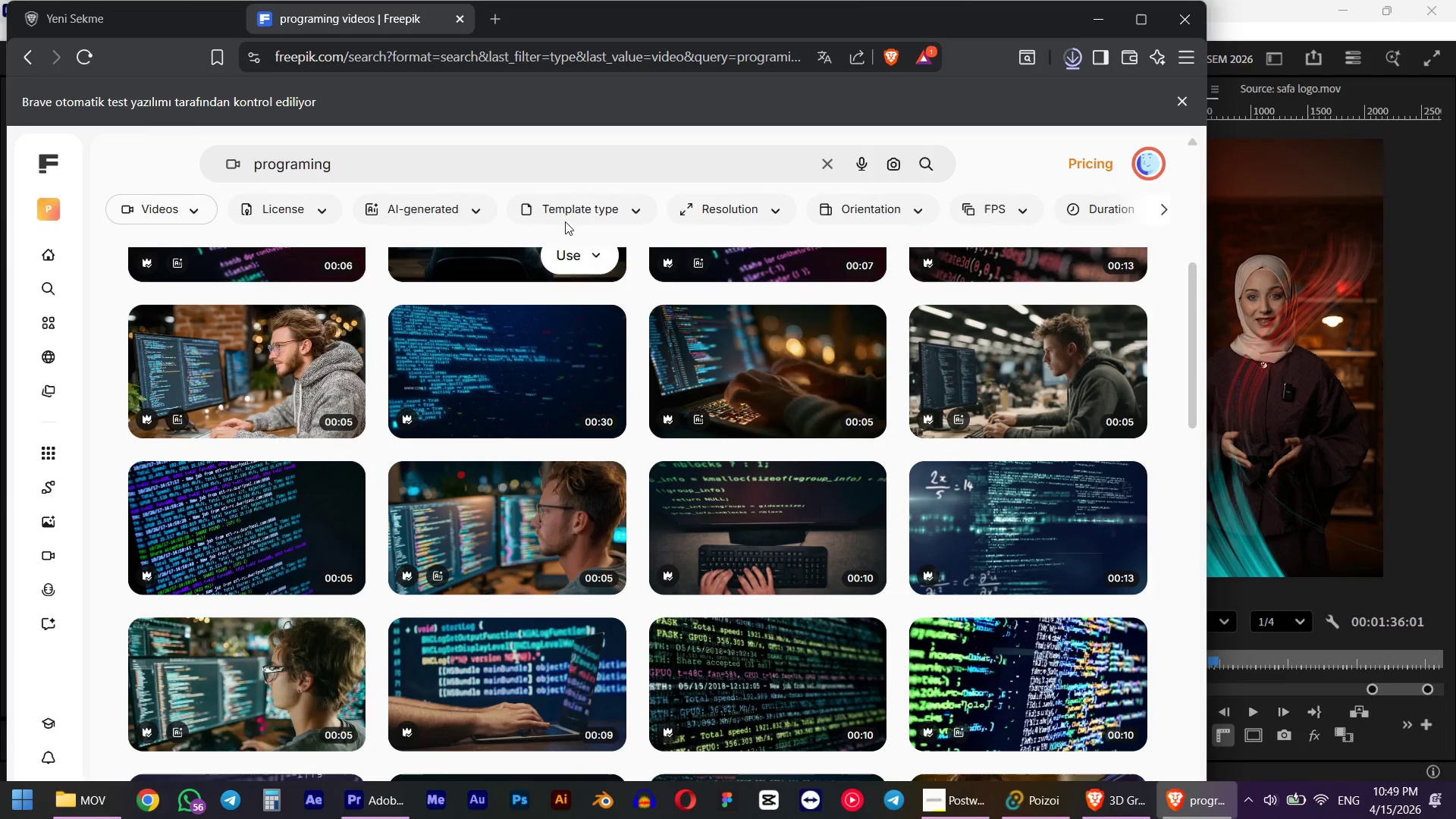 
left_click([523, 152])
 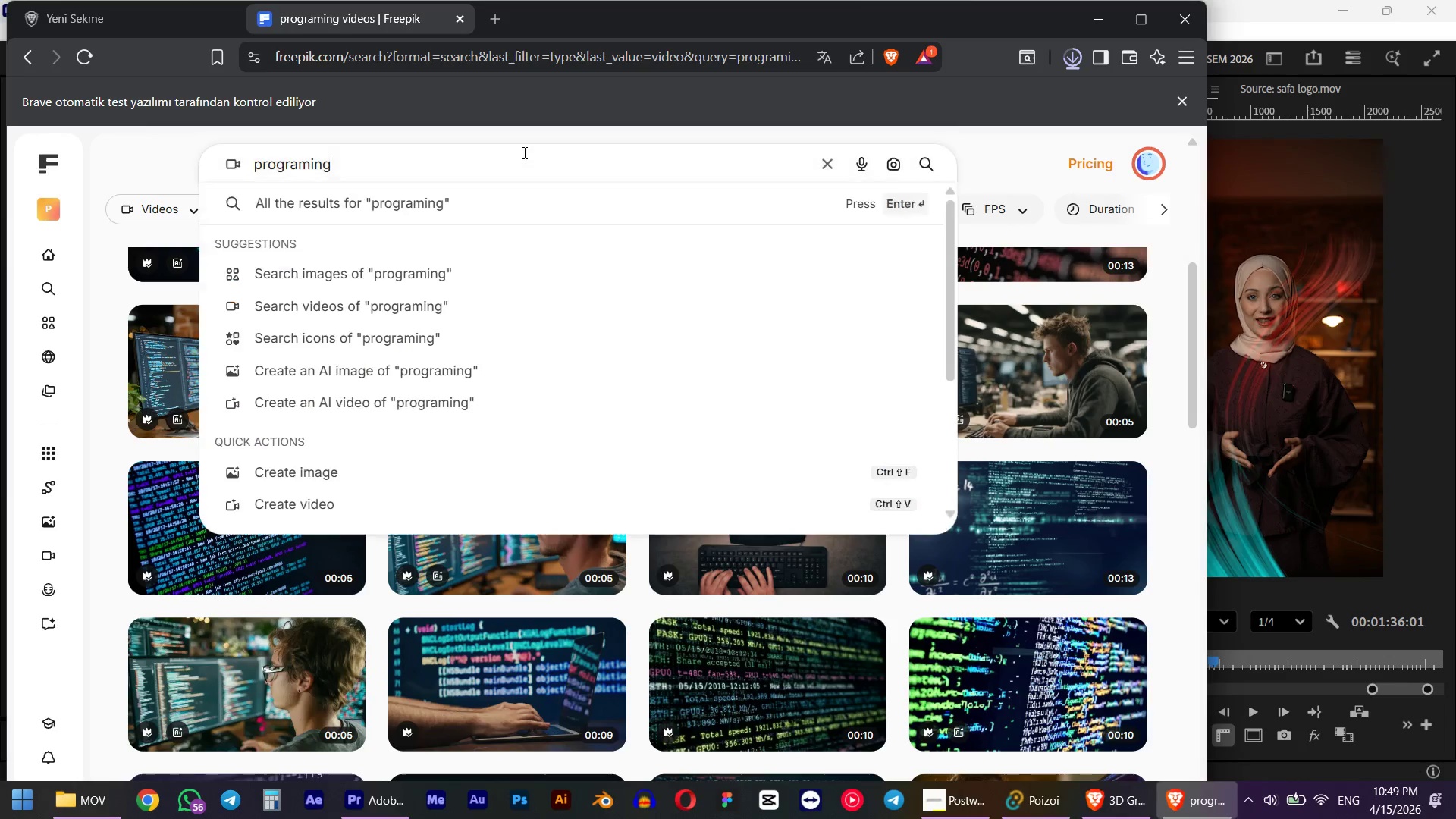 
type( commp)
key(Backspace)
key(Backspace)
type(pany)
 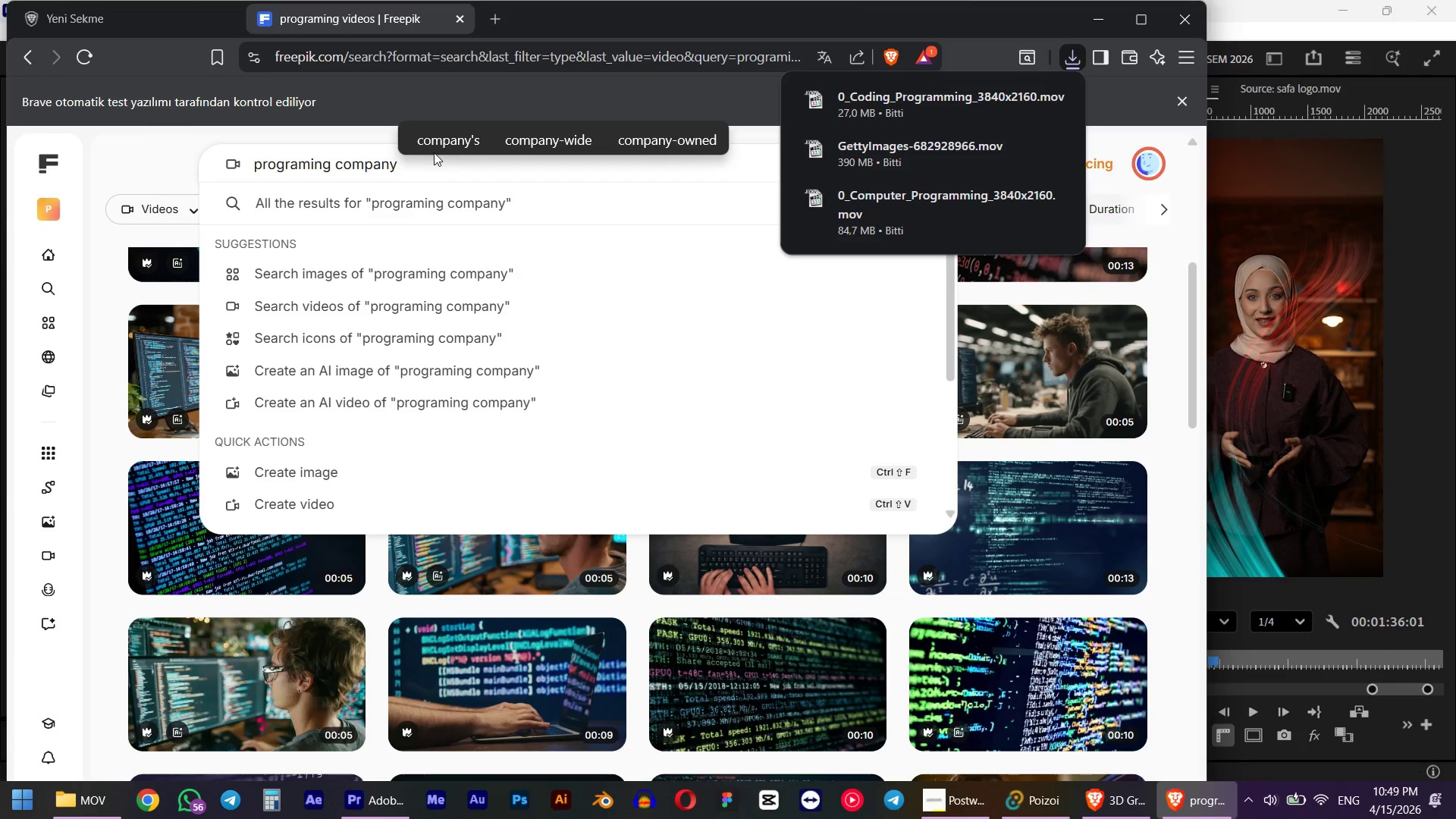 
left_click([425, 151])
 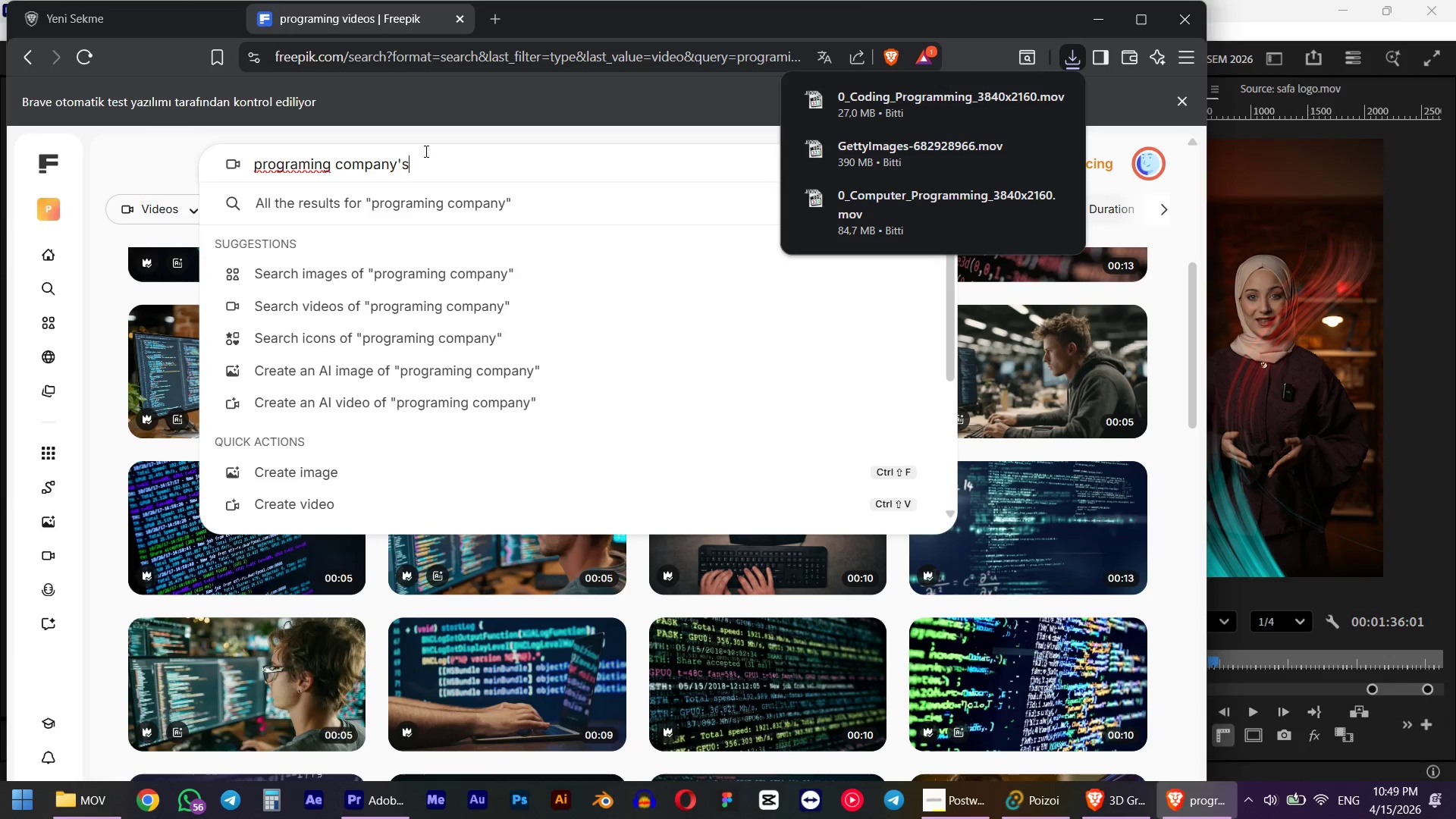 
key(NumpadEnter)
 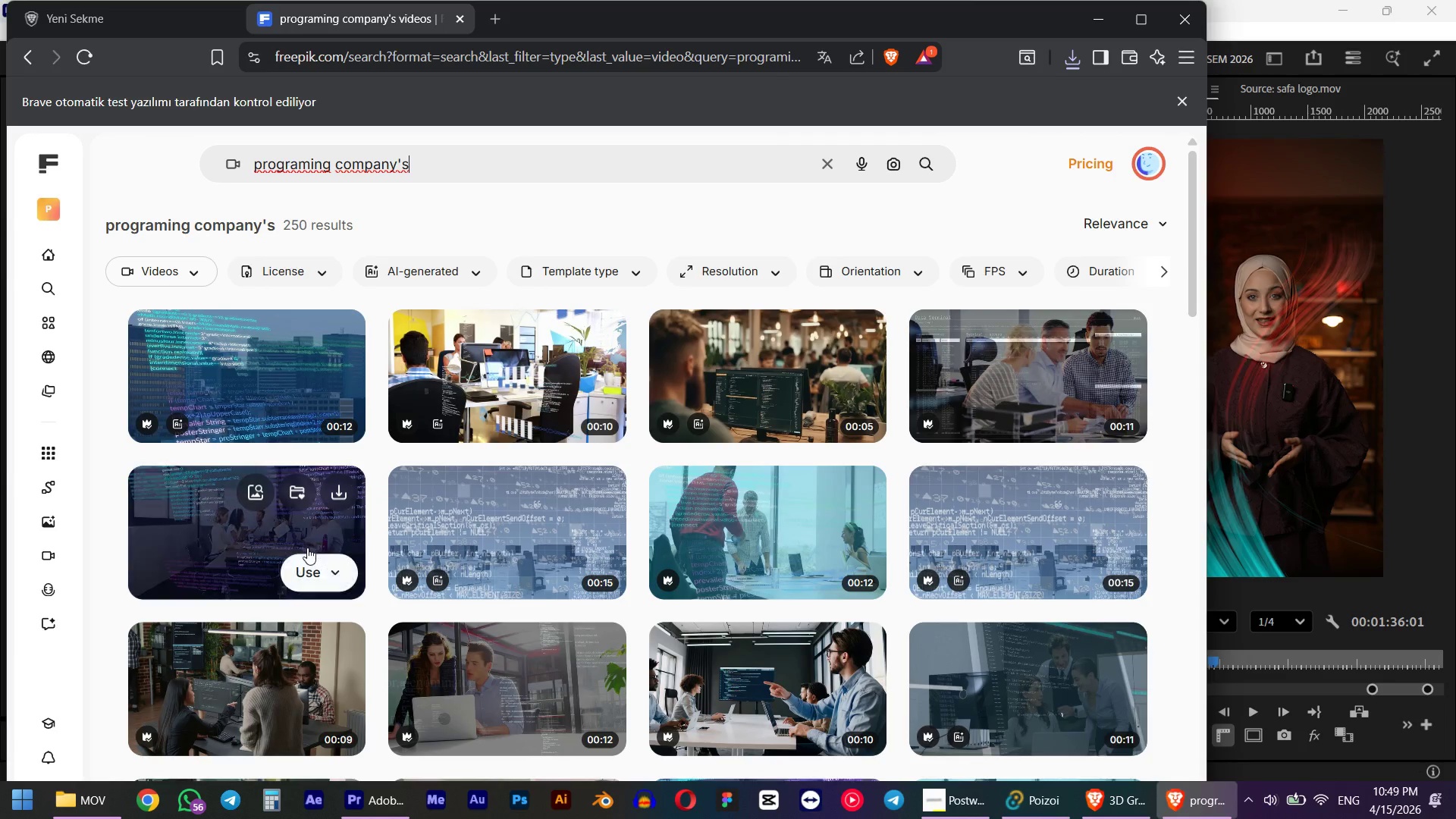 
wait(5.45)
 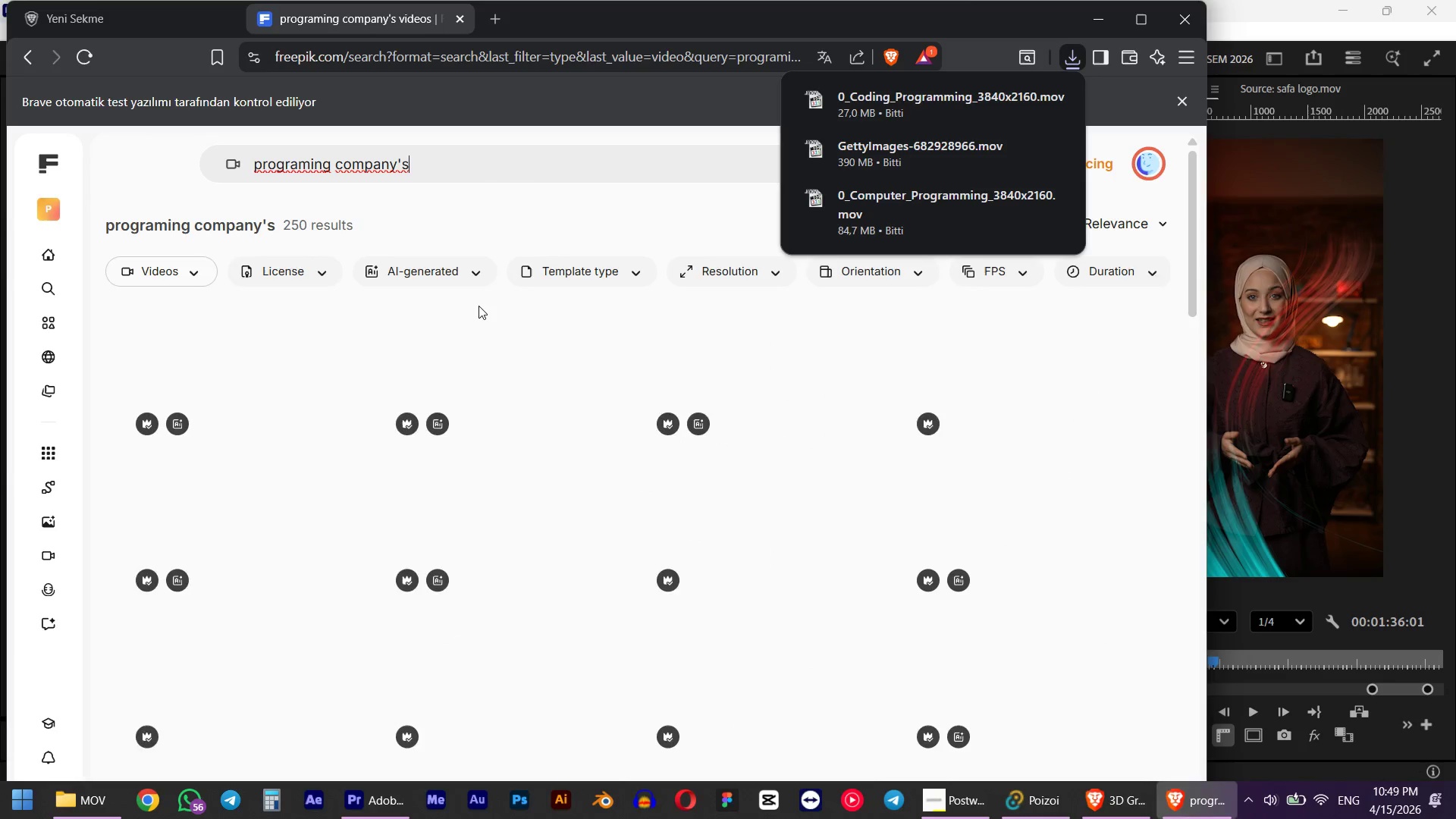 
left_click([332, 488])
 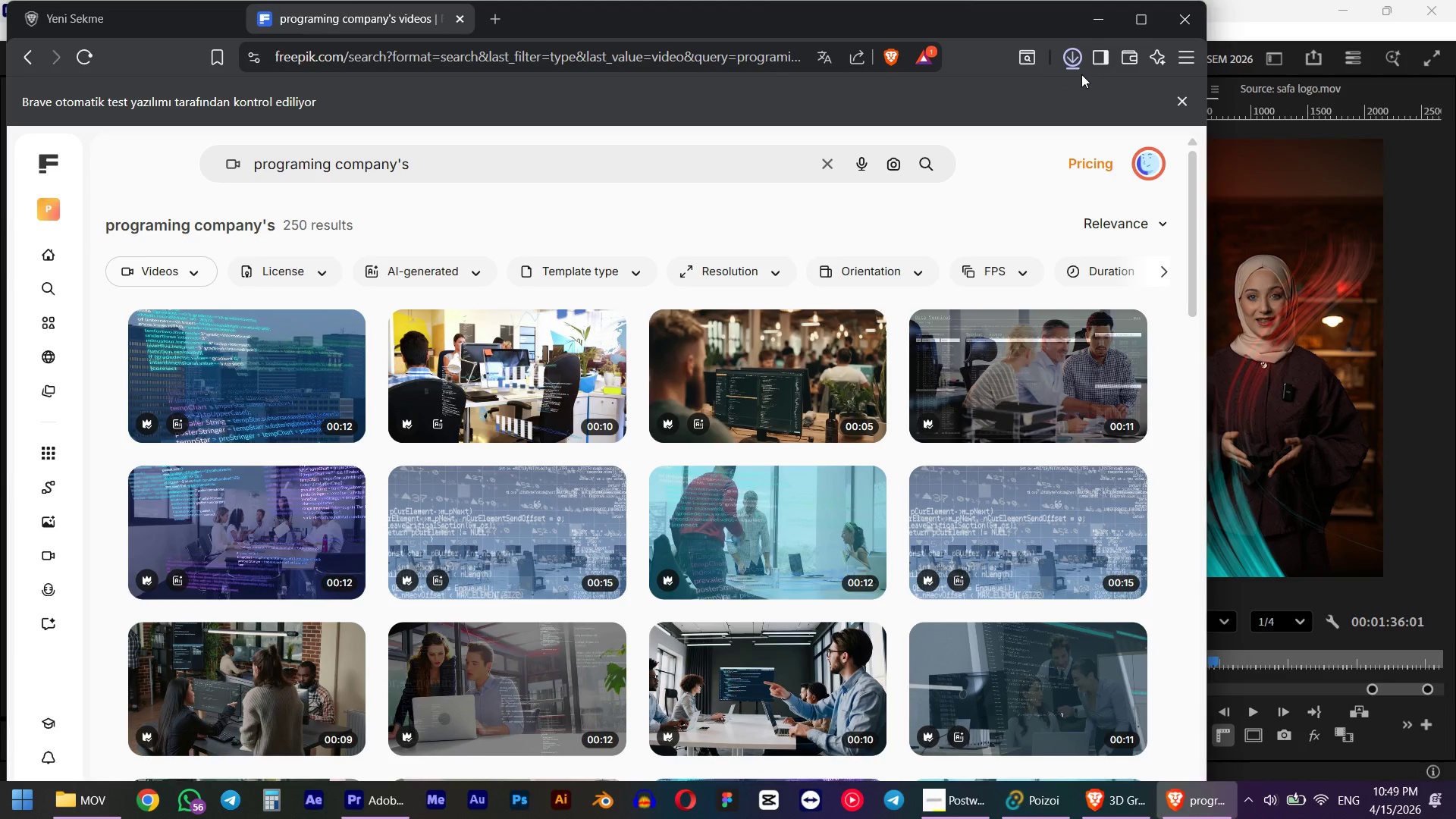 
wait(6.16)
 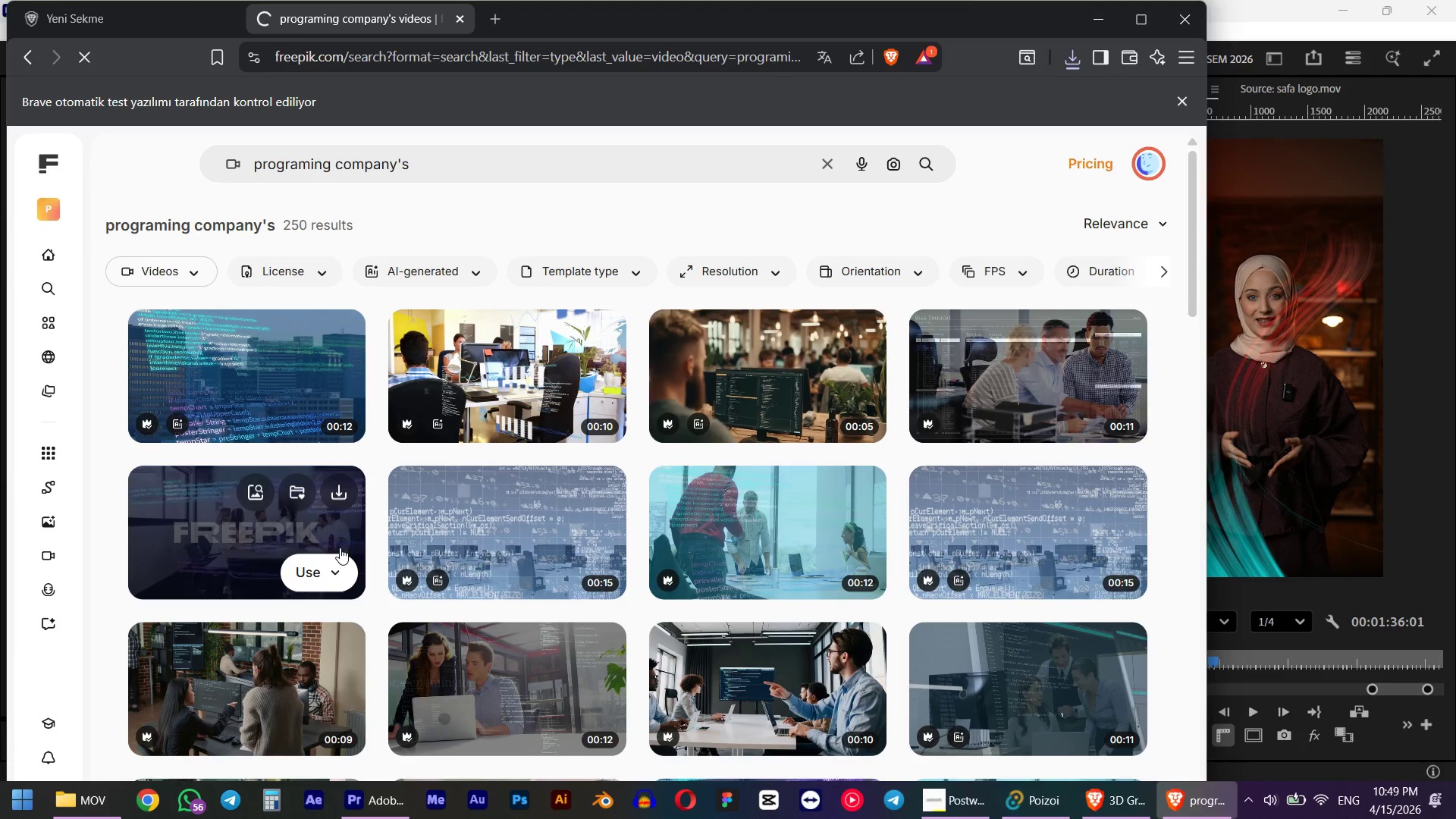 
left_click([1106, 795])
 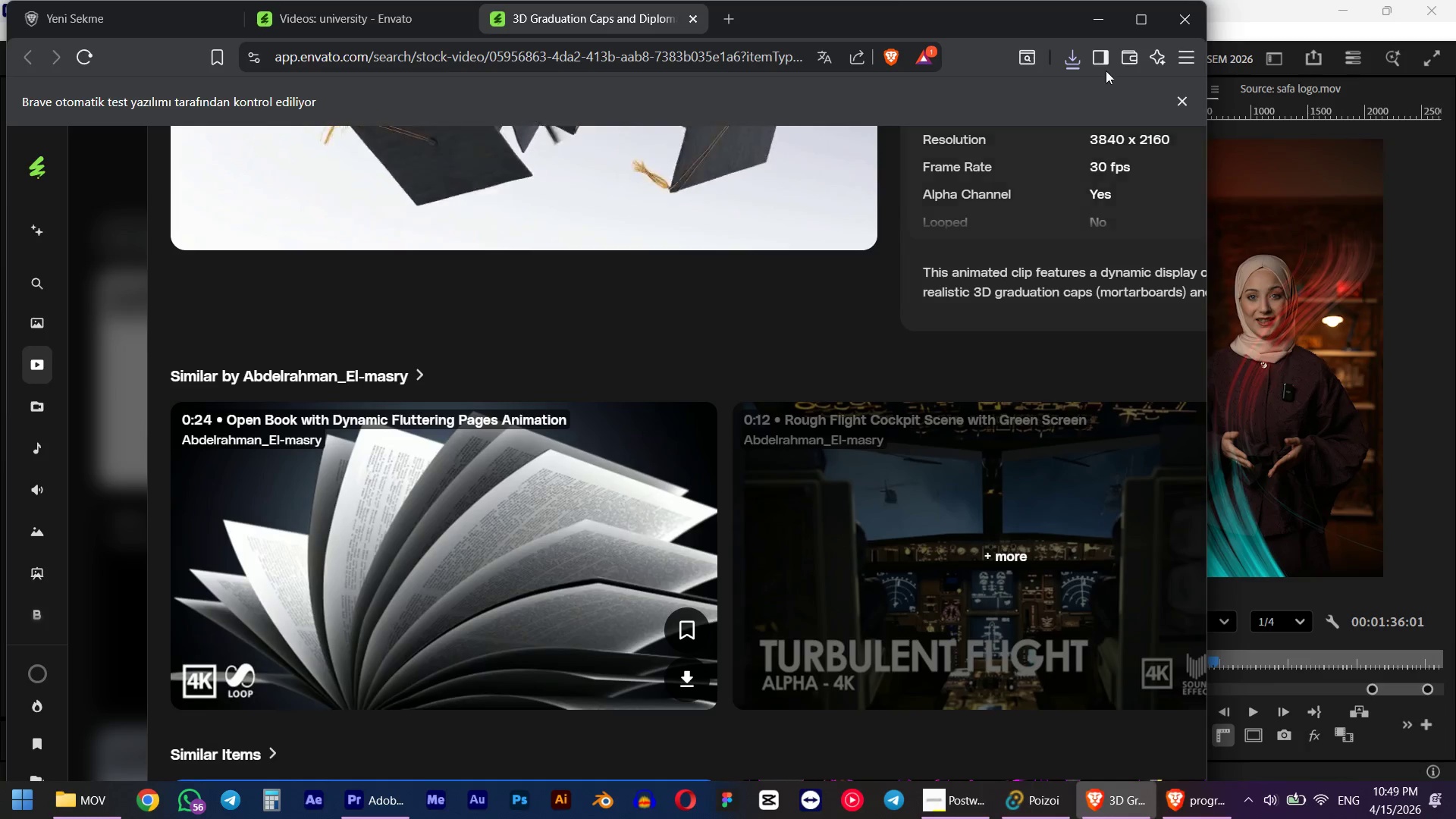 
left_click([1068, 52])
 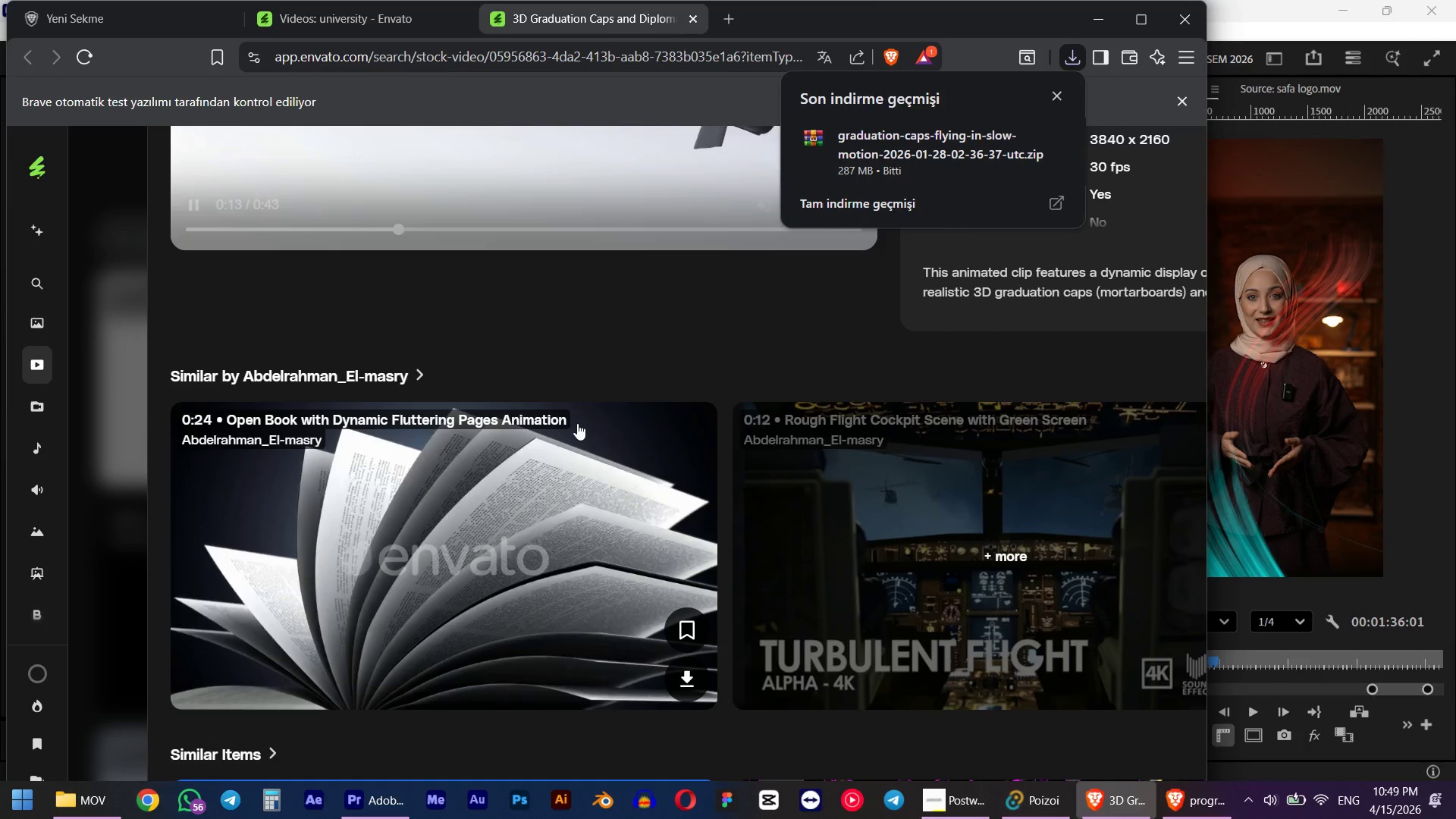 
left_click([926, 152])
 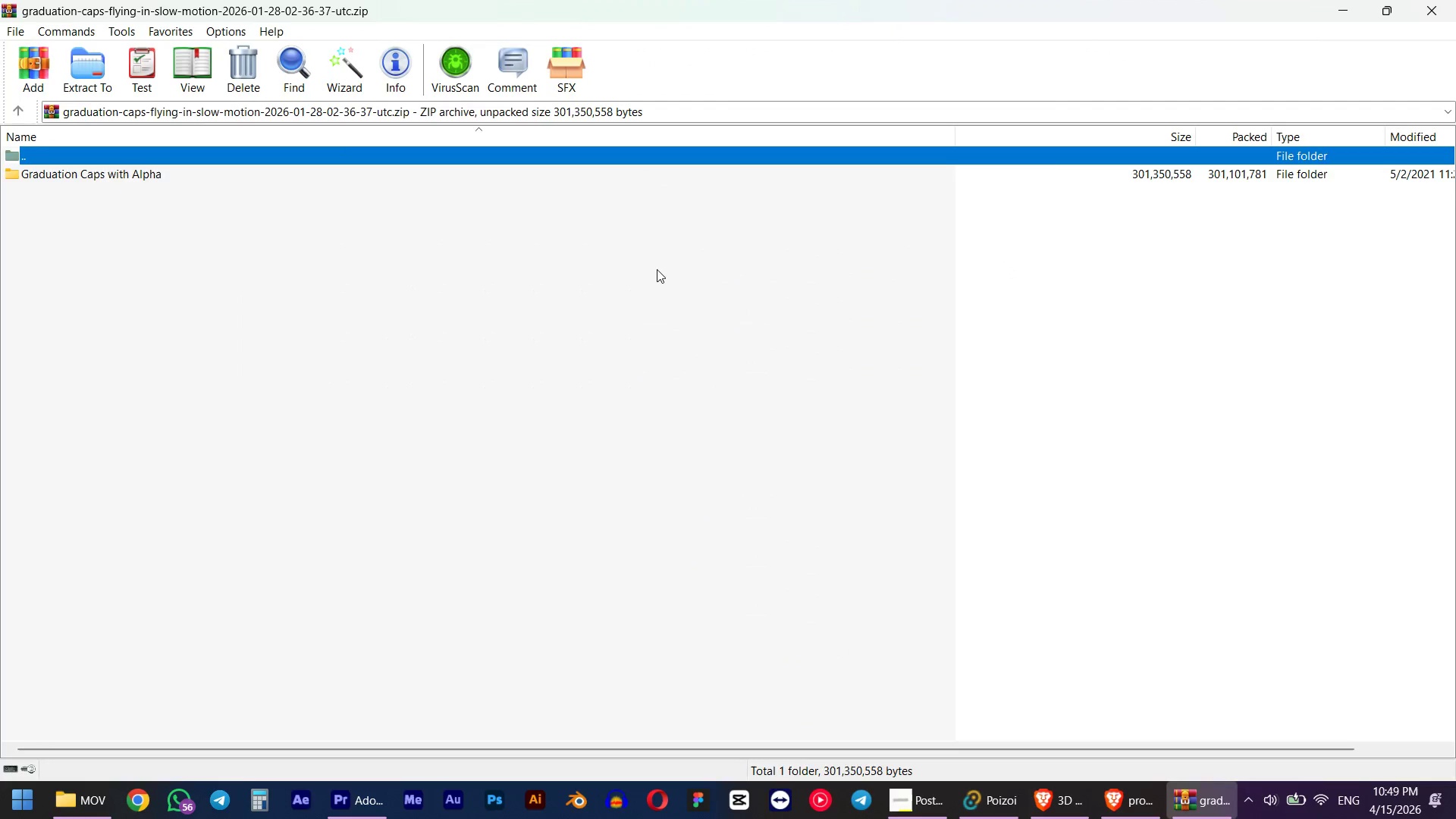 
double_click([186, 184])
 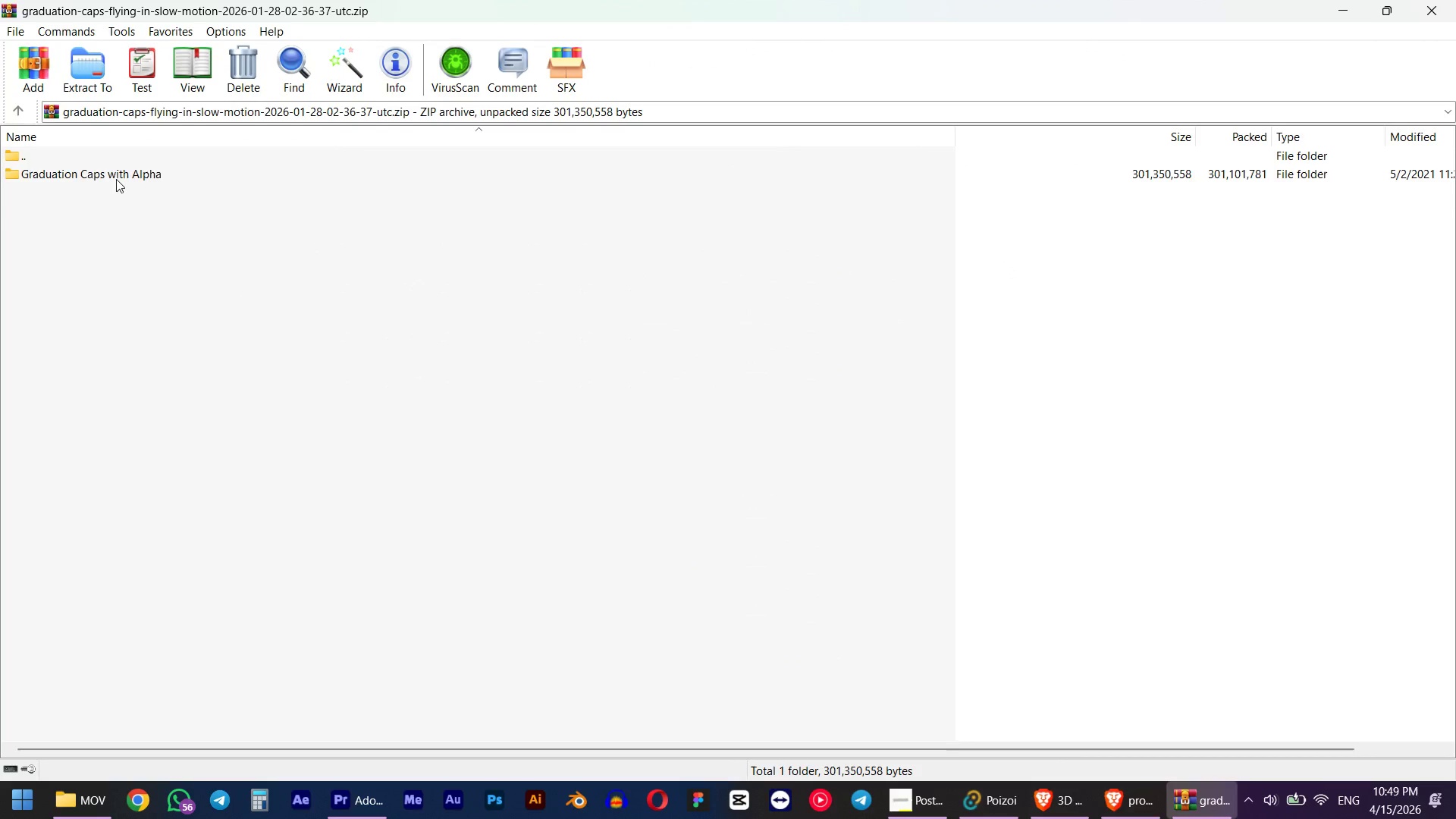 
triple_click([115, 177])
 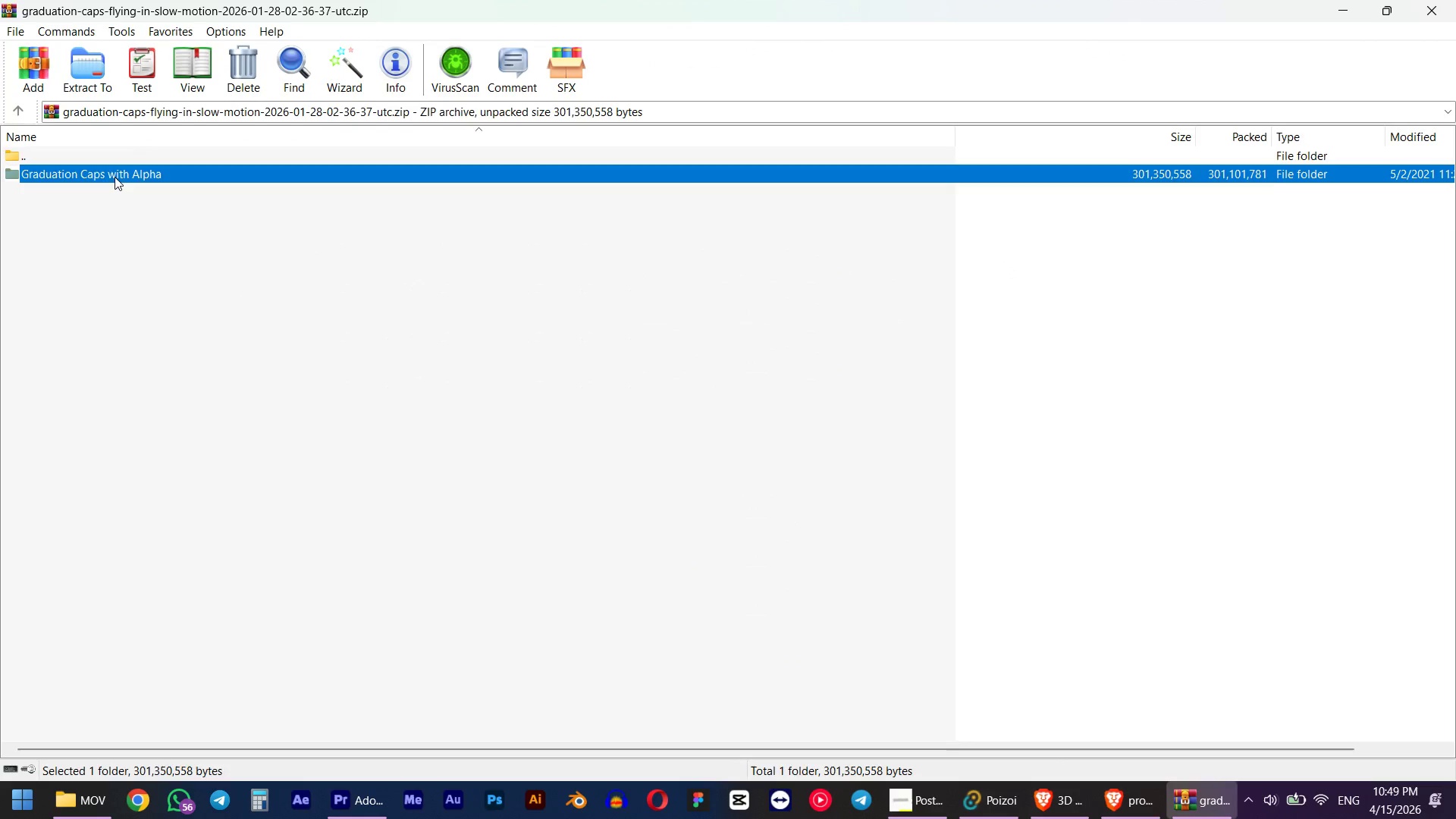 
triple_click([115, 177])
 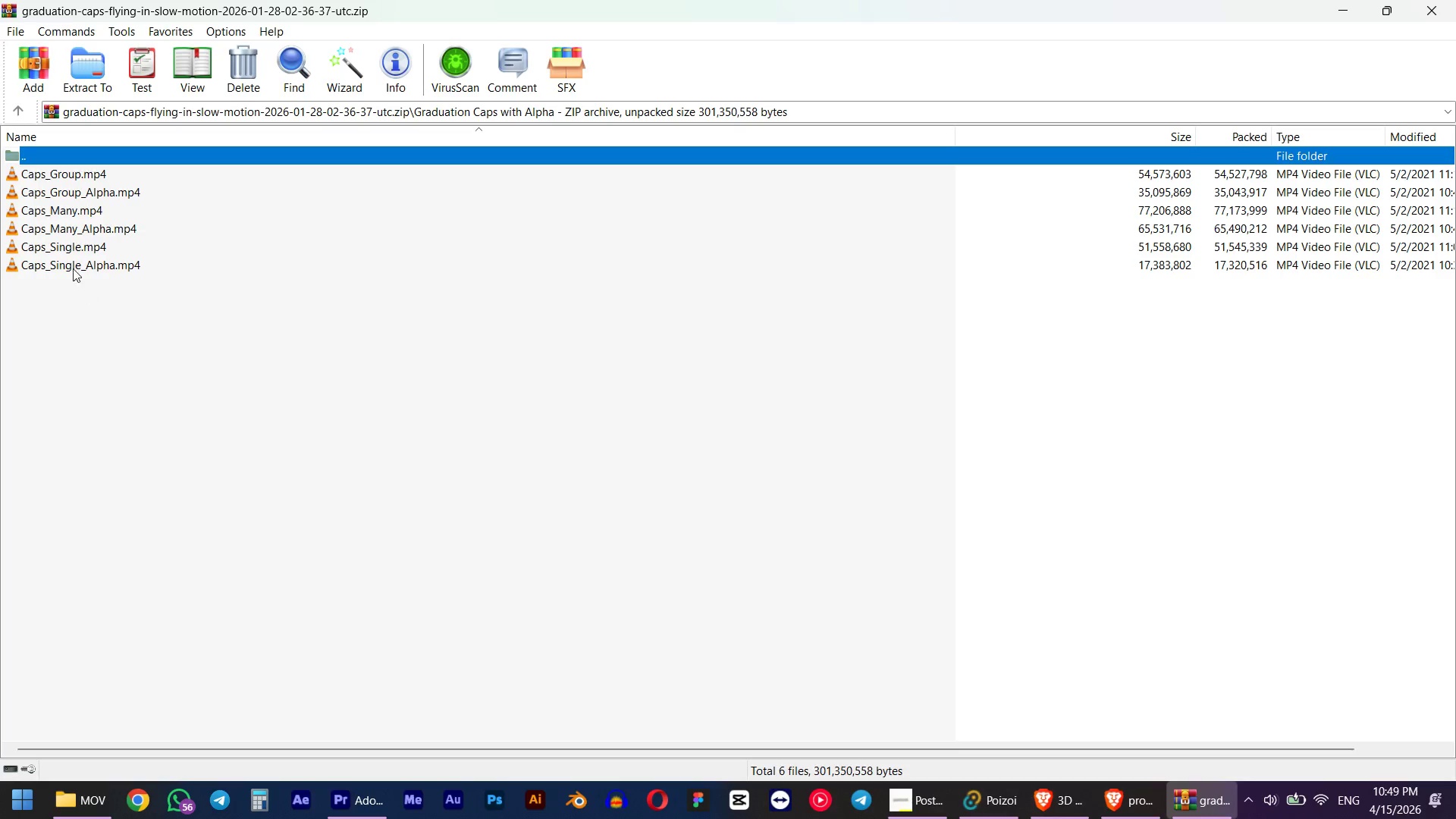 
wait(6.31)
 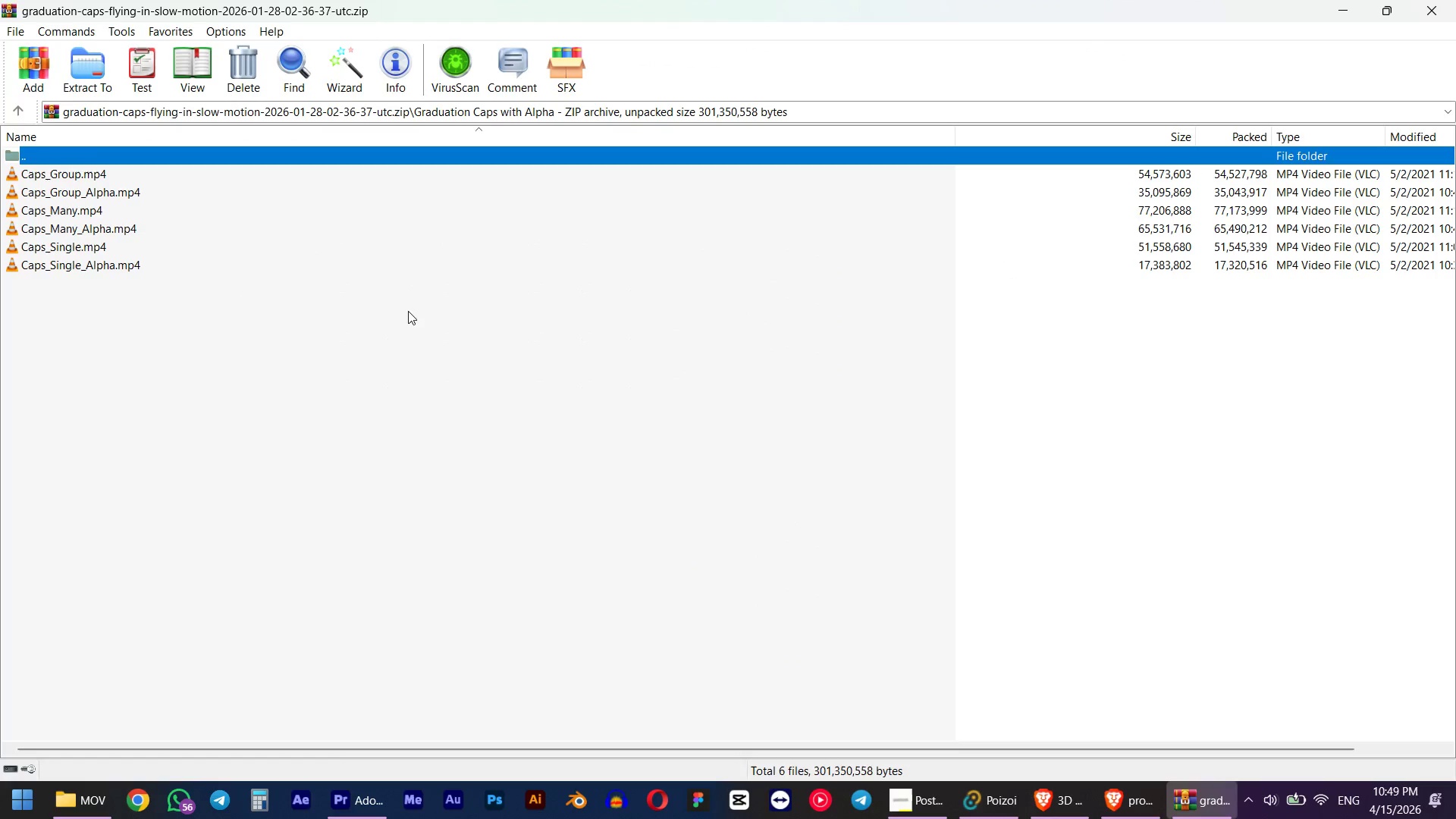 
left_click_drag(start_coordinate=[100, 313], to_coordinate=[28, 177])
 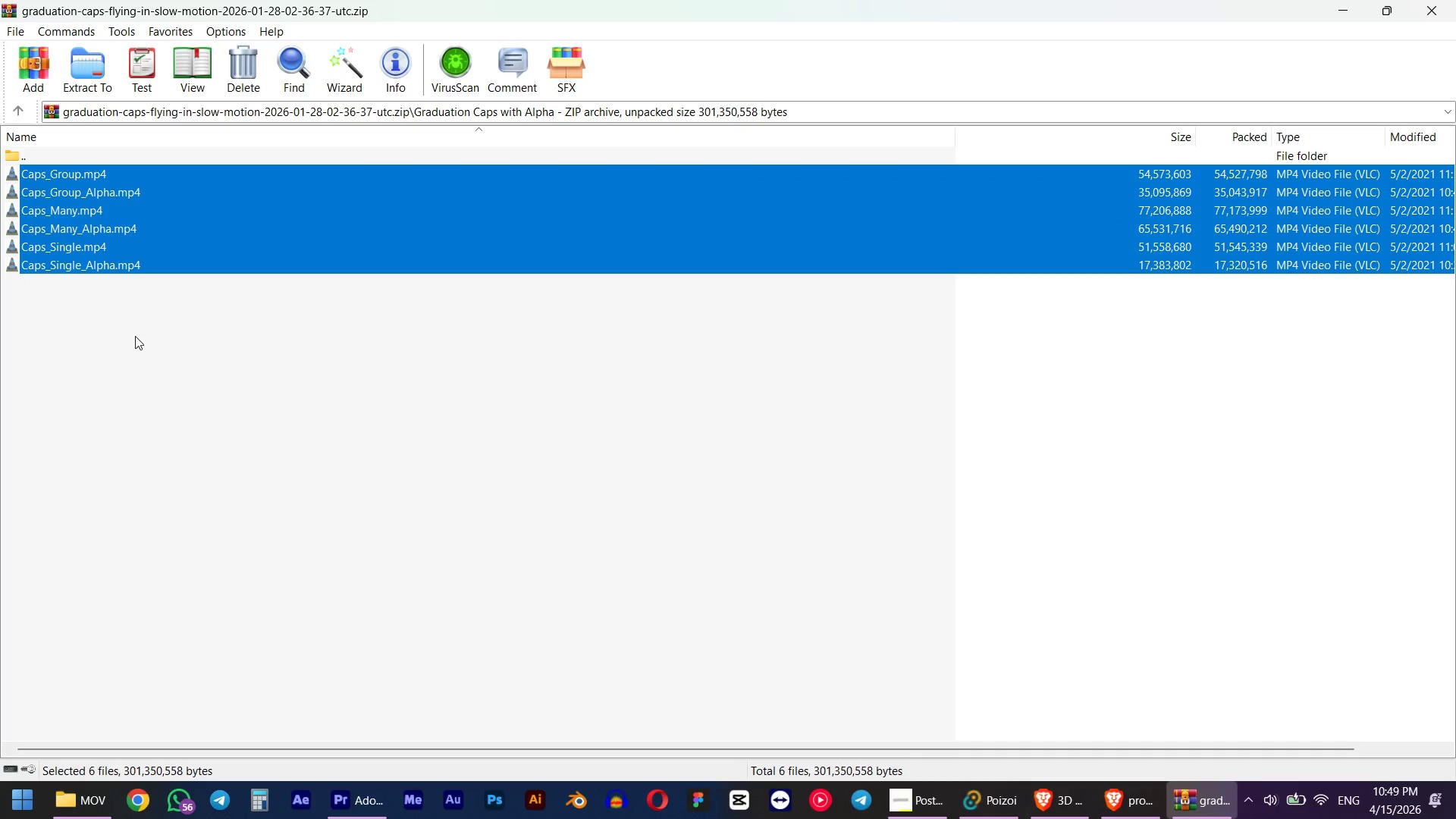 
key(Control+ControlLeft)
 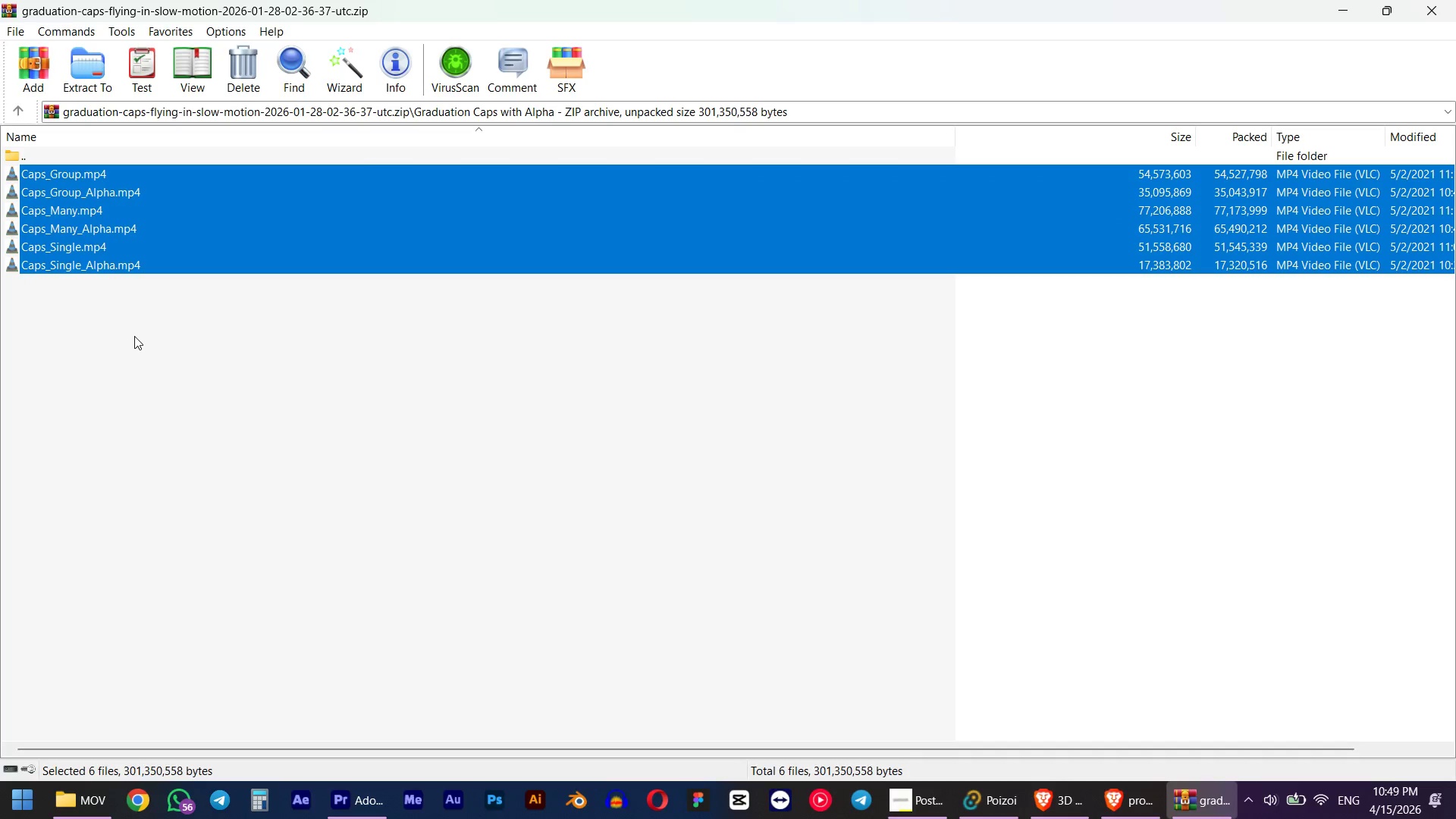 
hold_key(key=ControlLeft, duration=0.45)
 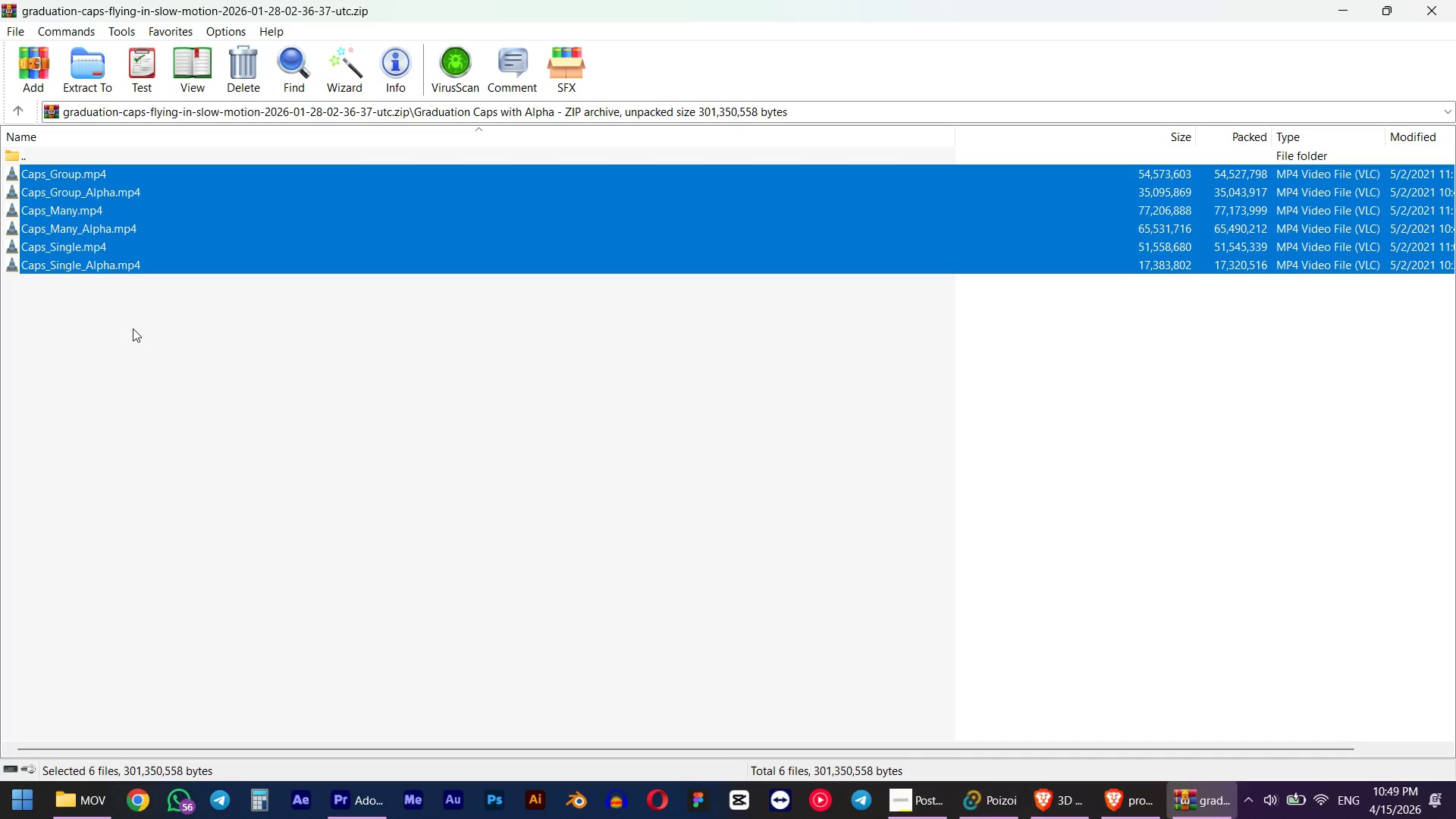 
key(Control+C)
 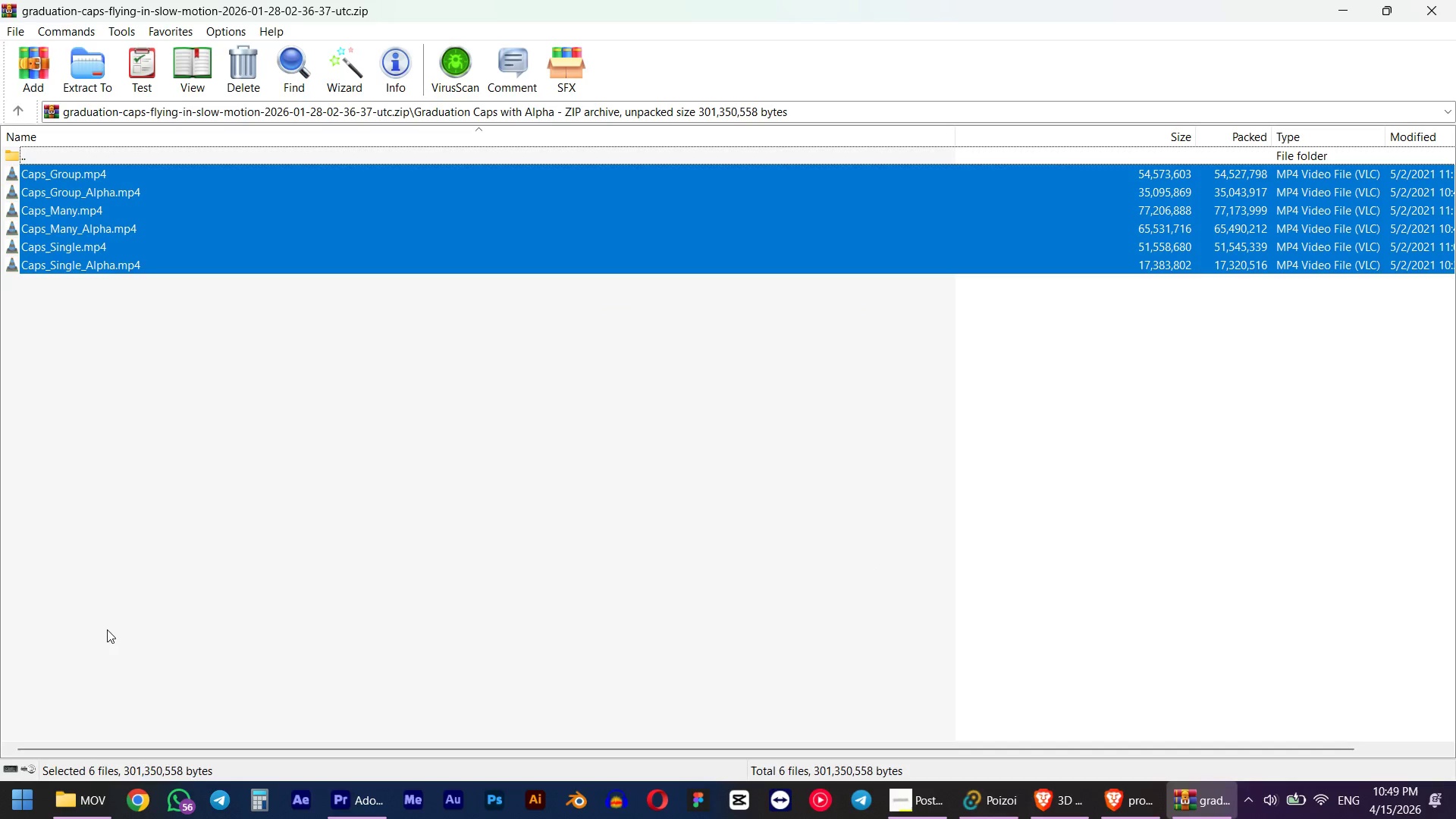 
key(Control+Shift+N)
 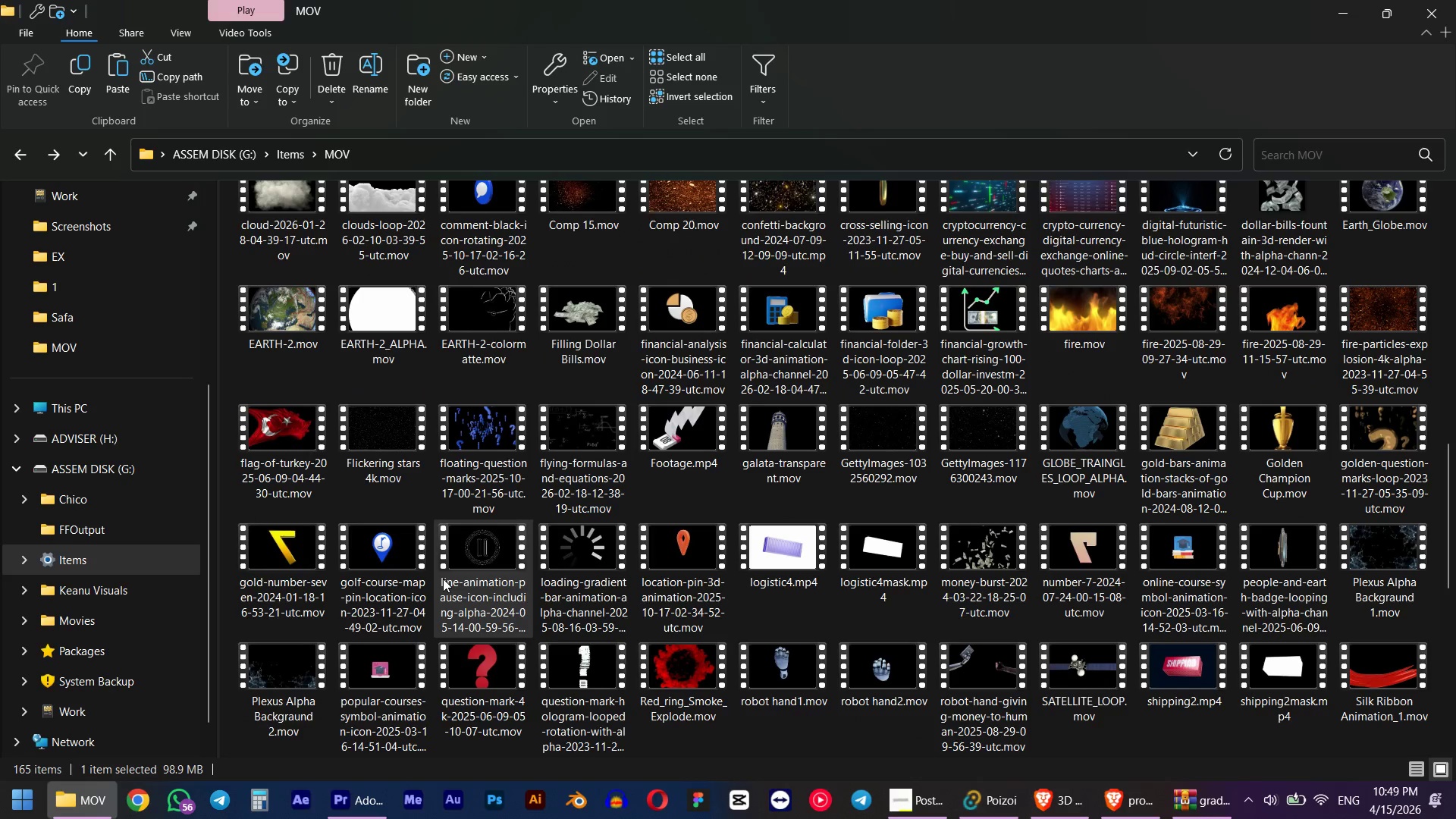 
type(Caps)
 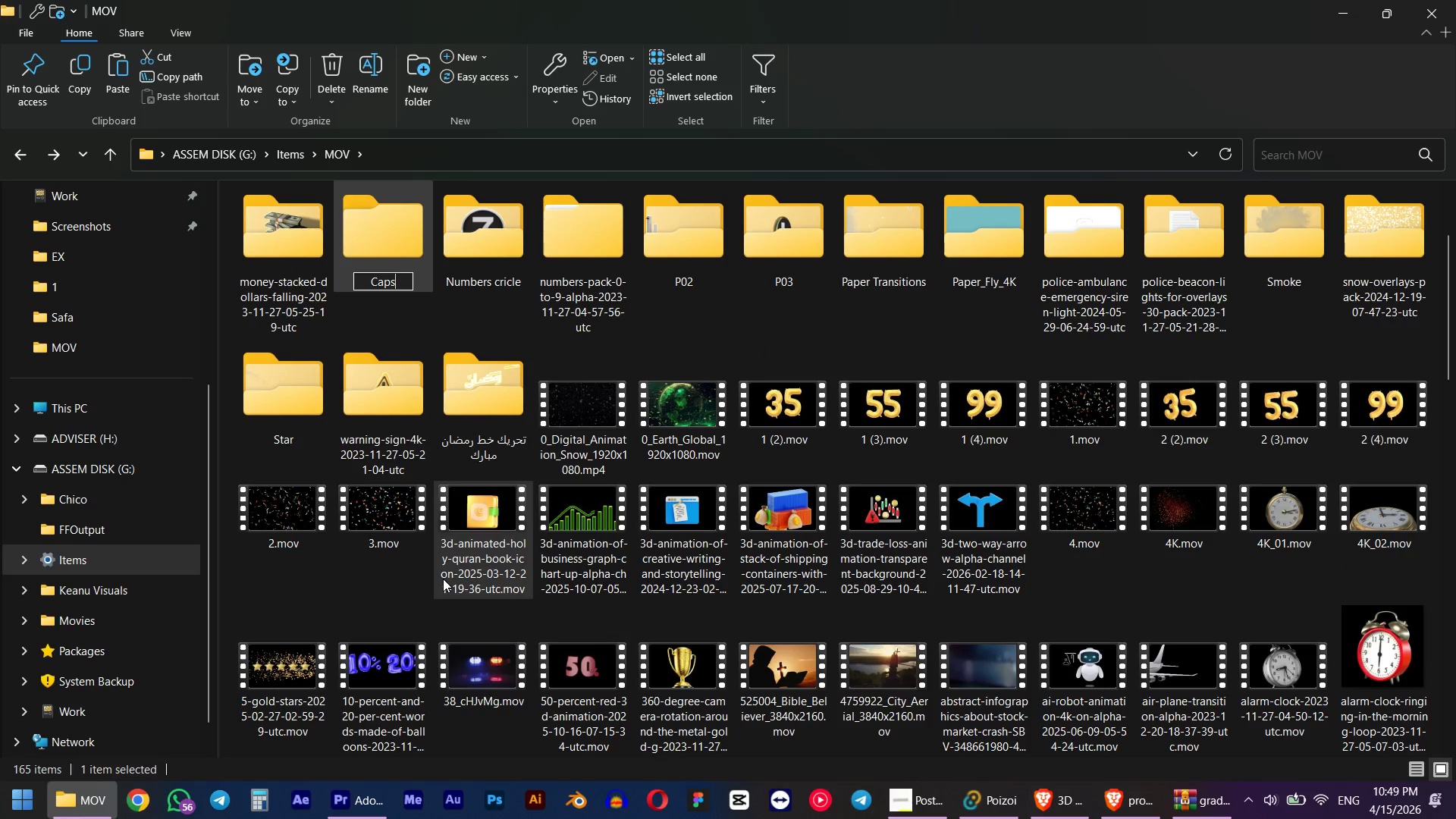 
key(Enter)
 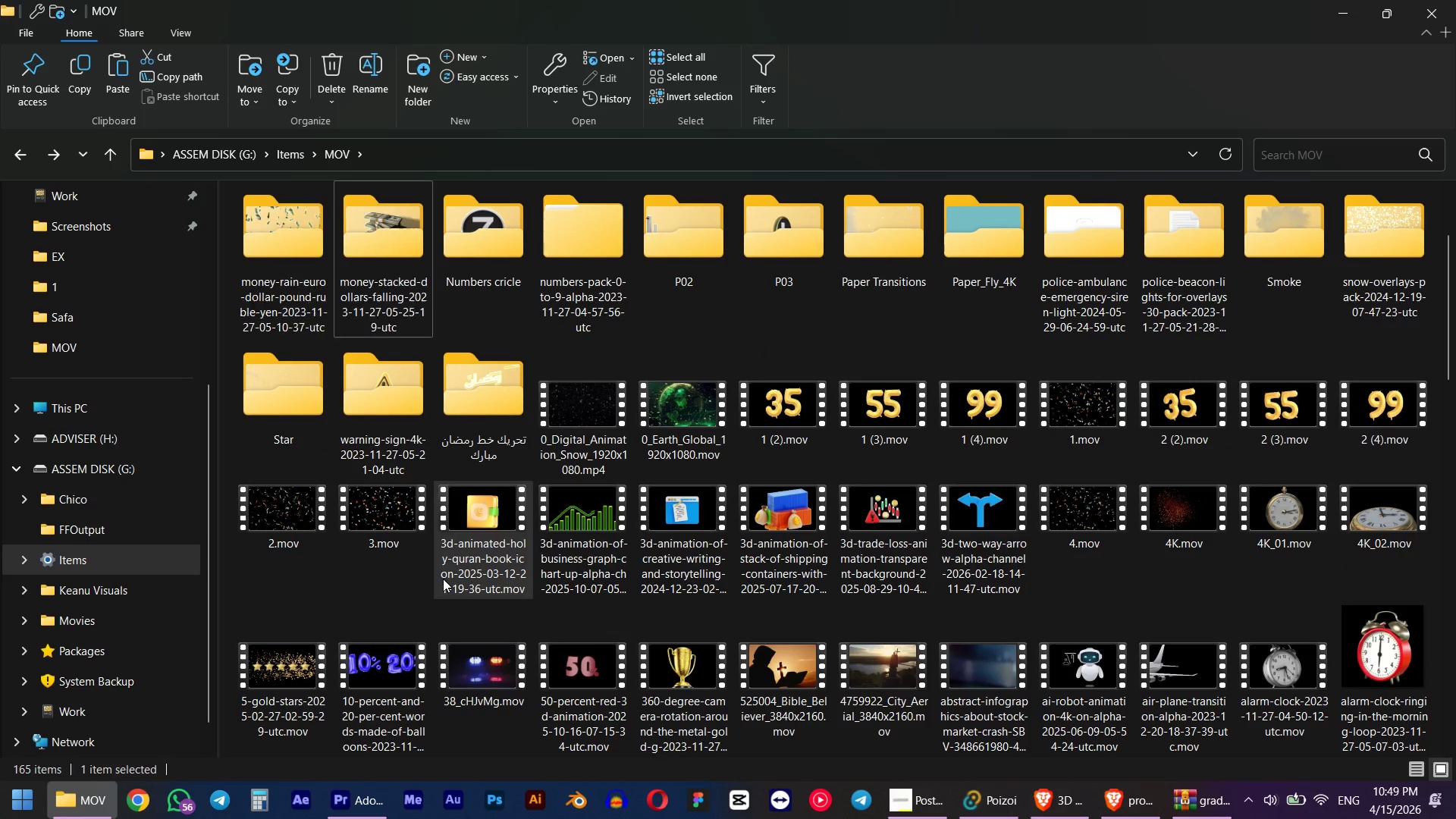 
key(NumpadEnter)
 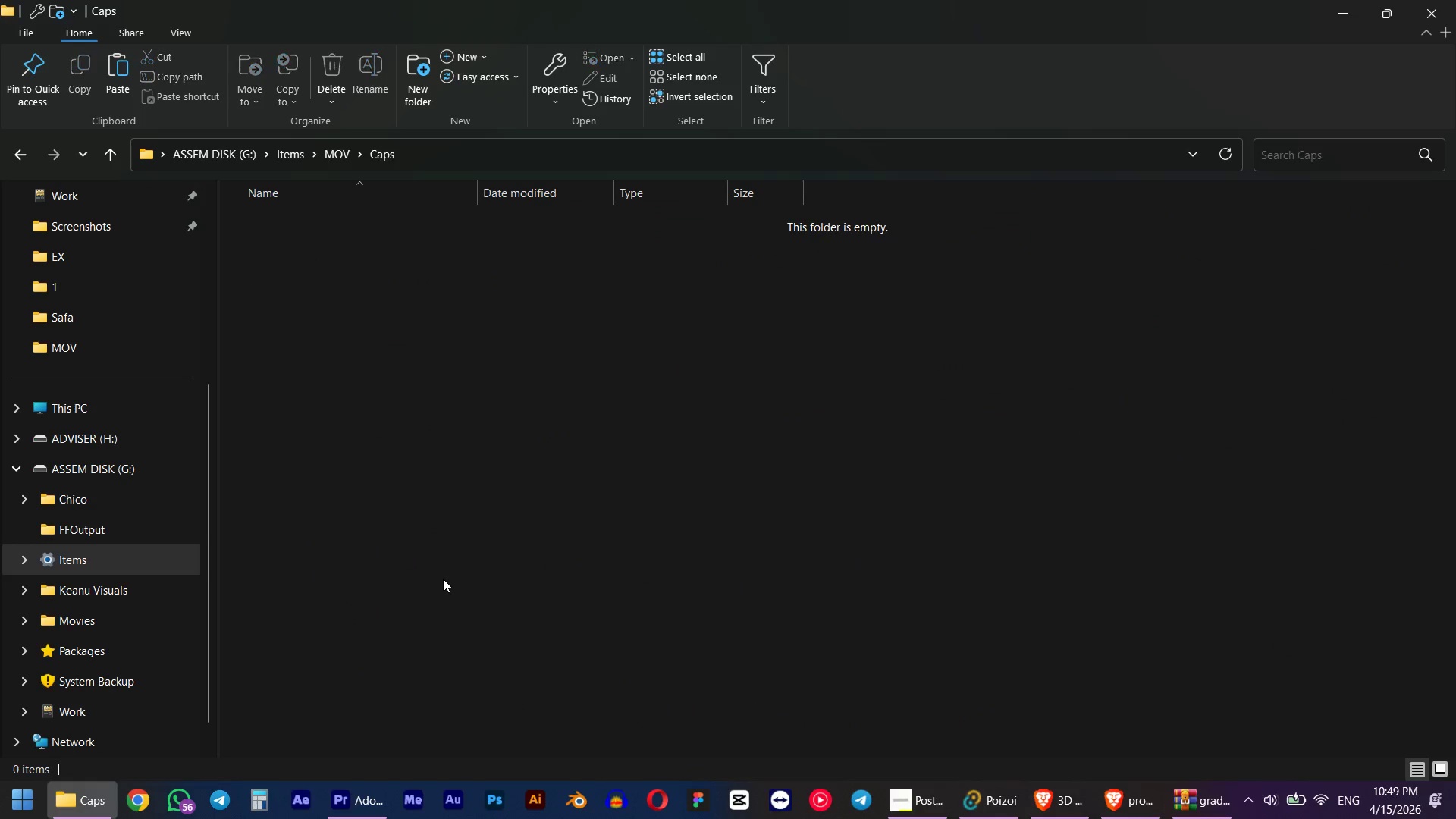 
key(Control+ControlLeft)
 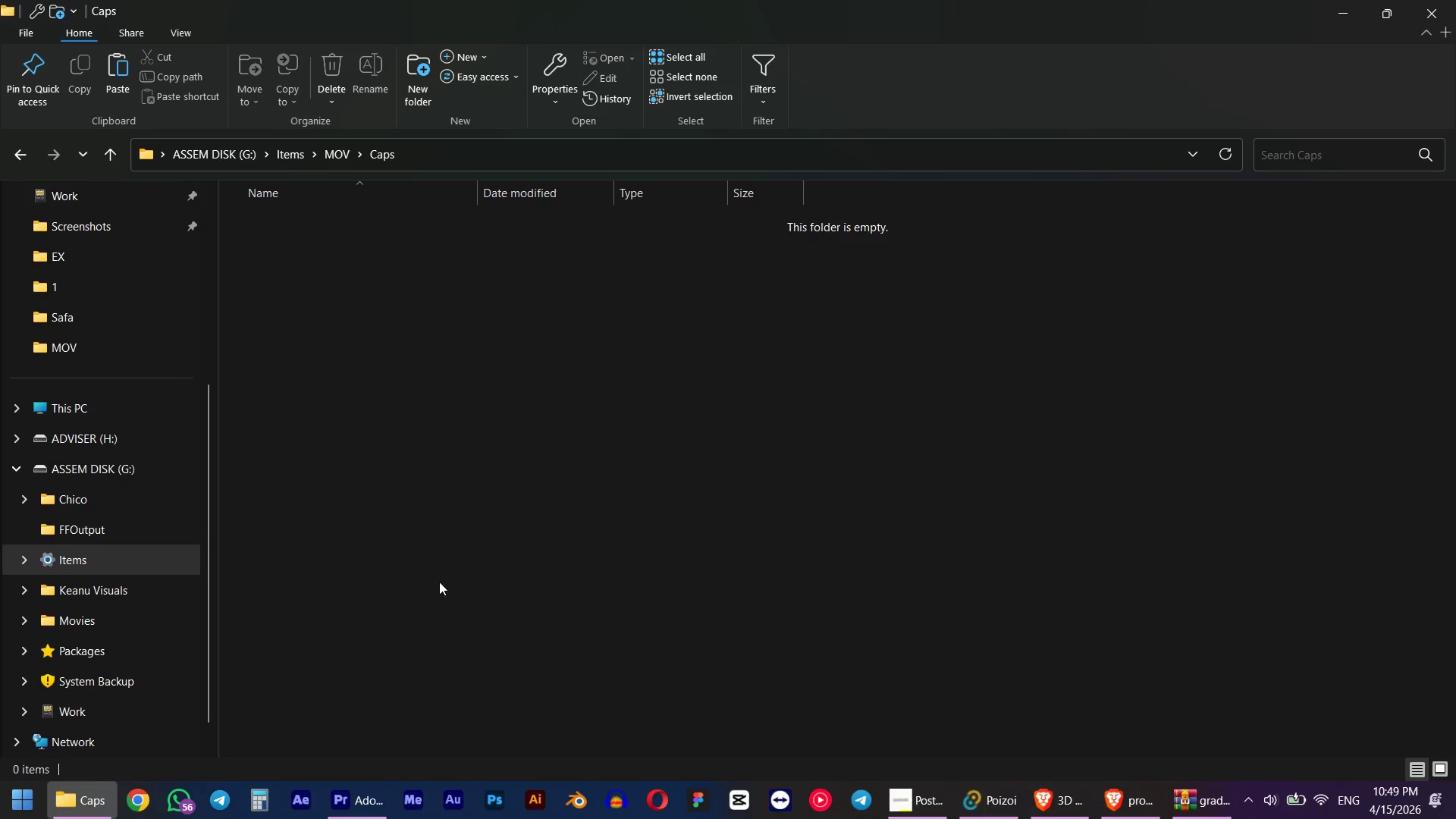 
key(Control+V)
 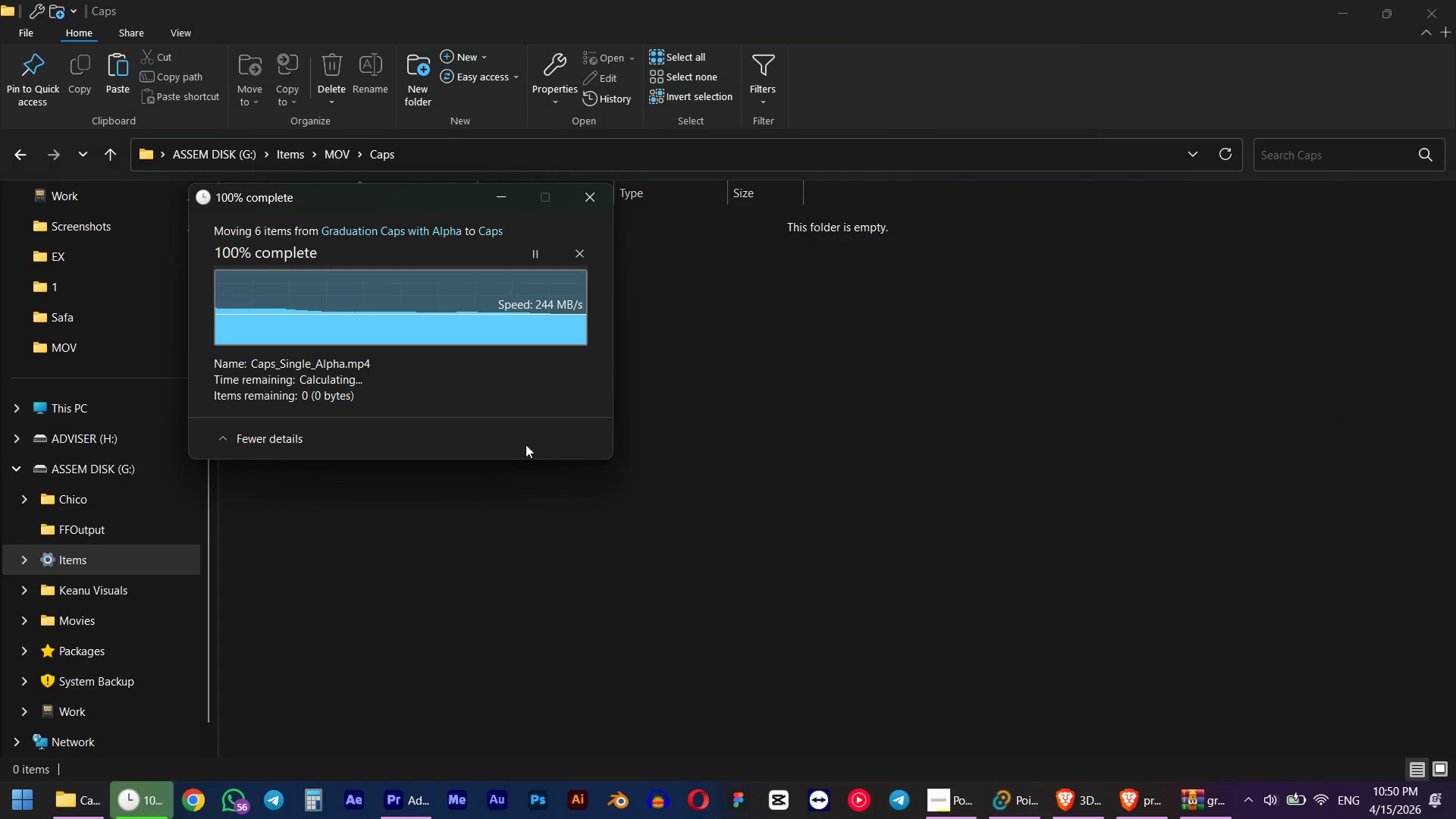 
hold_key(key=ControlLeft, duration=2.55)
scroll: coordinate [553, 490], scroll_direction: up, amount: 33.0
 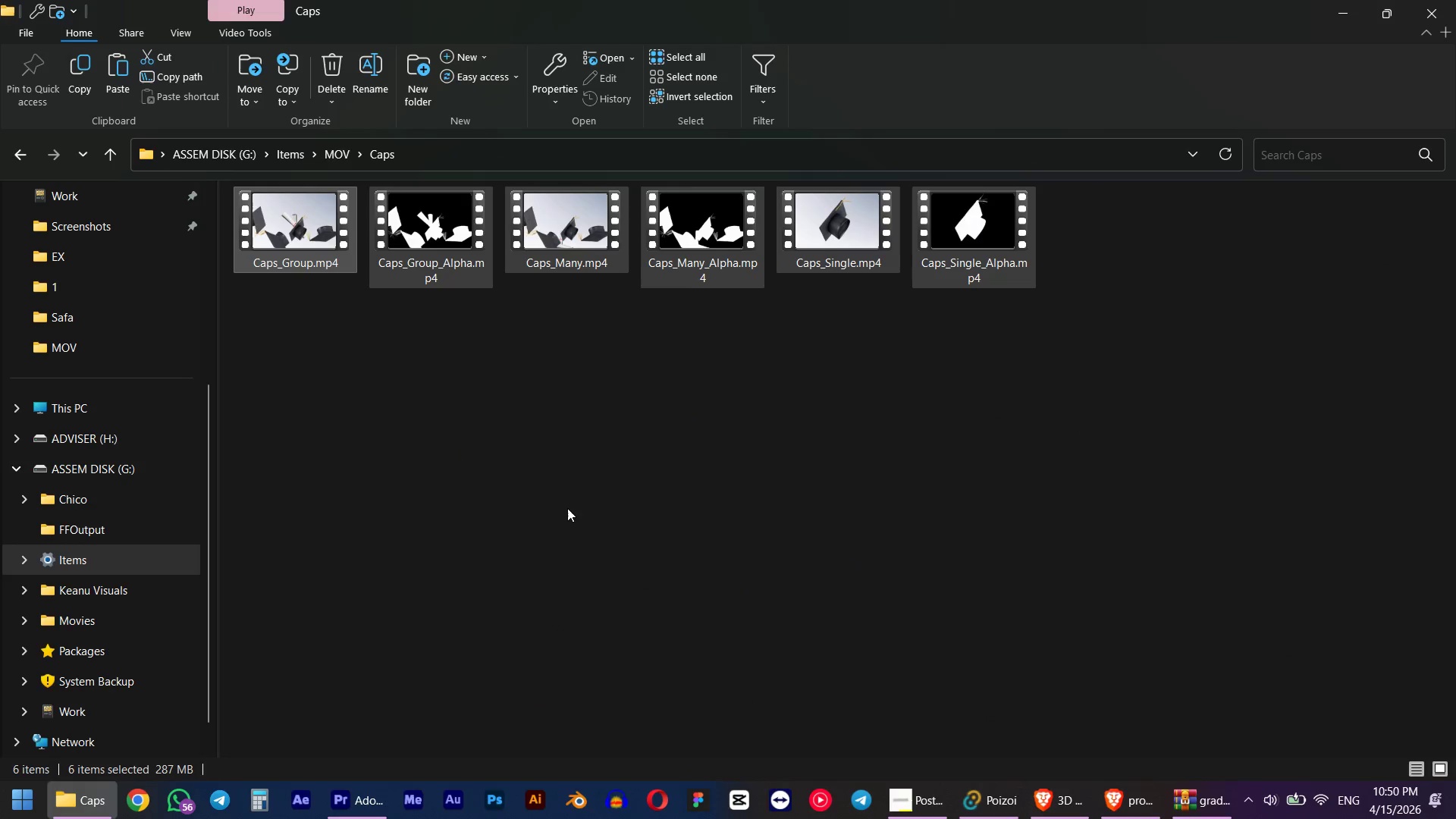 
left_click([567, 508])
 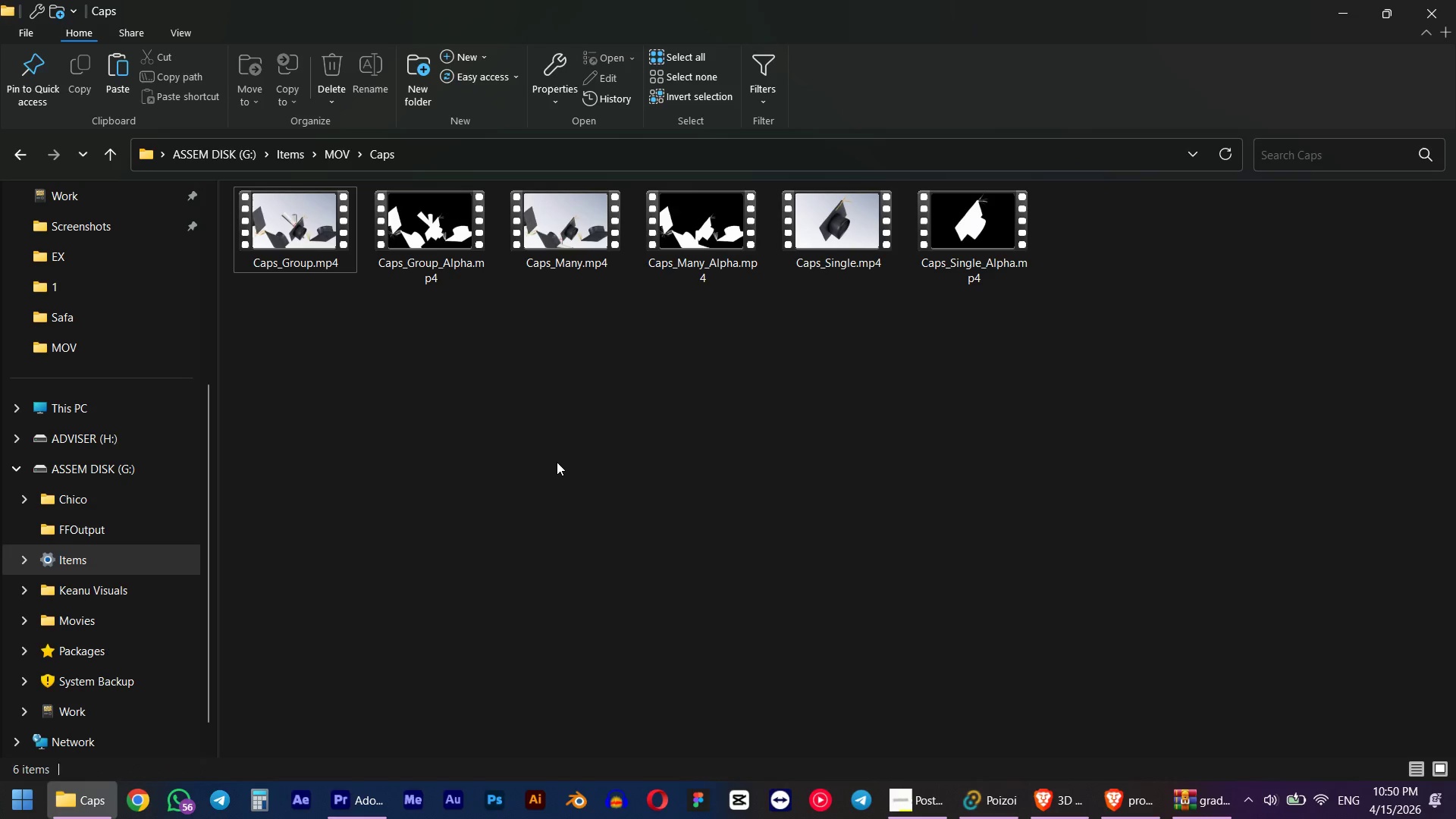 
wait(8.67)
 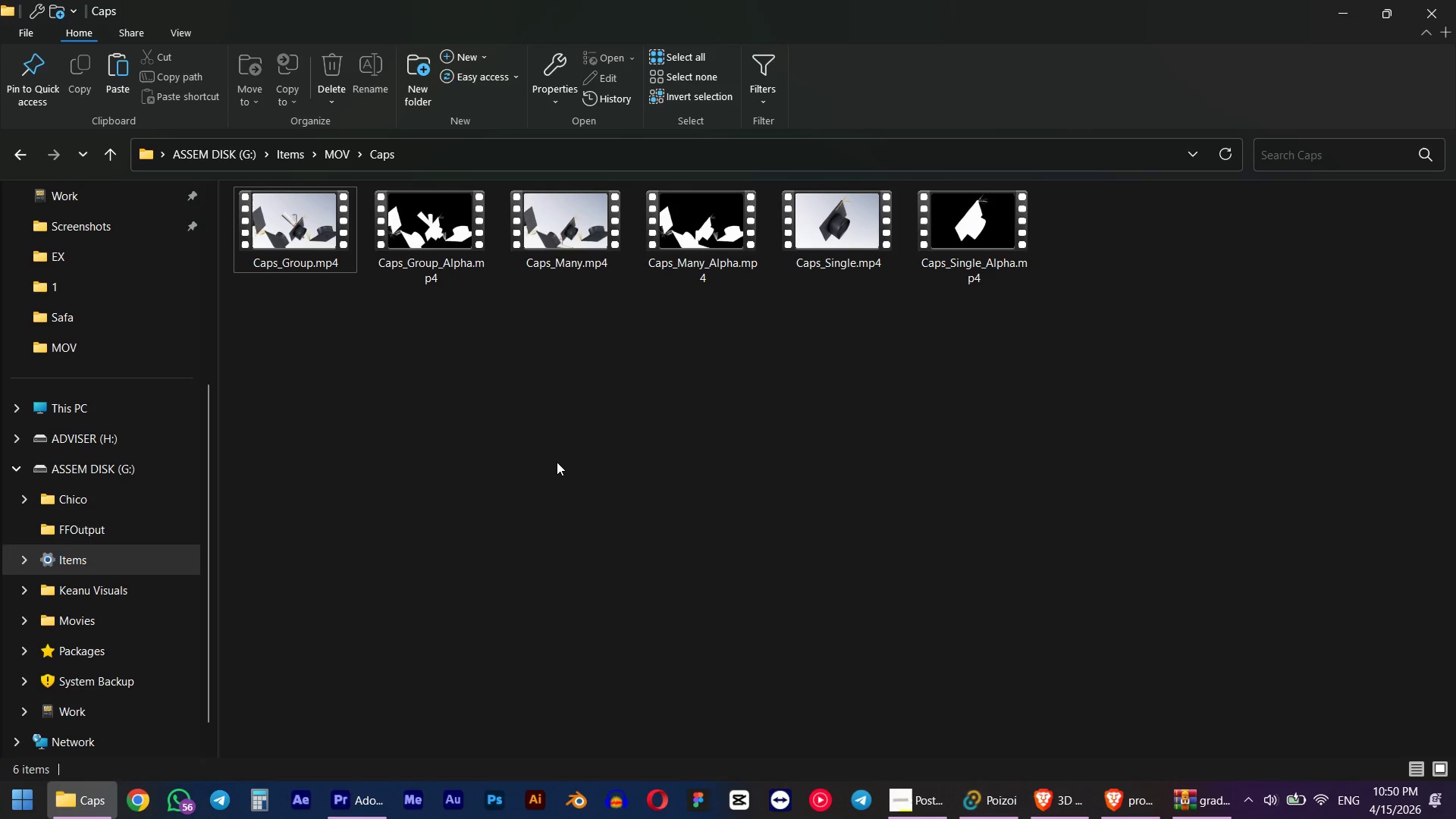 
double_click([290, 249])
 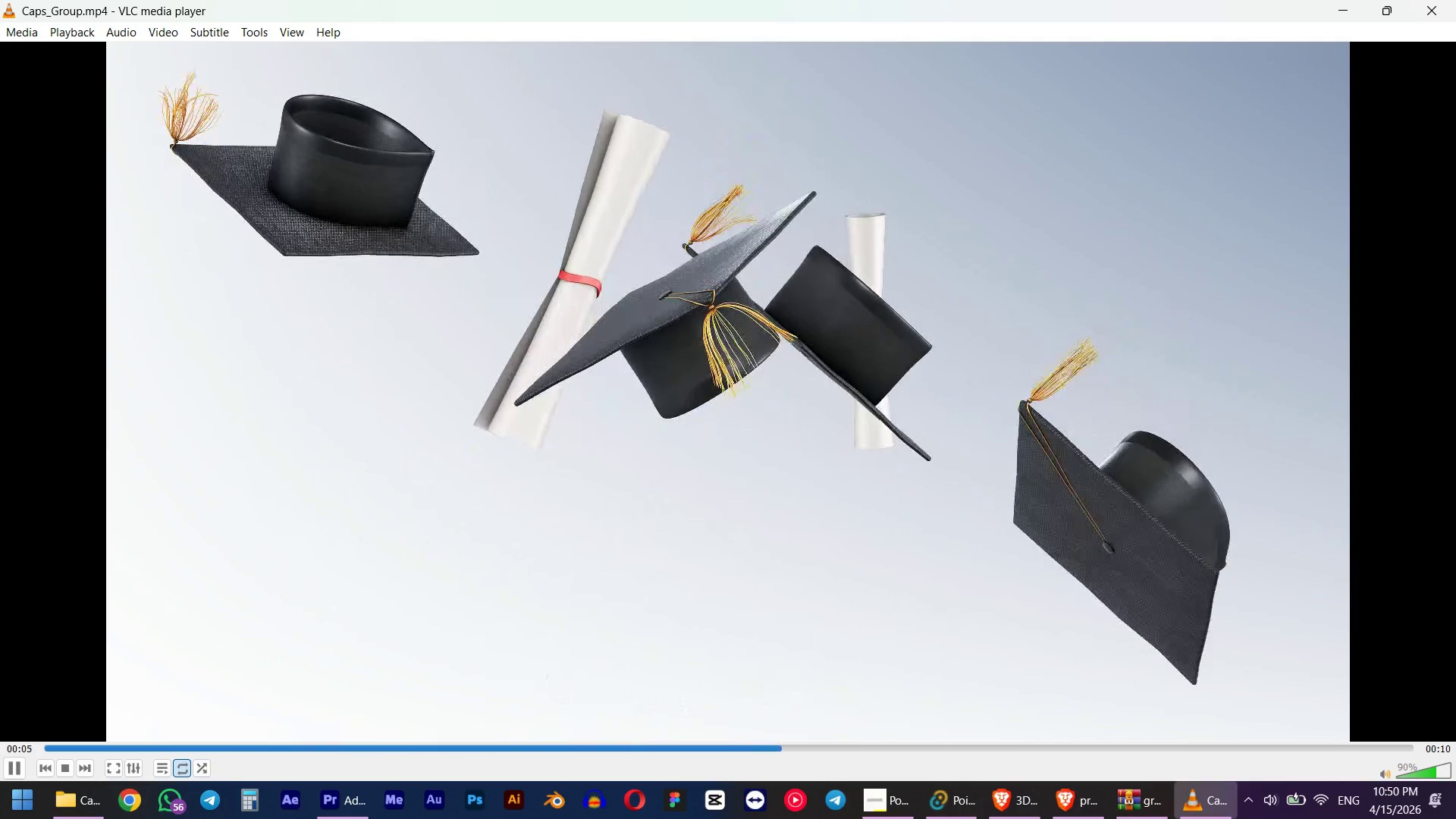 
wait(12.09)
 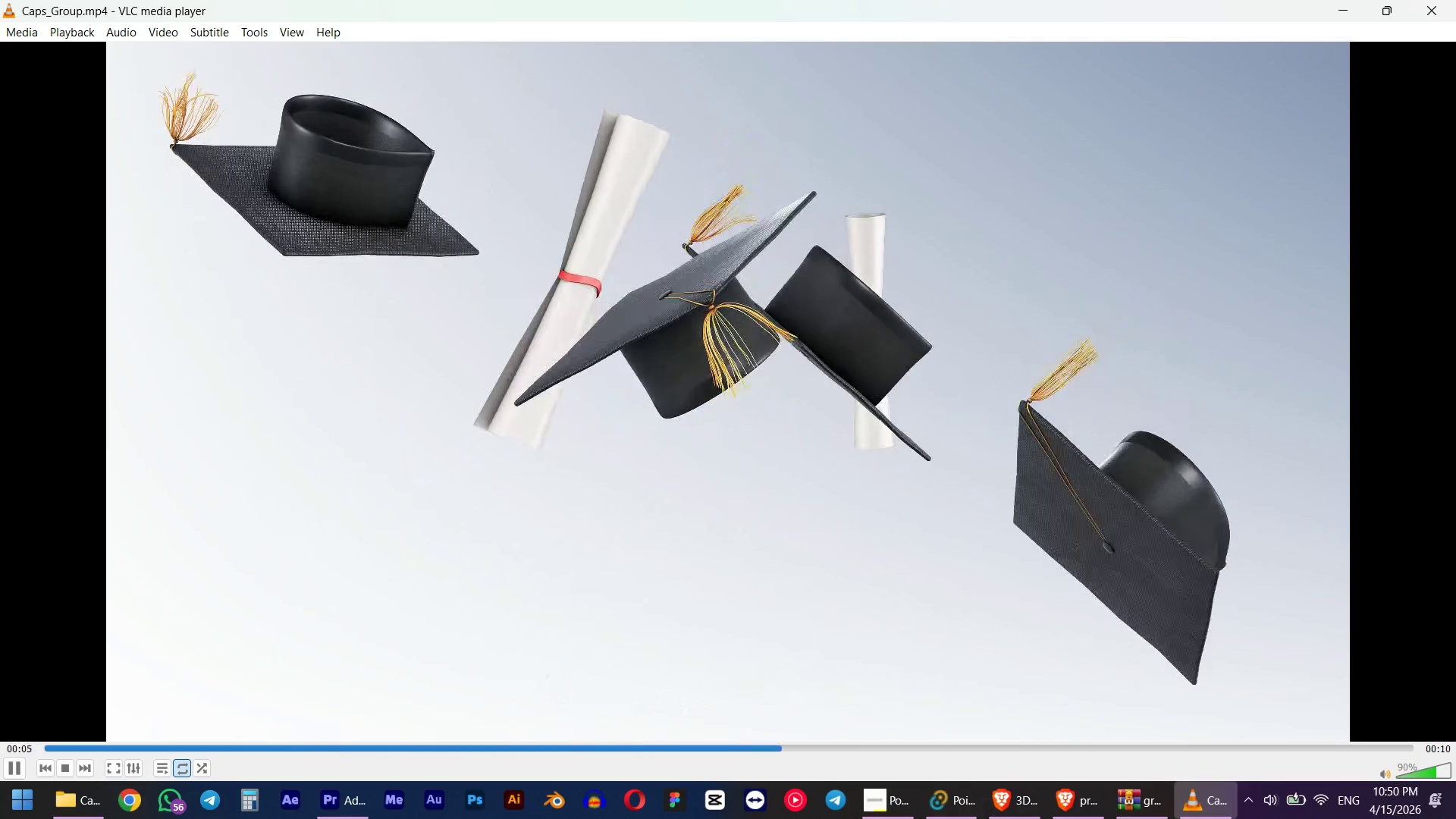 
left_click([1455, 0])
 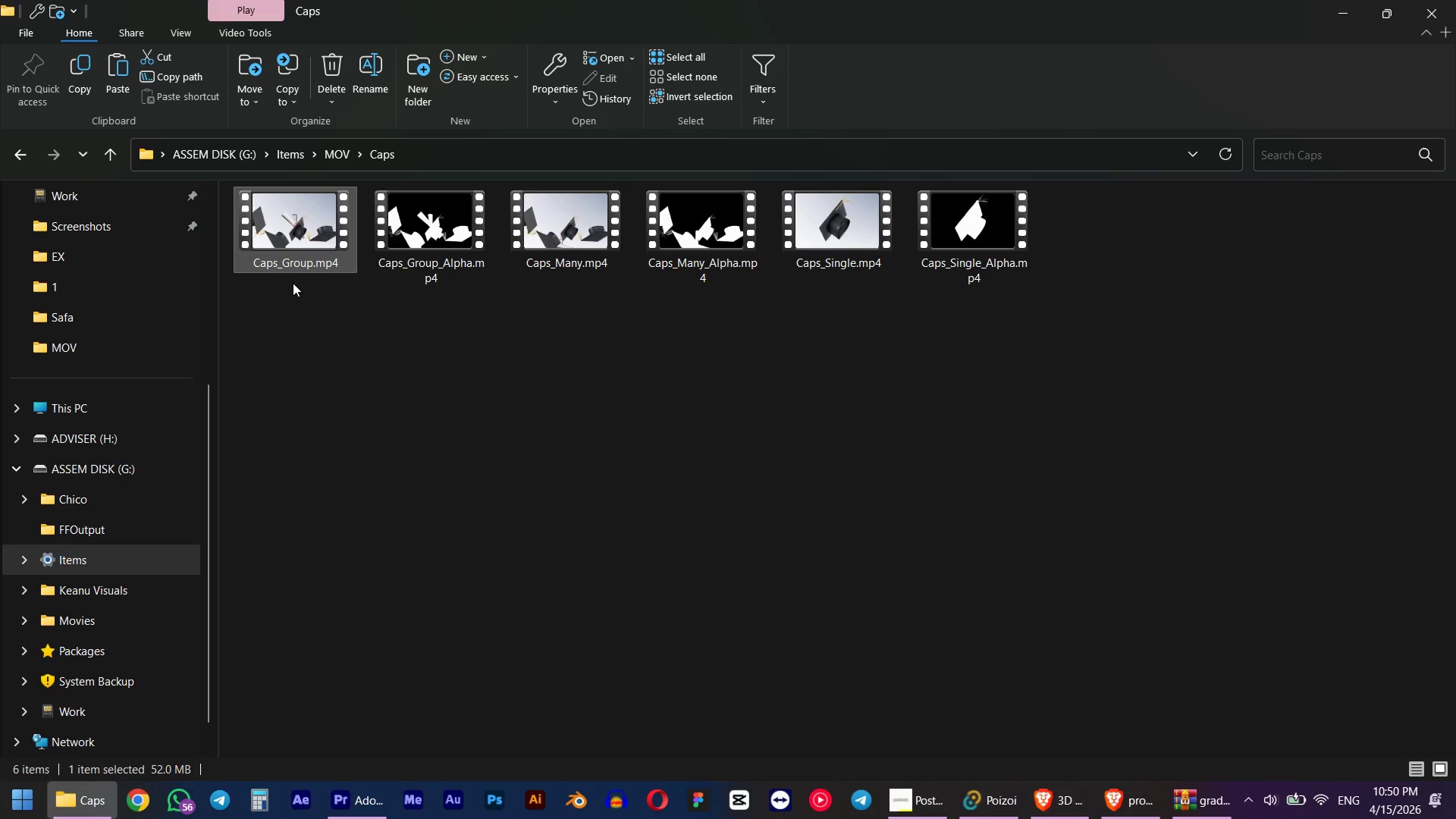 
mouse_move([616, 263])
 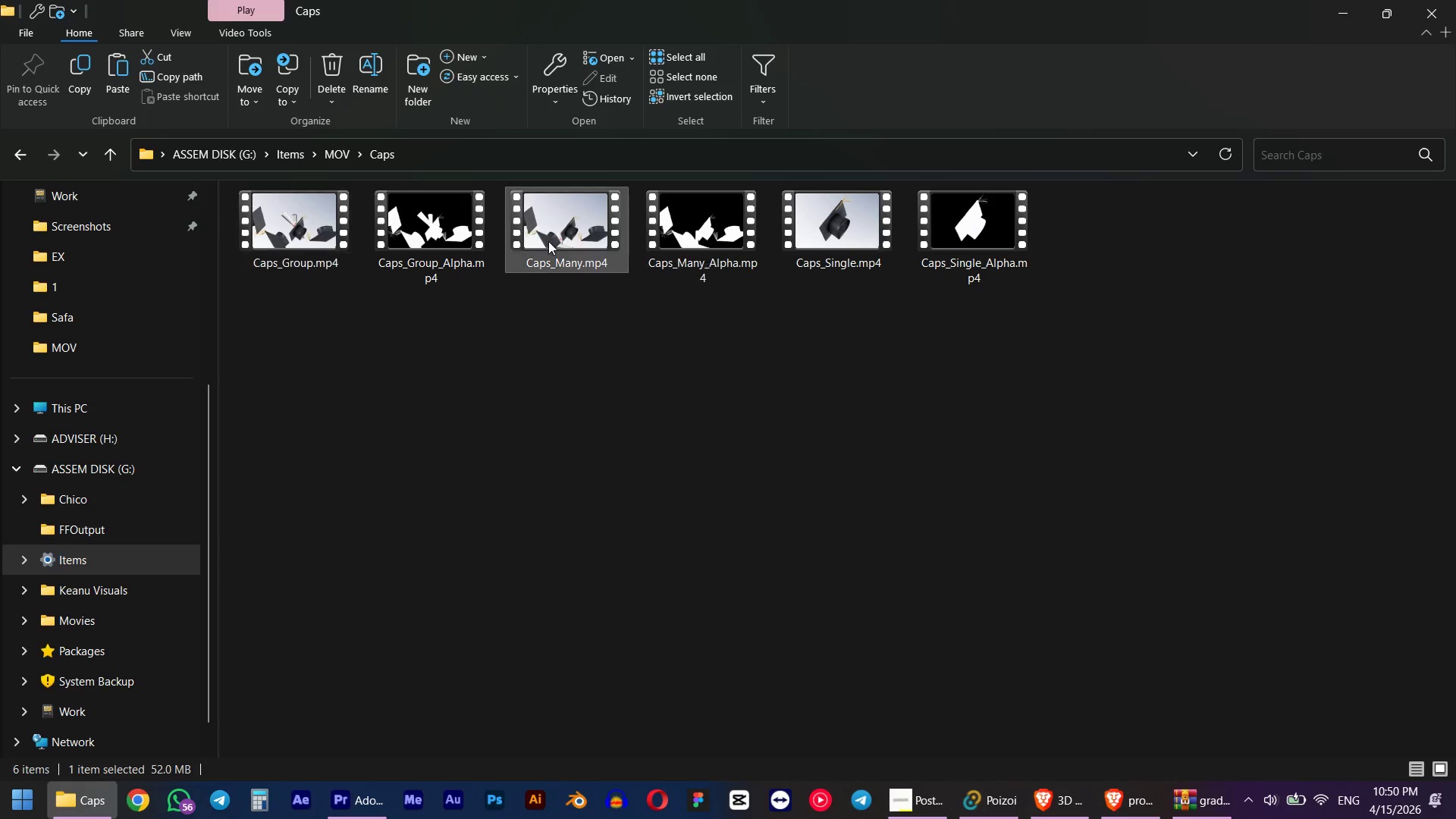 
double_click([548, 241])
 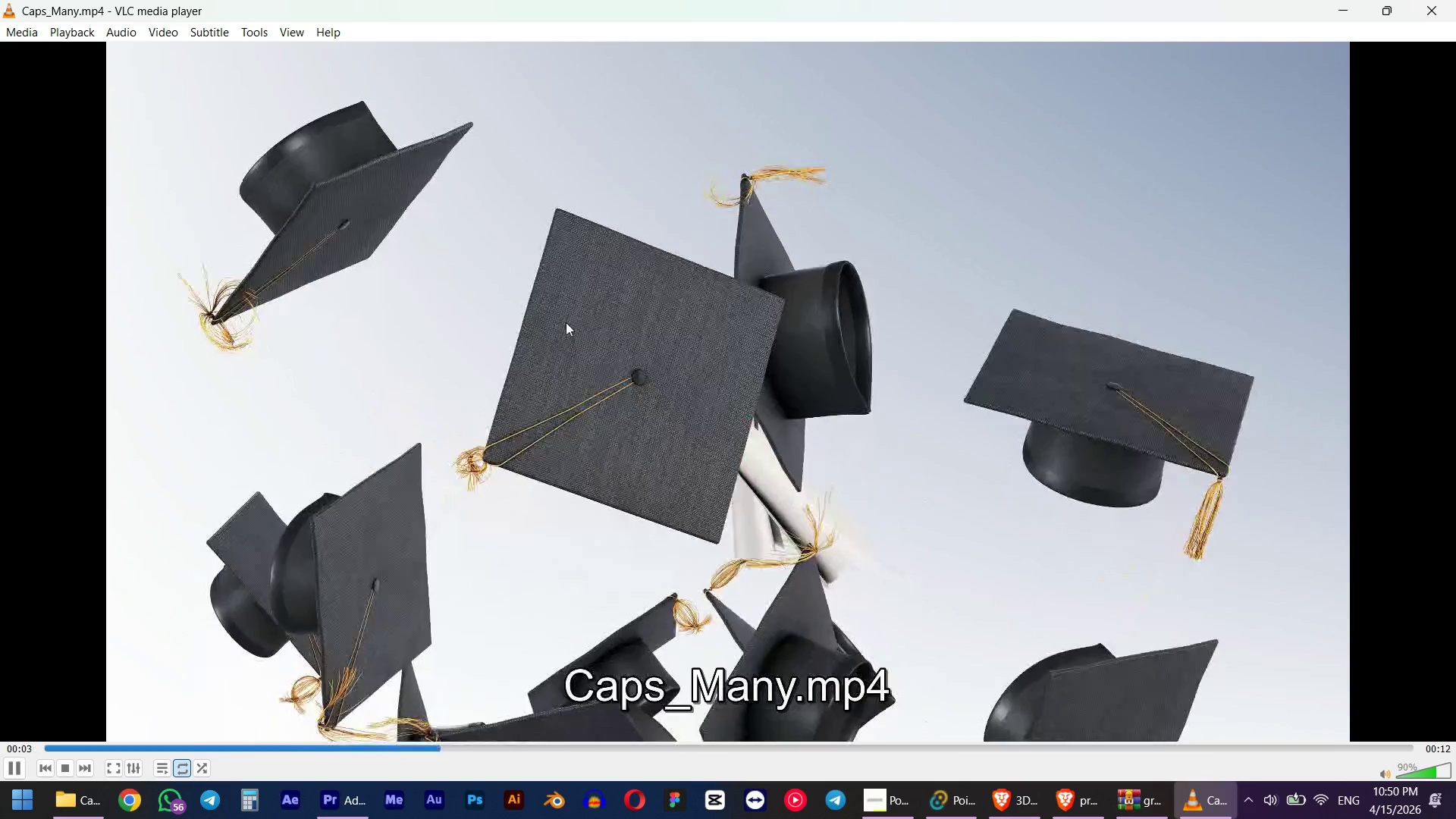 
wait(6.61)
 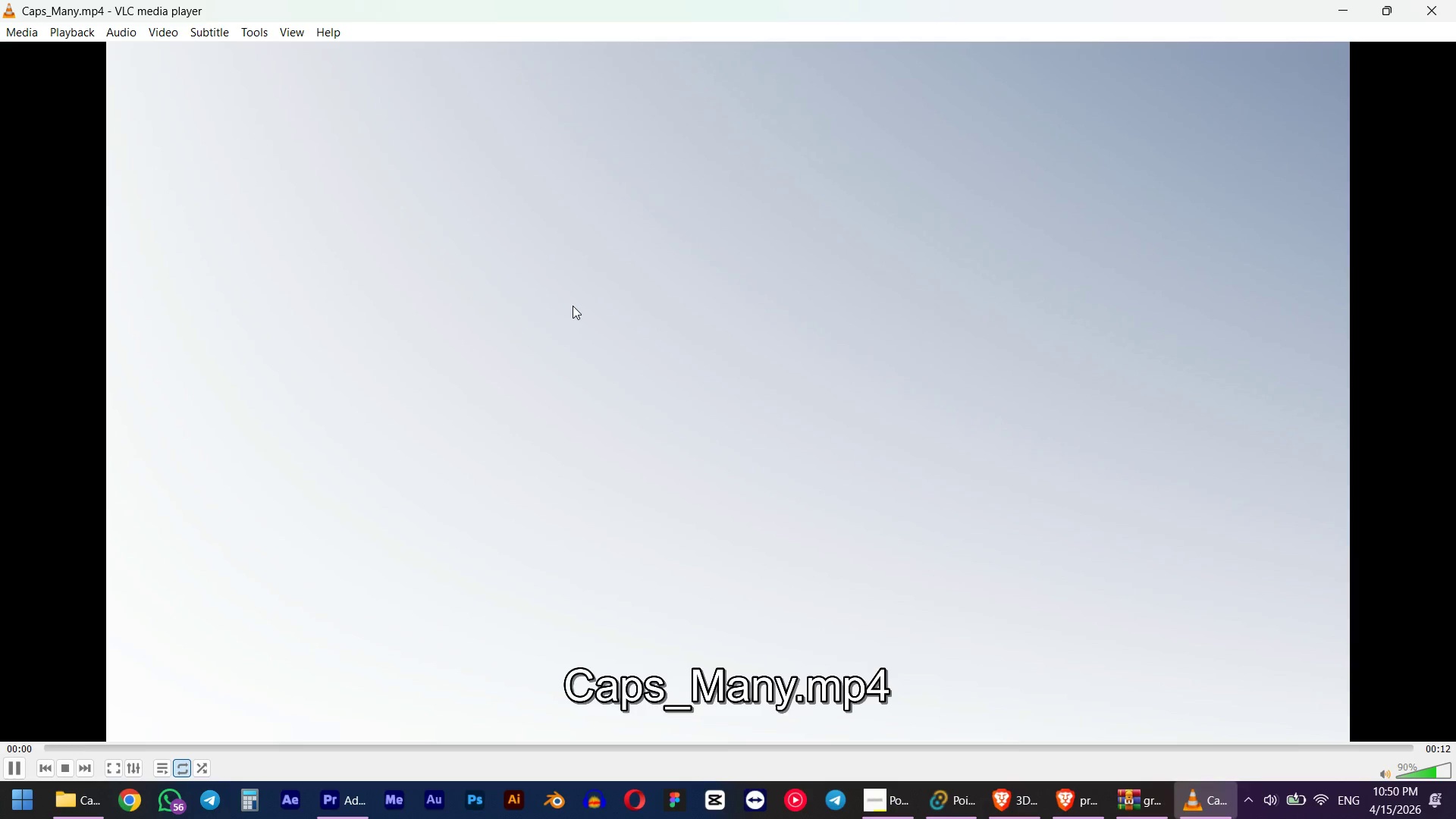 
left_click([1448, 0])
 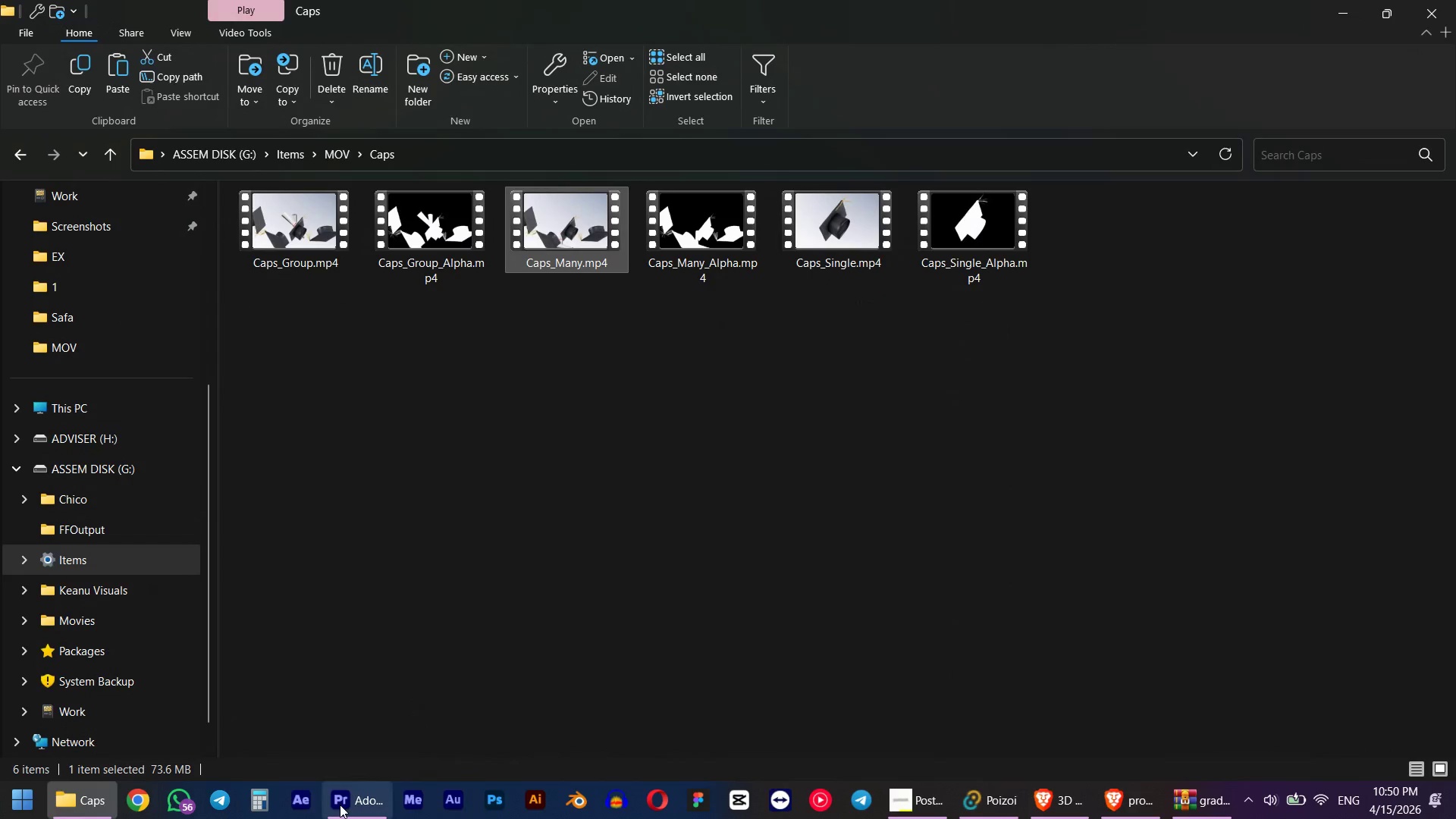 
left_click([306, 795])
 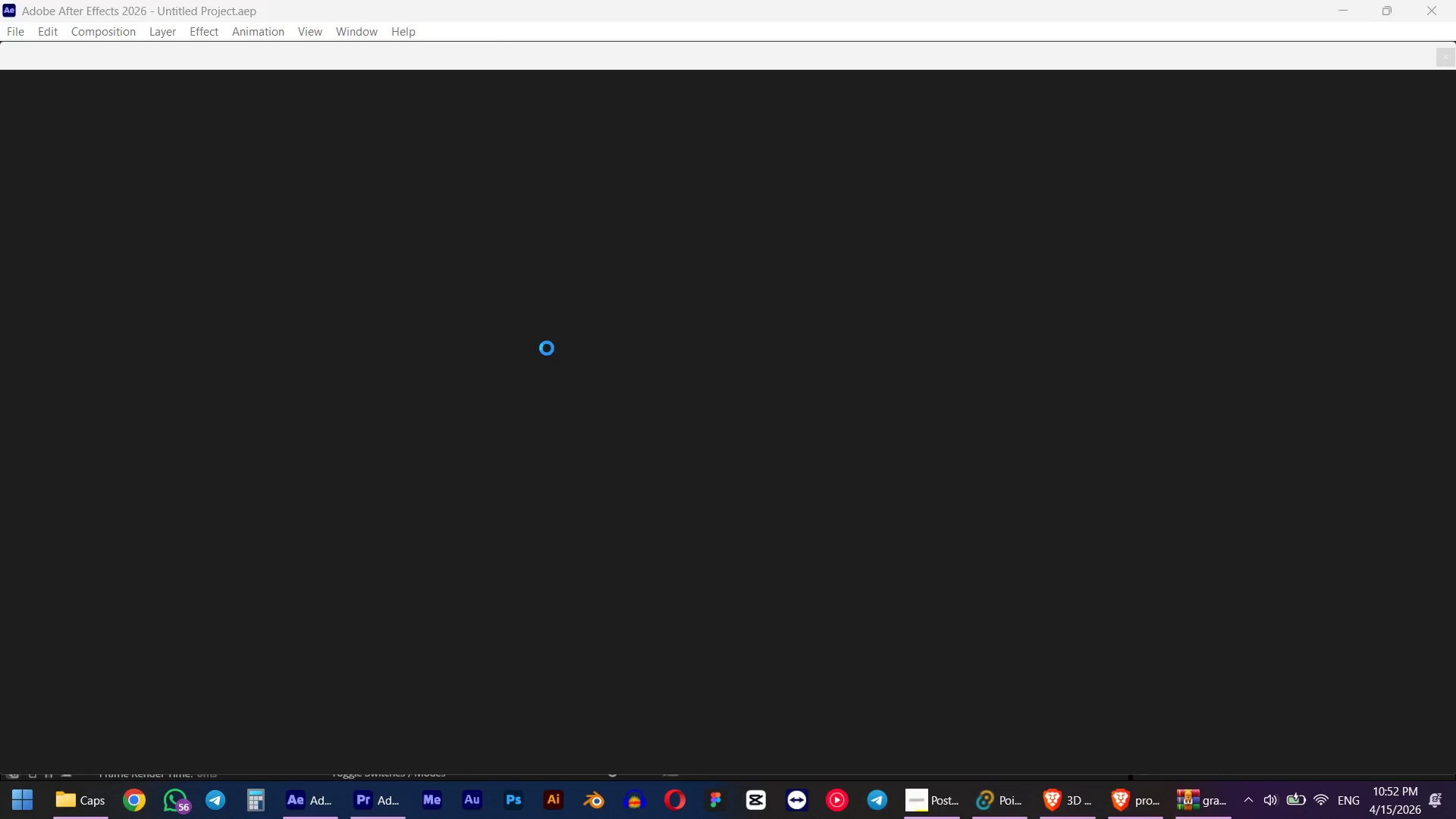 
wait(127.58)
 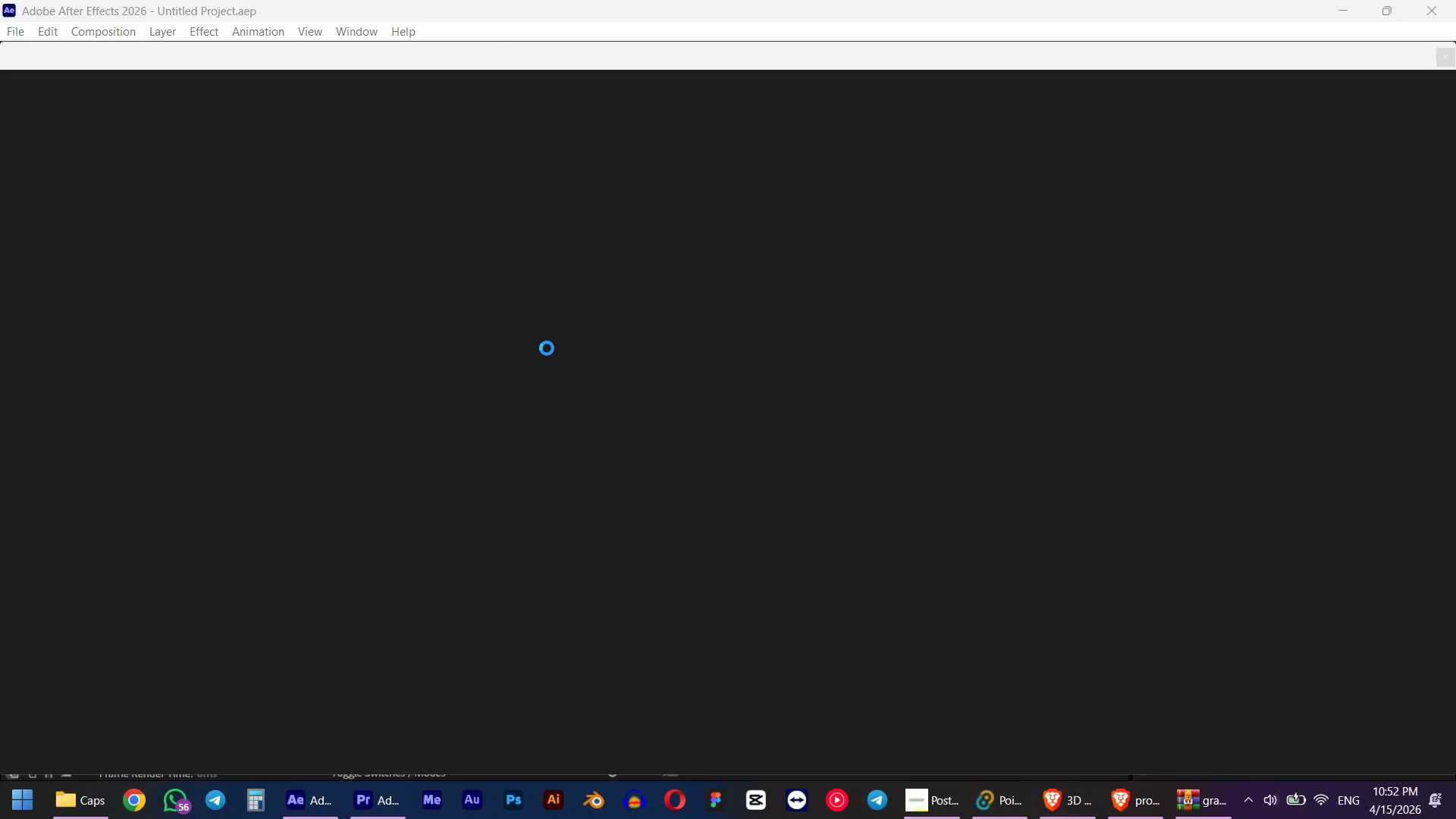 
left_click([814, 475])
 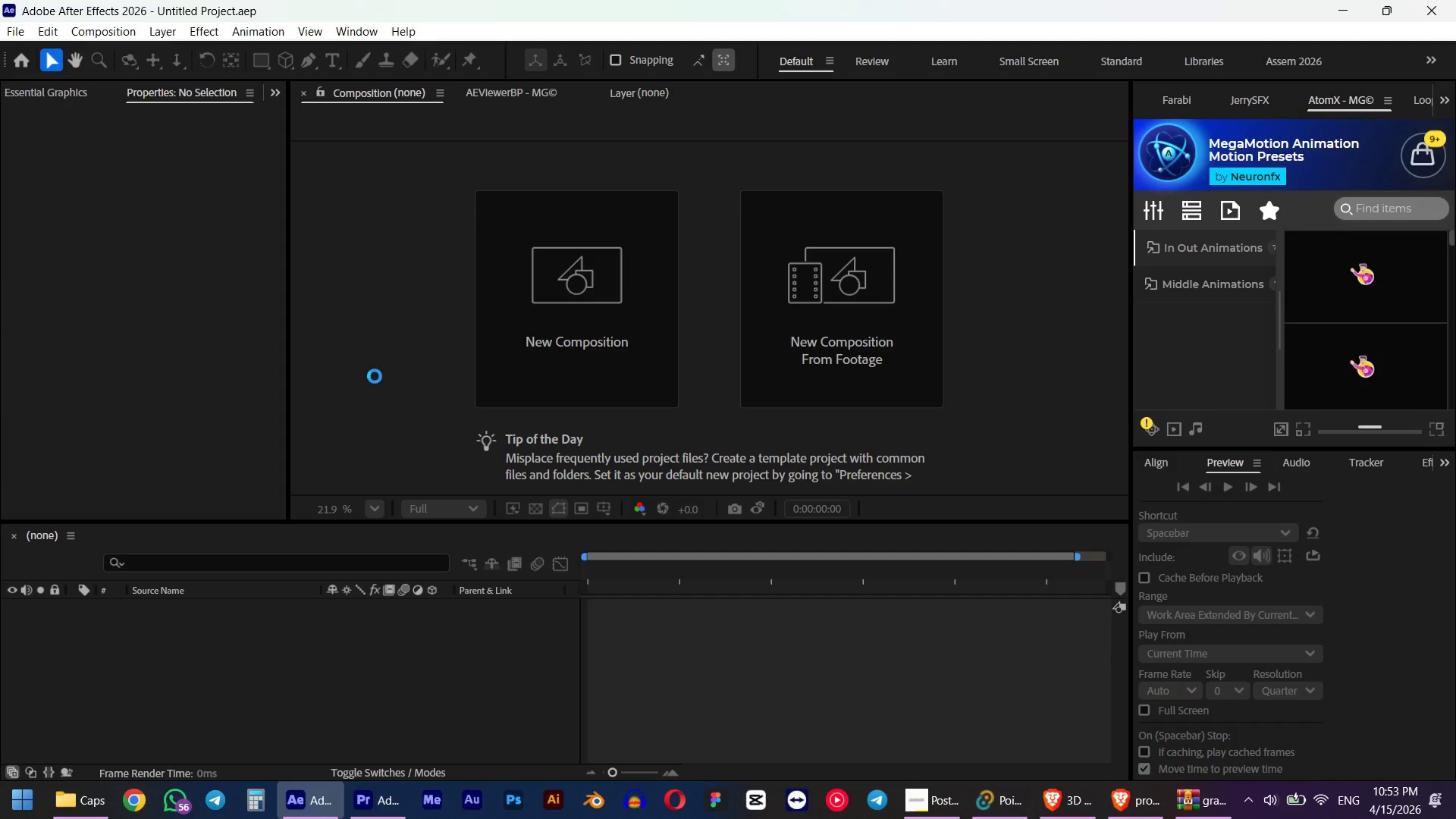 
wait(41.16)
 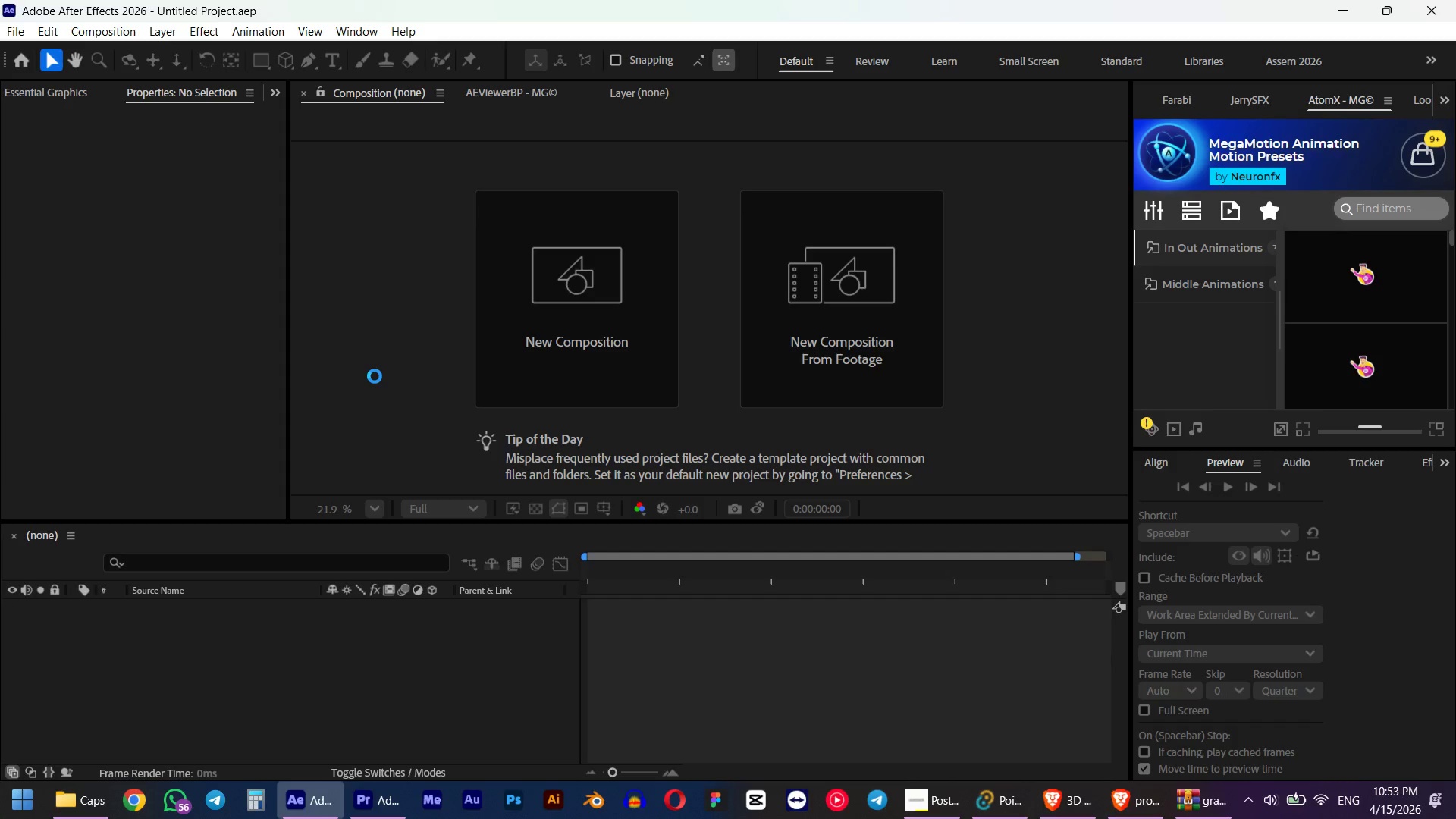 
left_click([84, 802])
 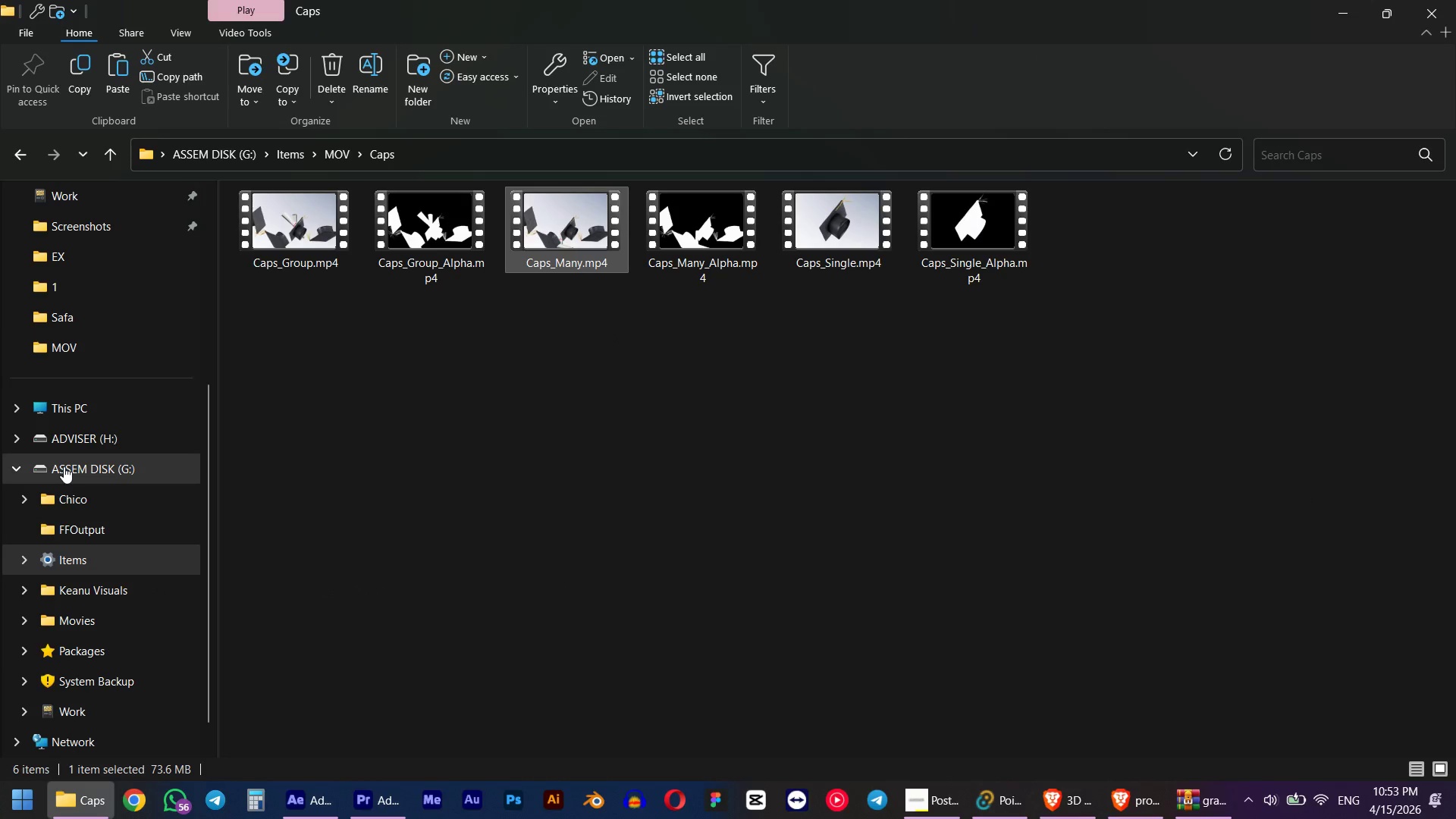 
scroll: coordinate [60, 463], scroll_direction: up, amount: 5.0
 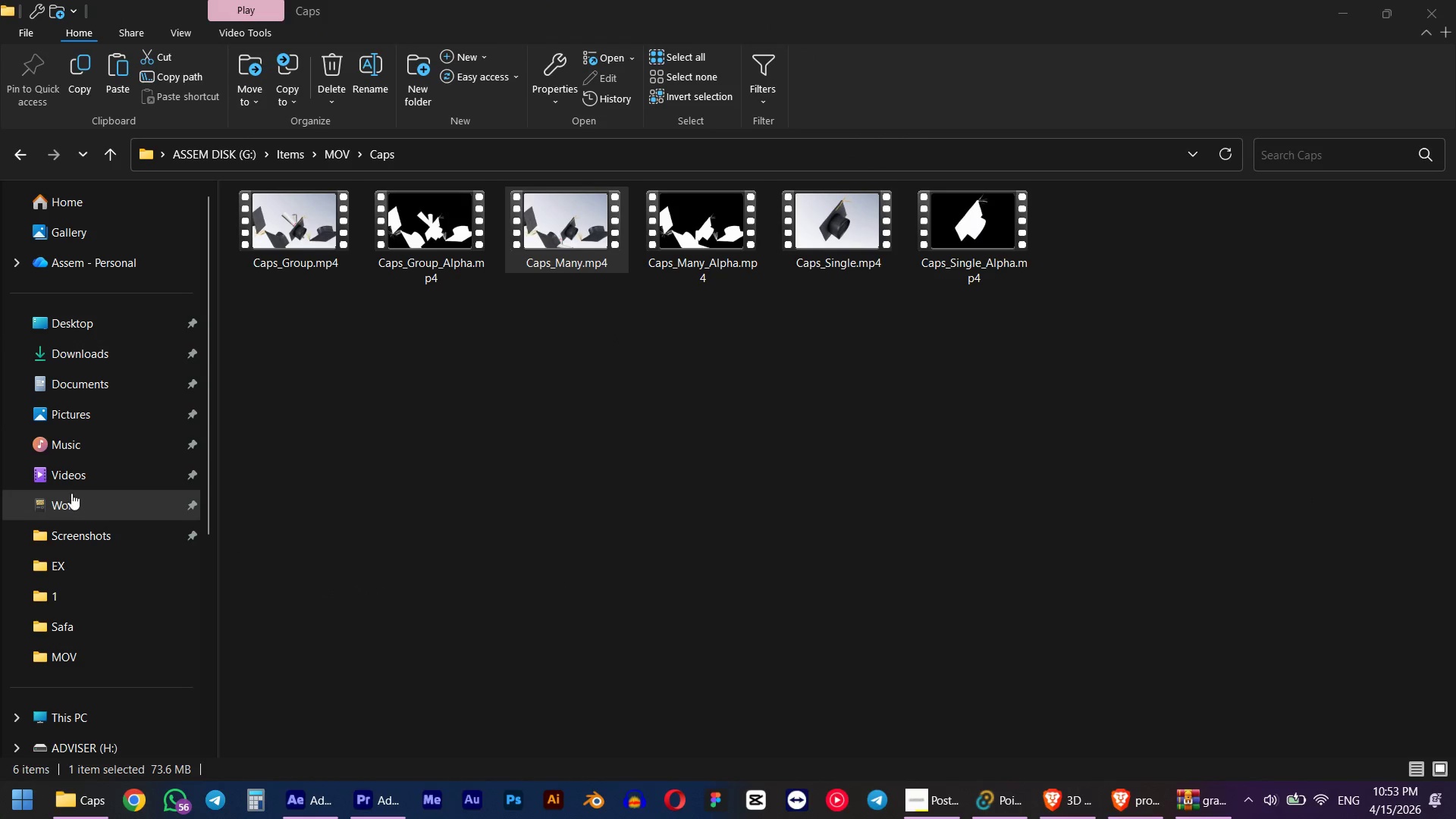 
left_click([316, 799])
 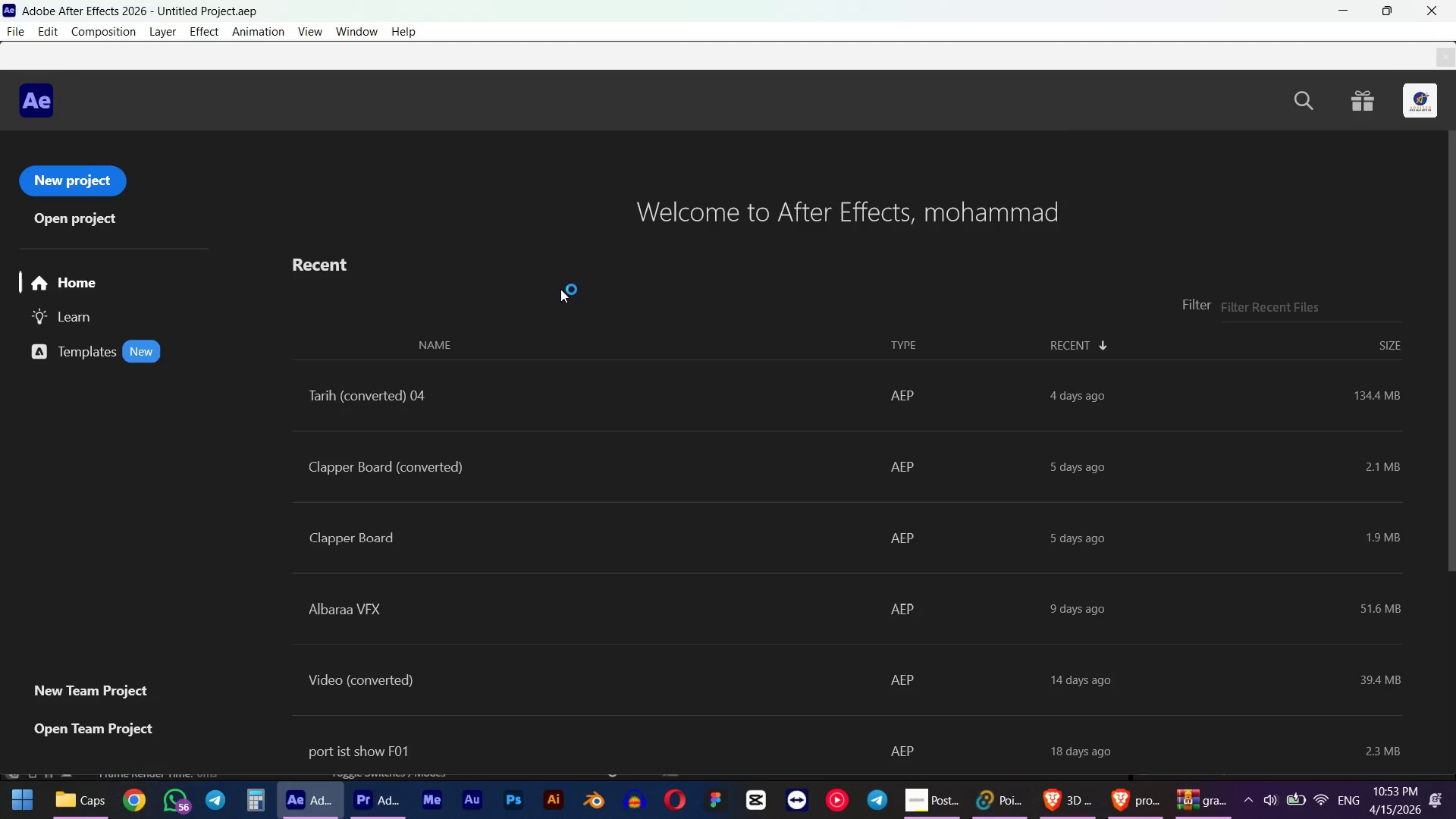 
left_click([78, 179])
 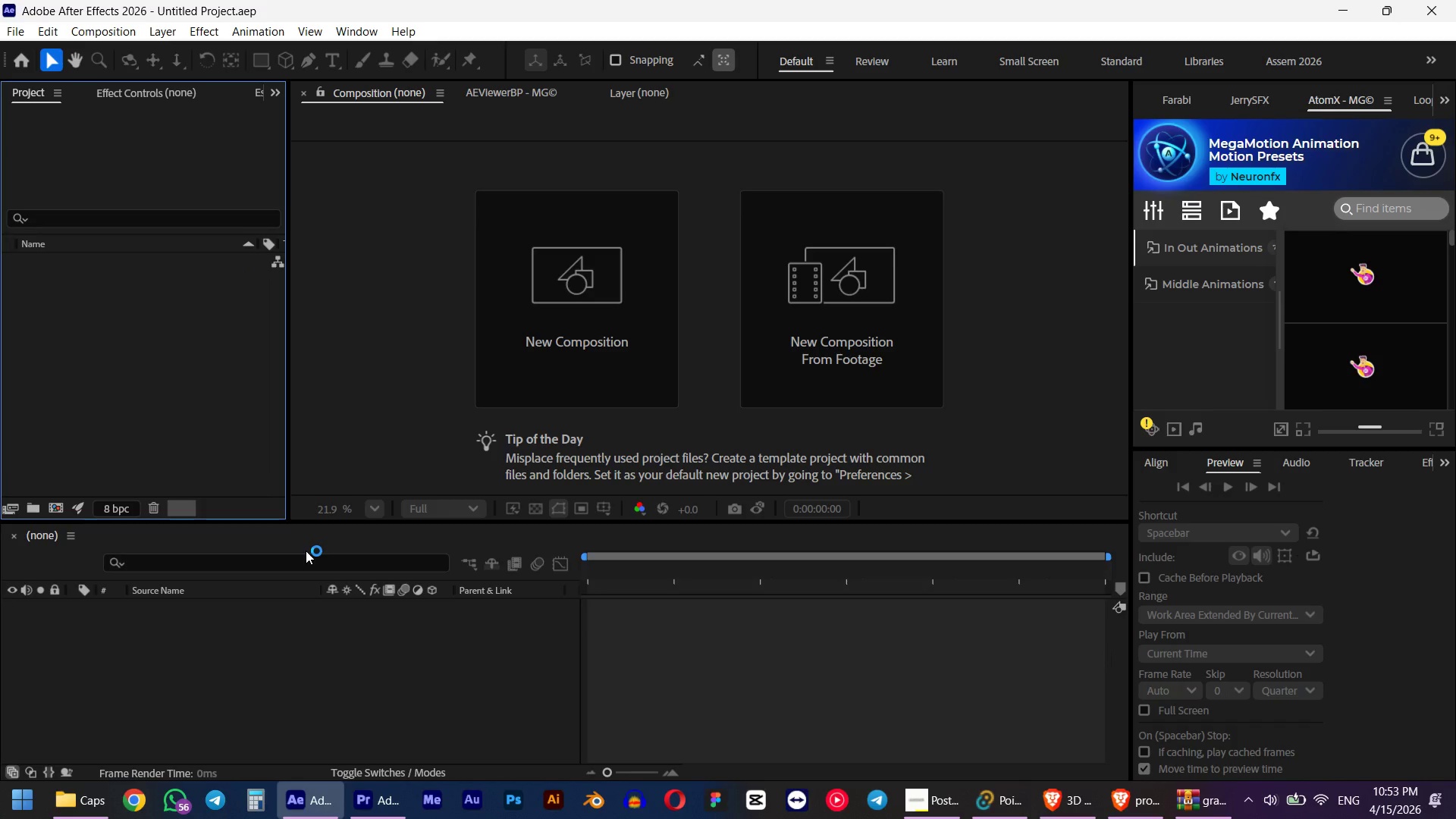 
key(Control+ControlLeft)
 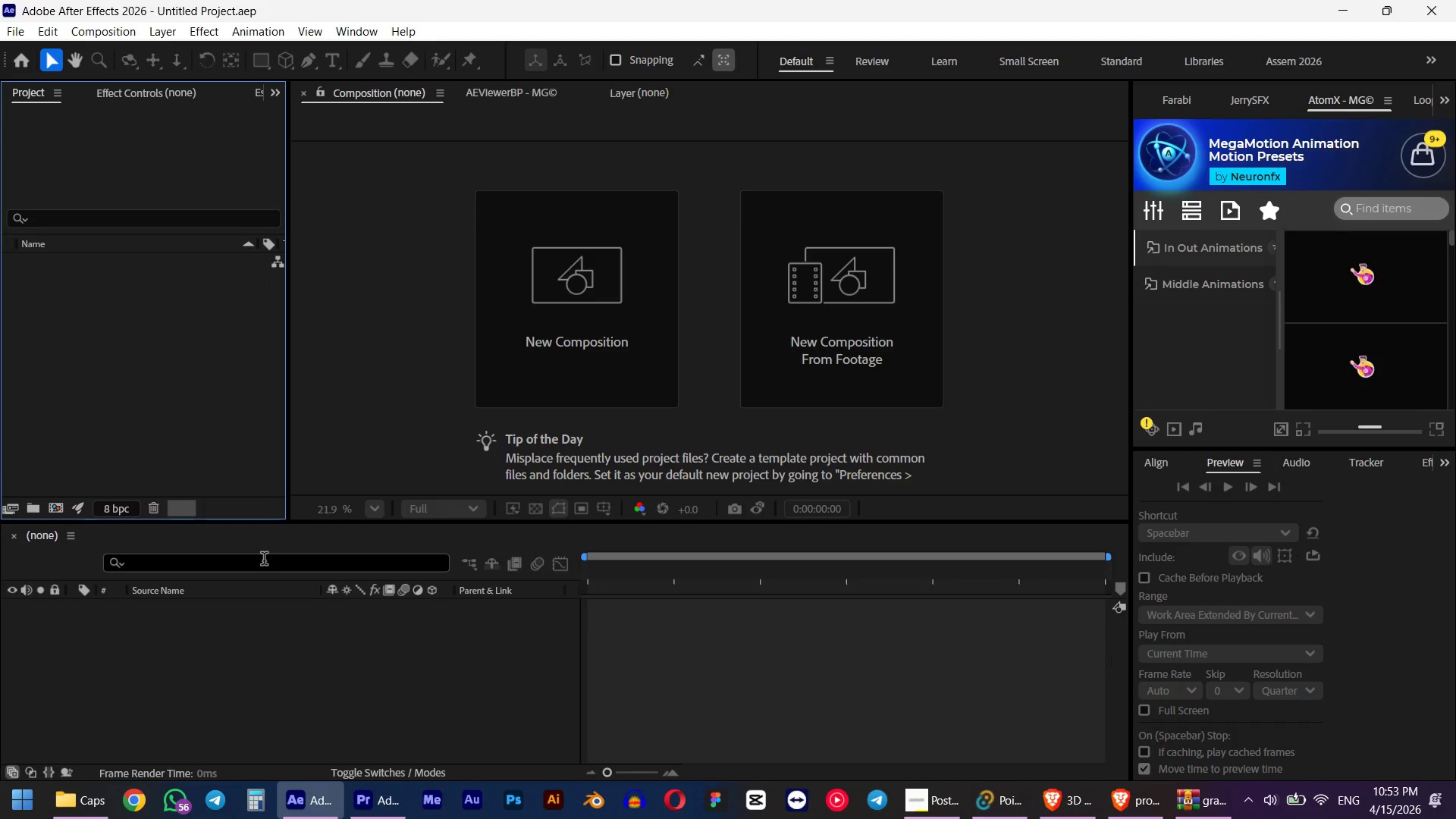 
key(Control+Shift+ShiftLeft)
 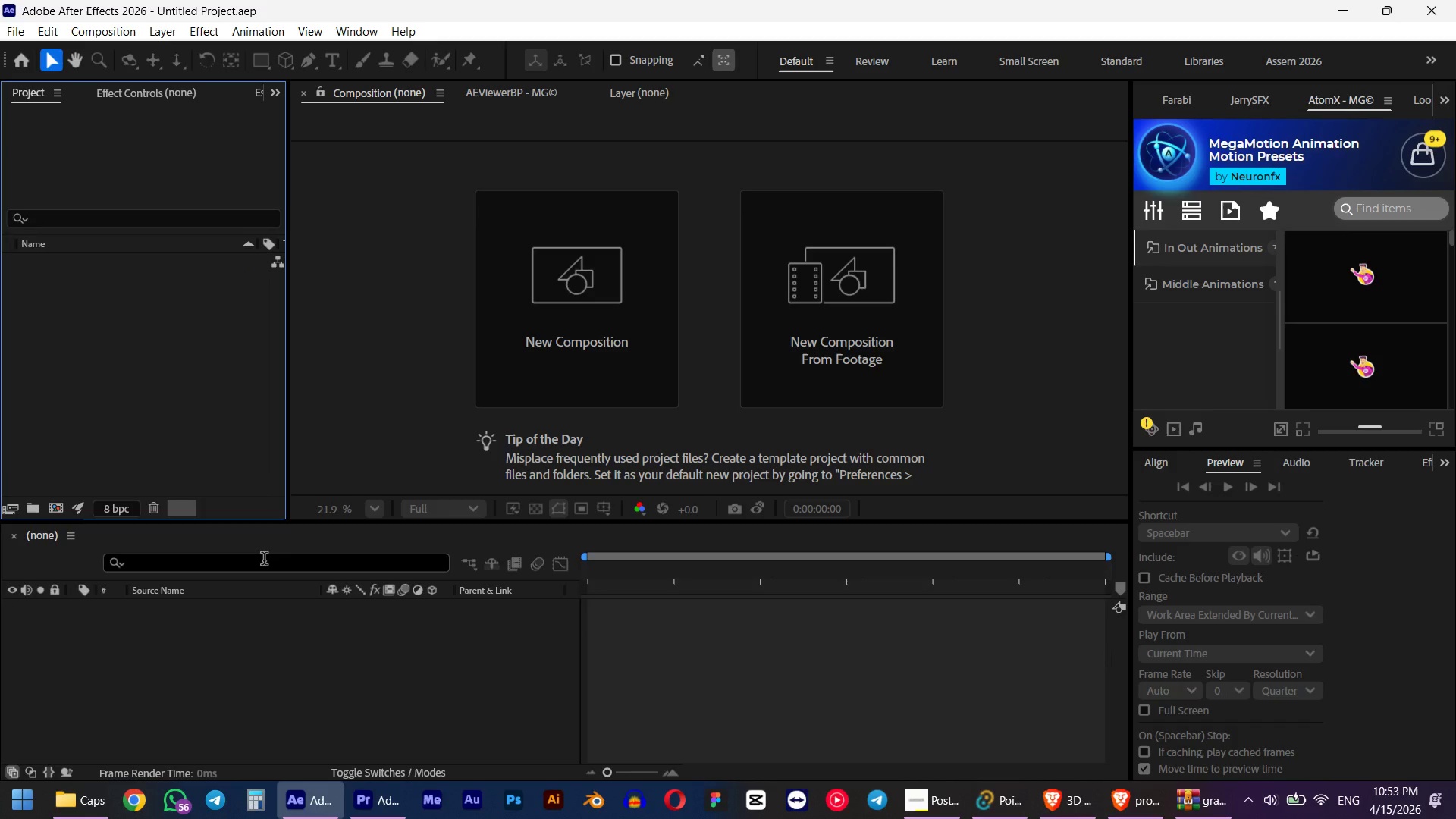 
key(Control+Shift+S)
 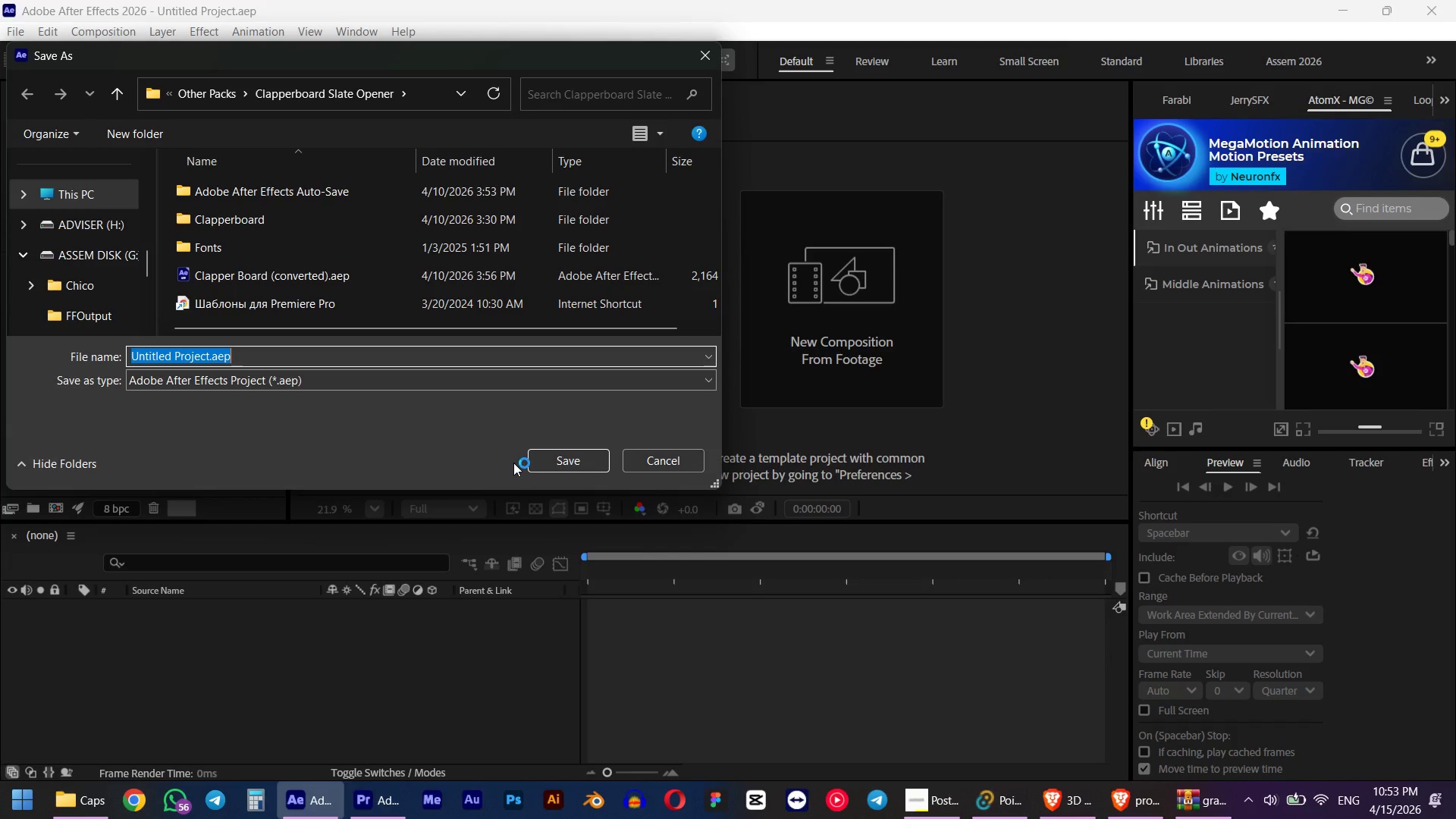 
wait(7.89)
 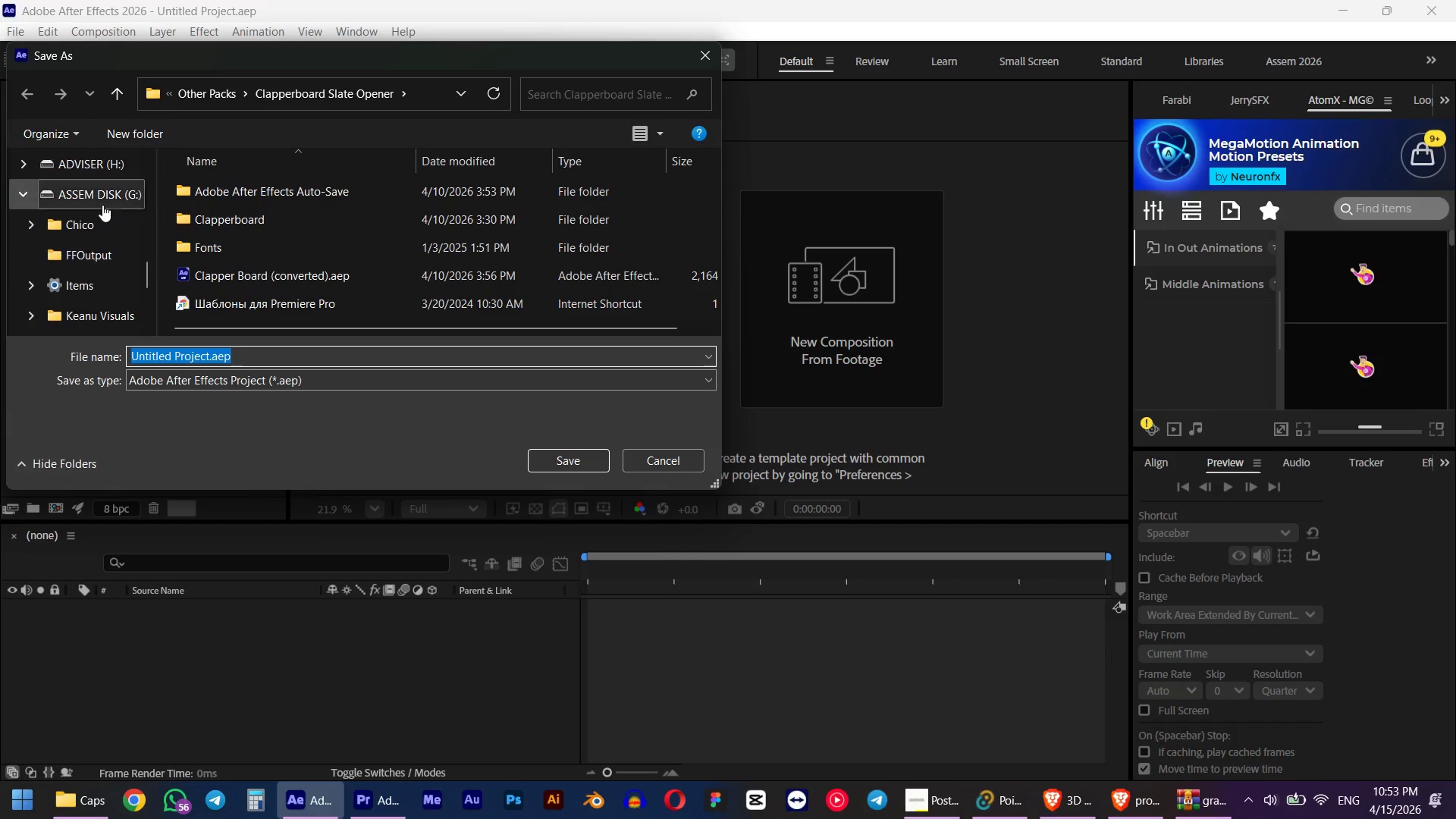 
left_click([104, 196])
 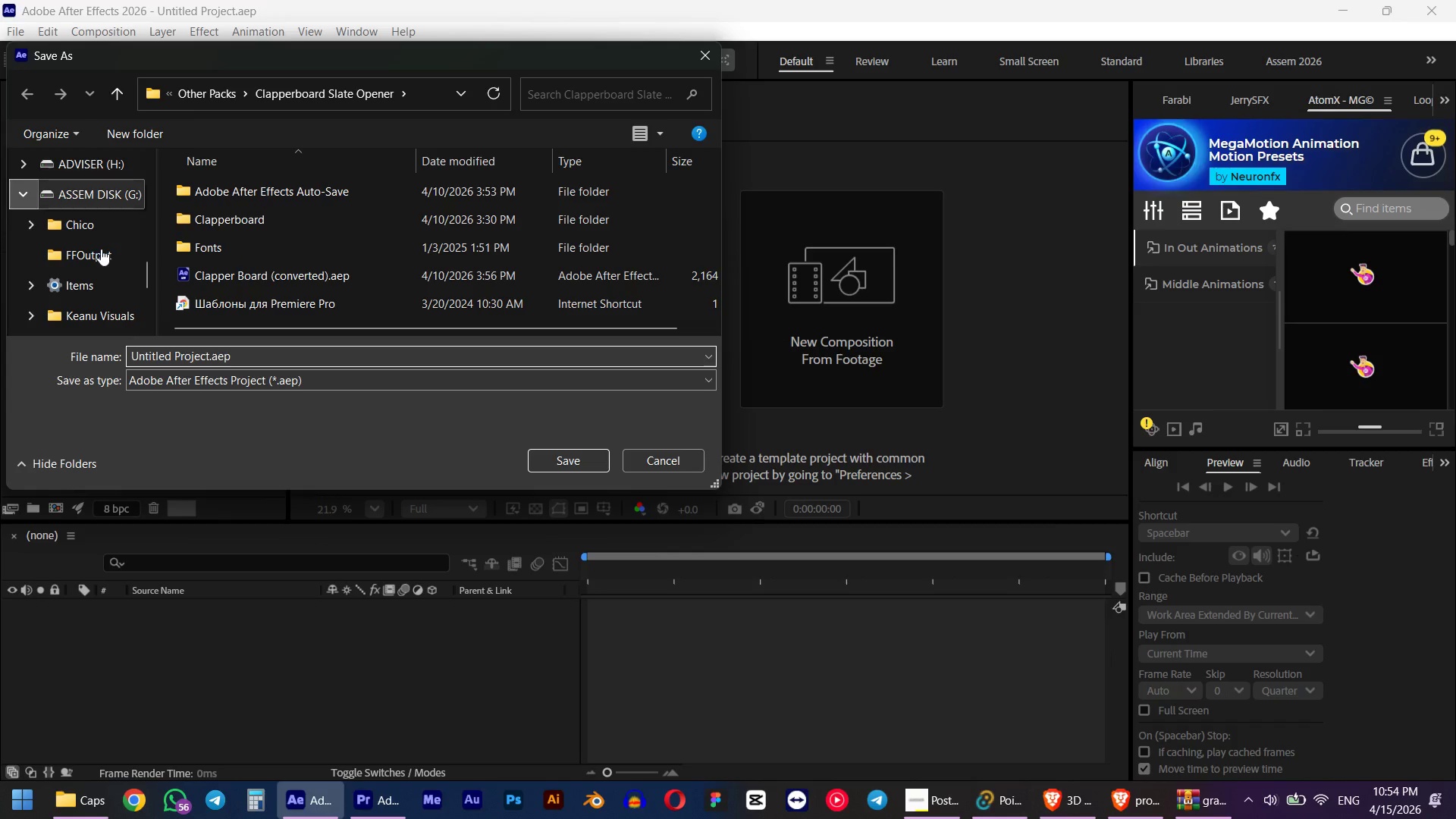 
scroll: coordinate [79, 281], scroll_direction: down, amount: 2.0
 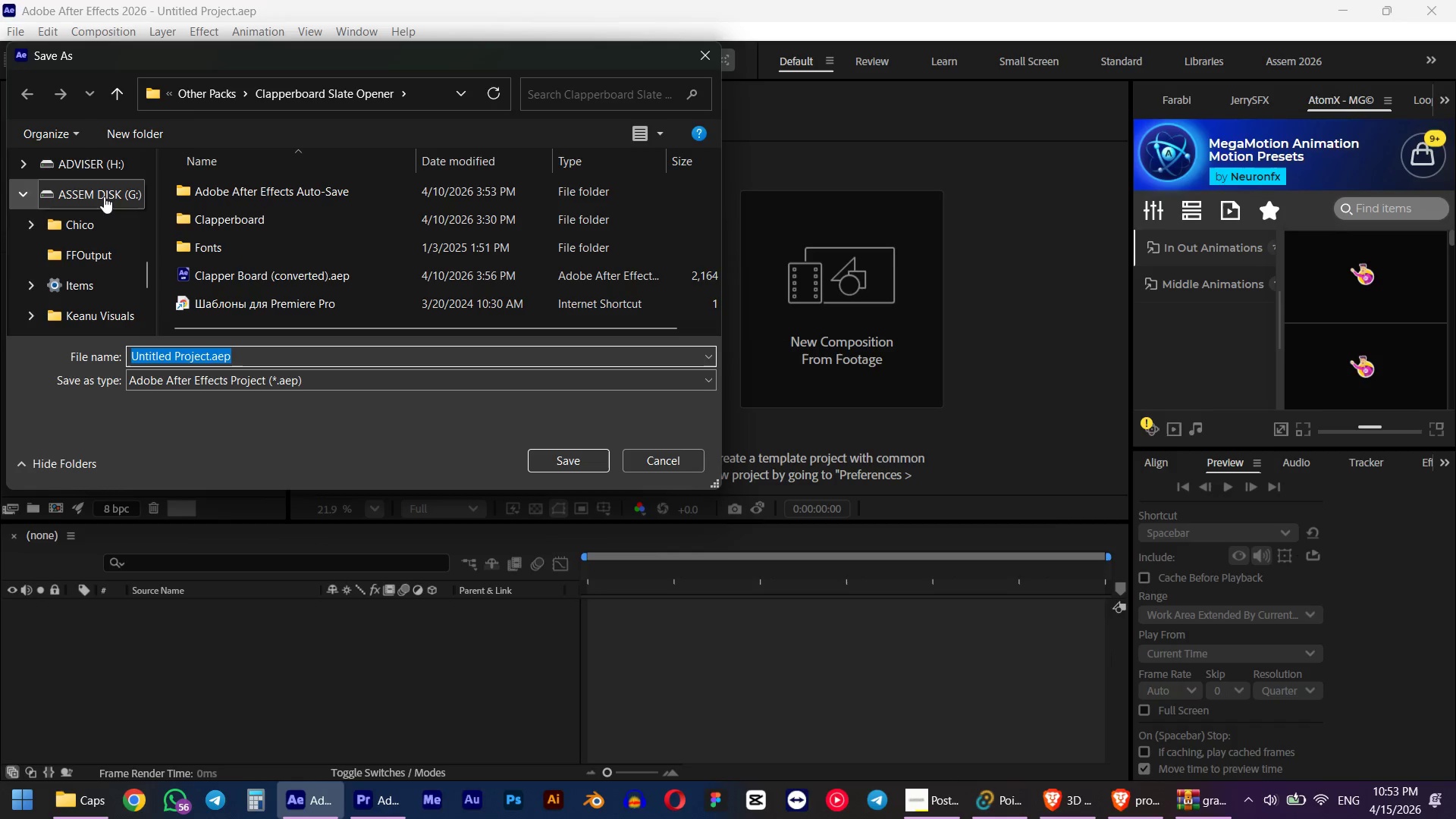 
wait(17.01)
 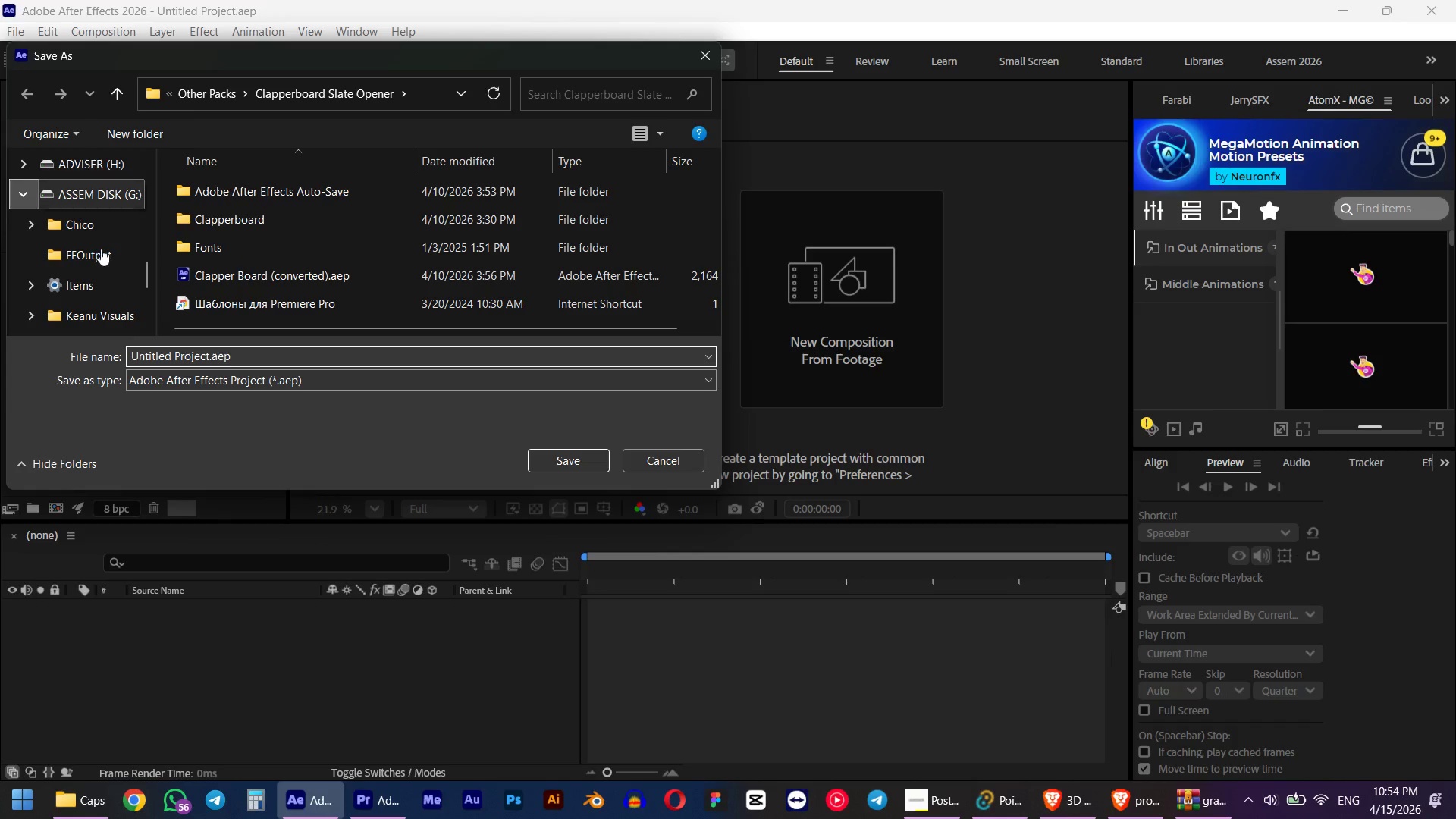 
scroll: coordinate [247, 267], scroll_direction: down, amount: 5.0
 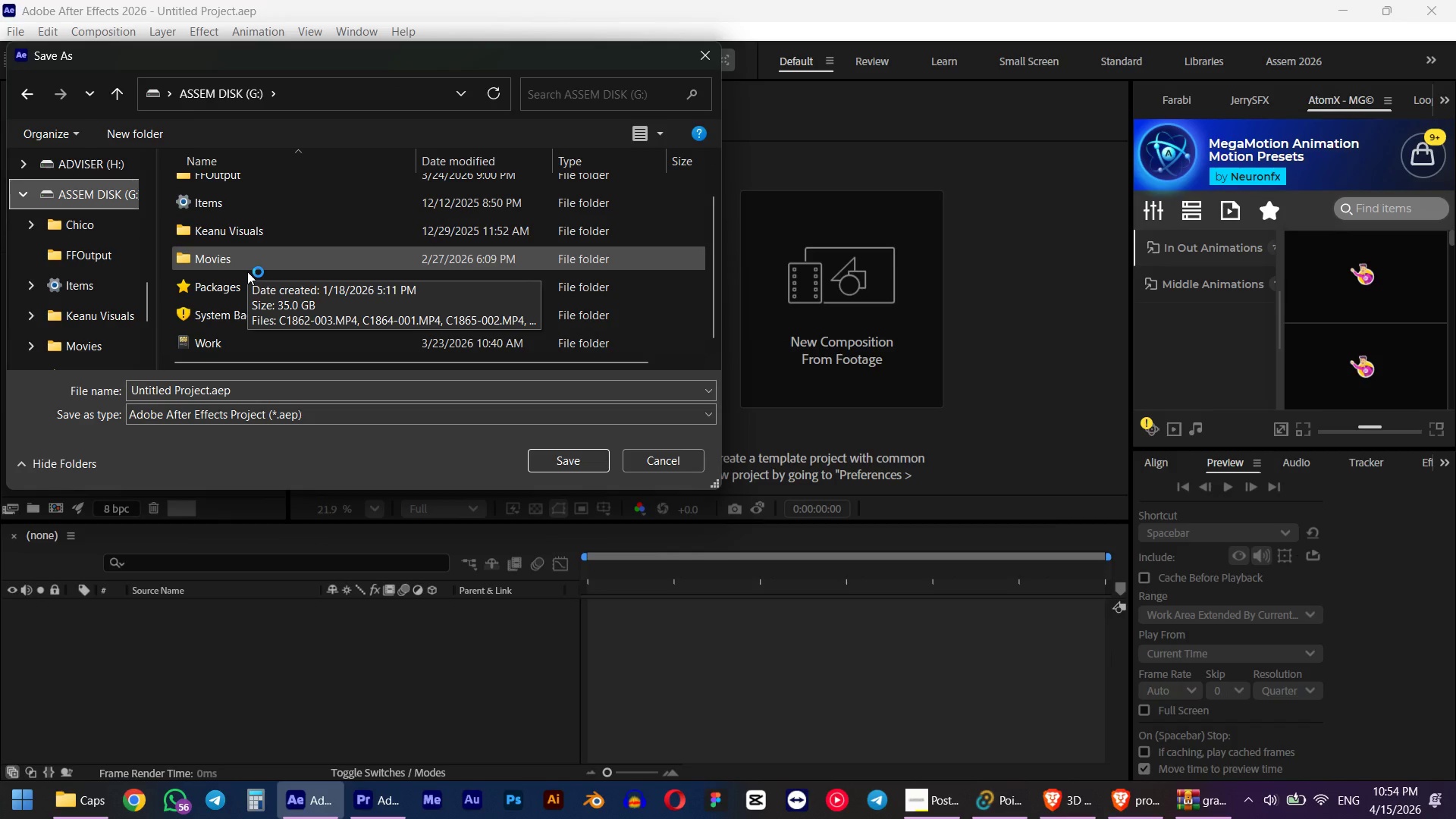 
left_click([221, 382])
 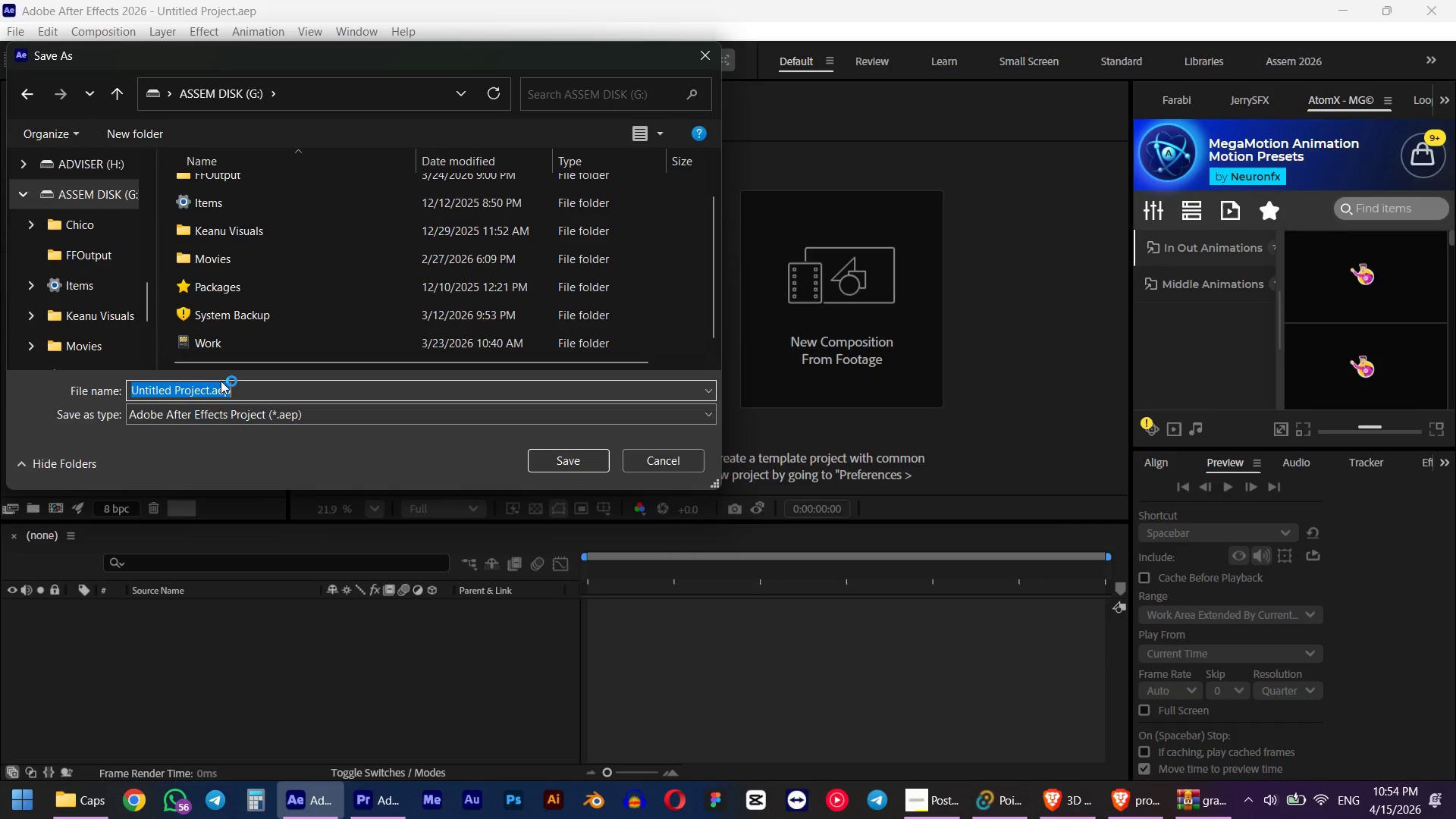 
type(caps)
 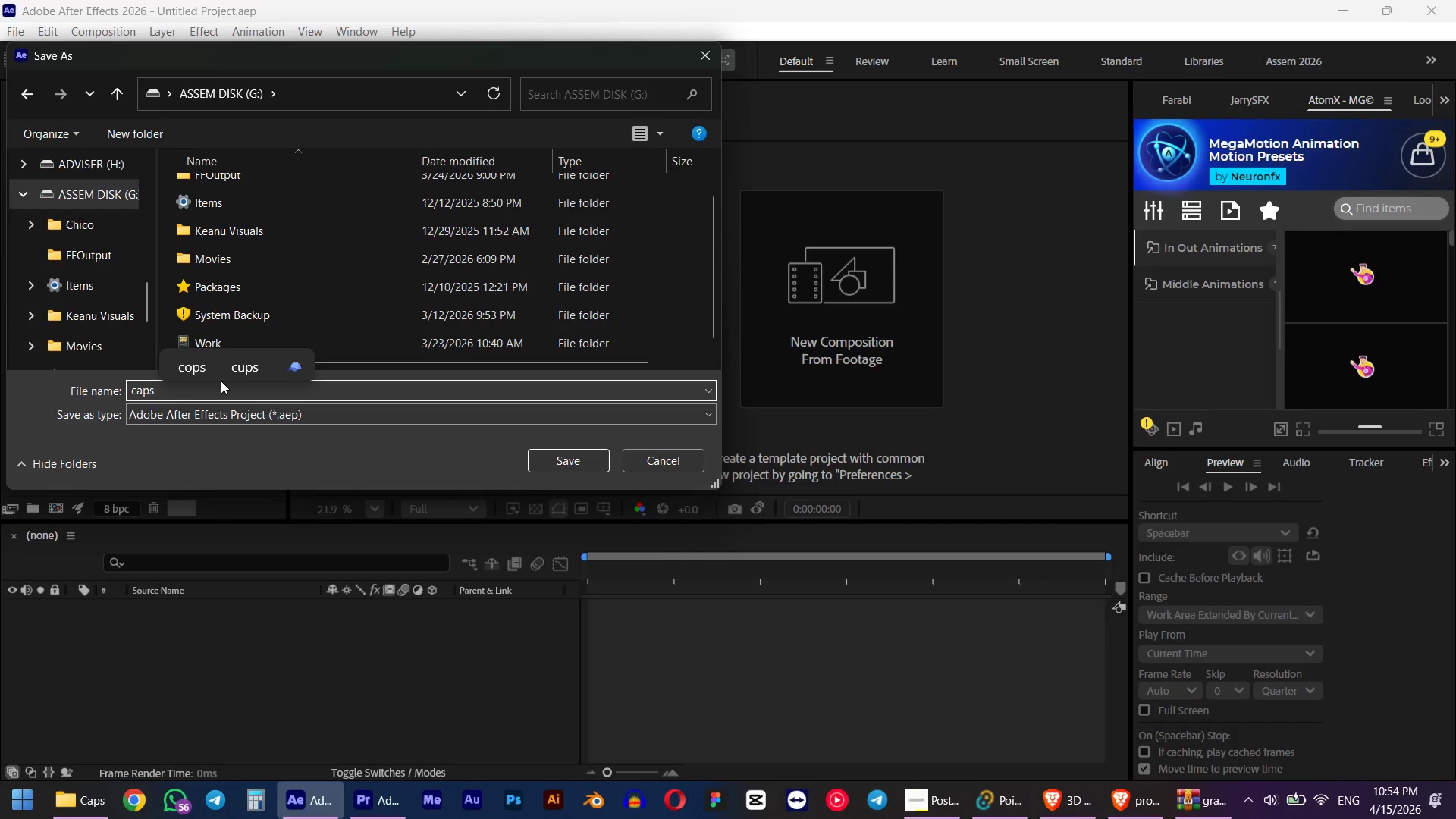 
key(NumpadEnter)
 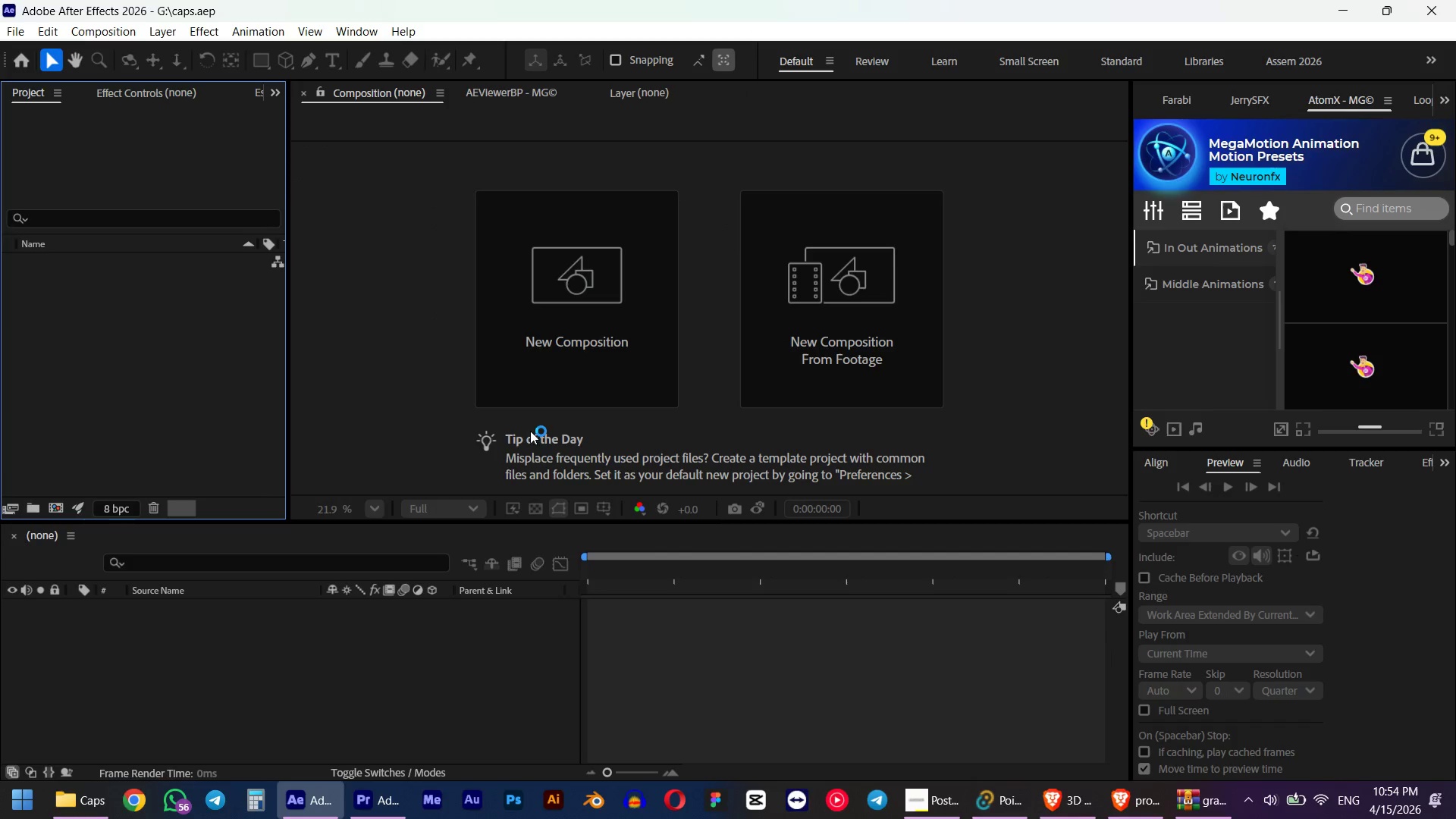 
left_click([86, 814])
 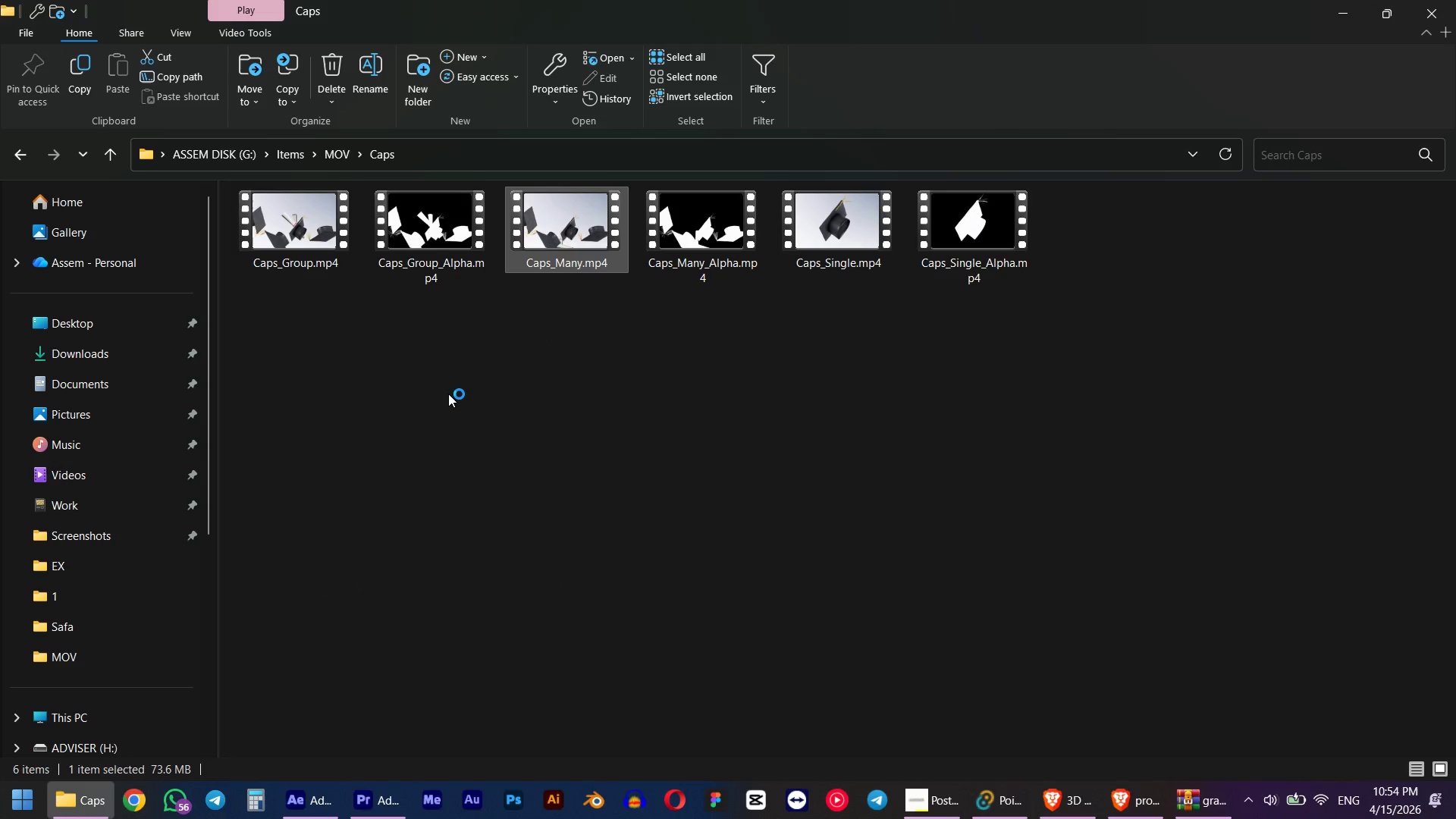 
mouse_move([564, 257])
 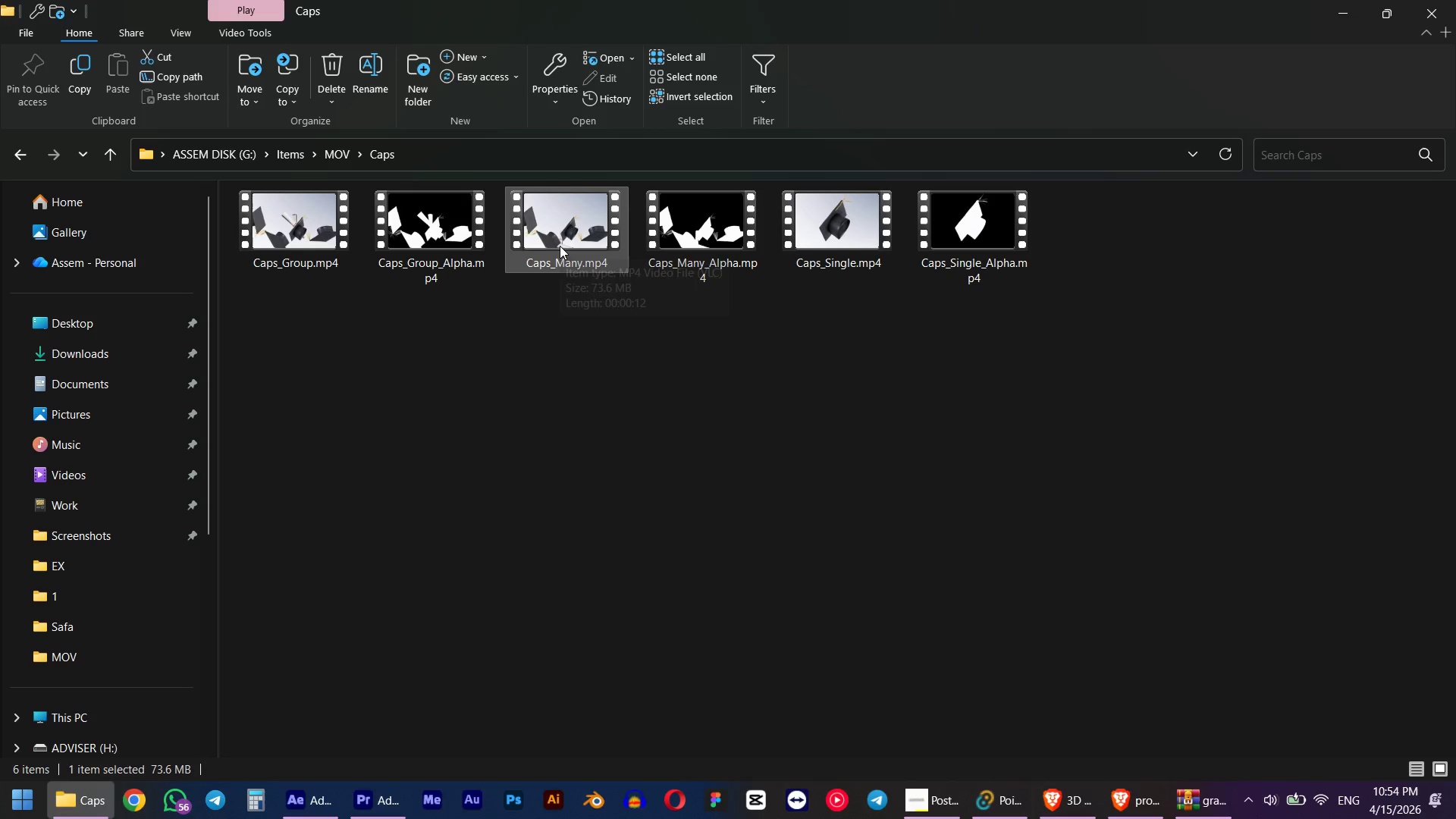 
double_click([336, 234])
 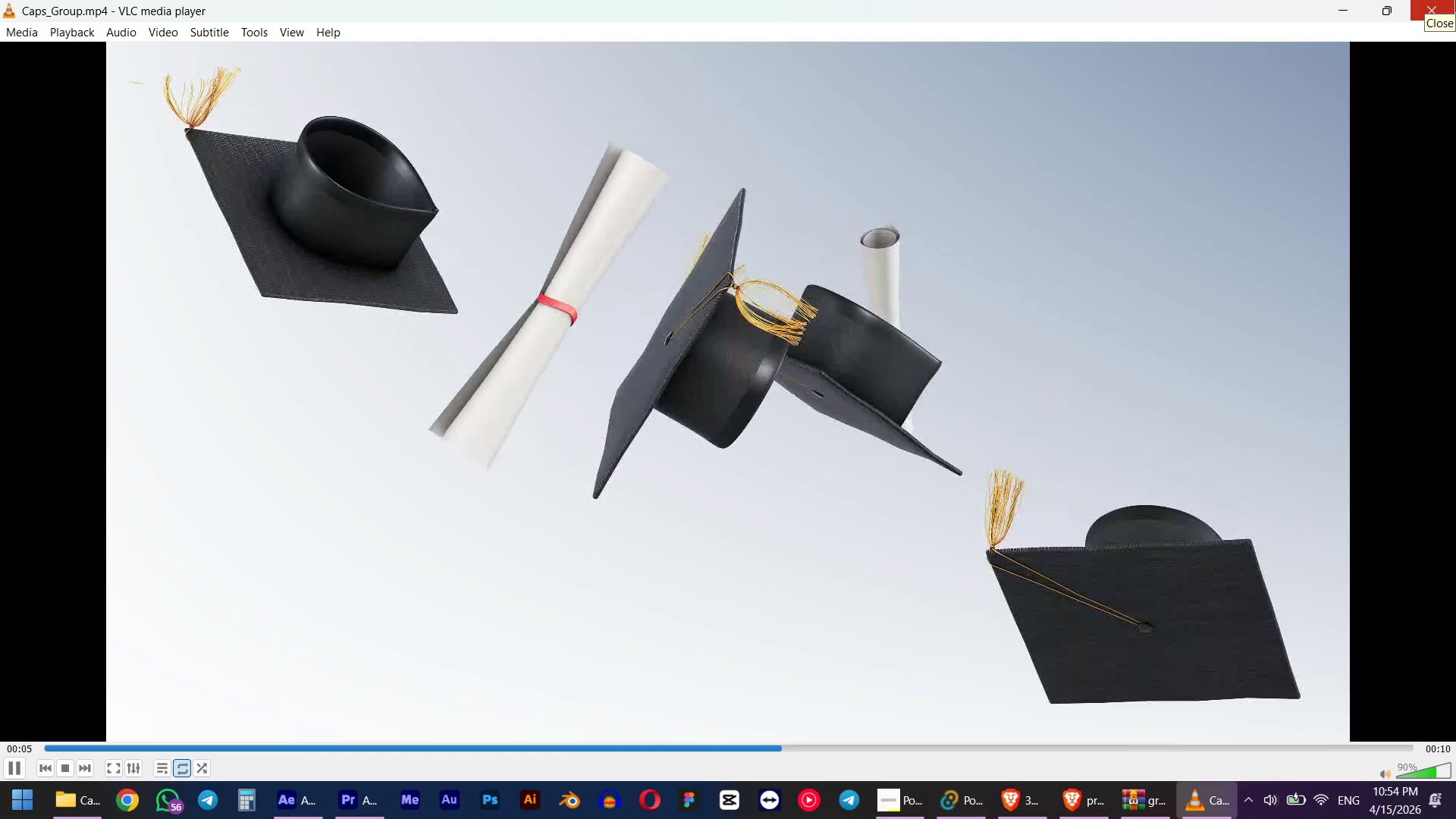 
wait(12.48)
 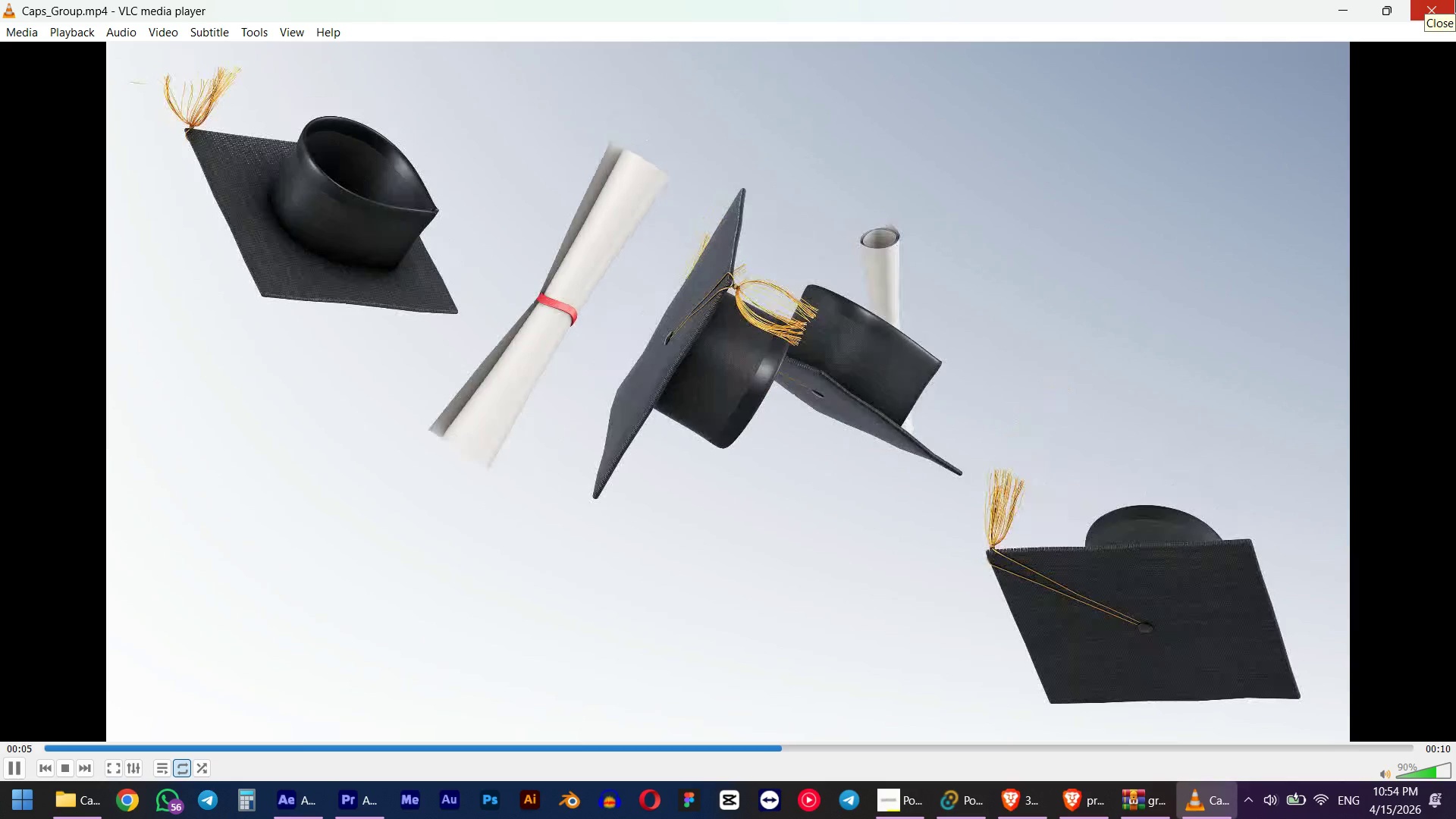 
left_click([1455, 0])
 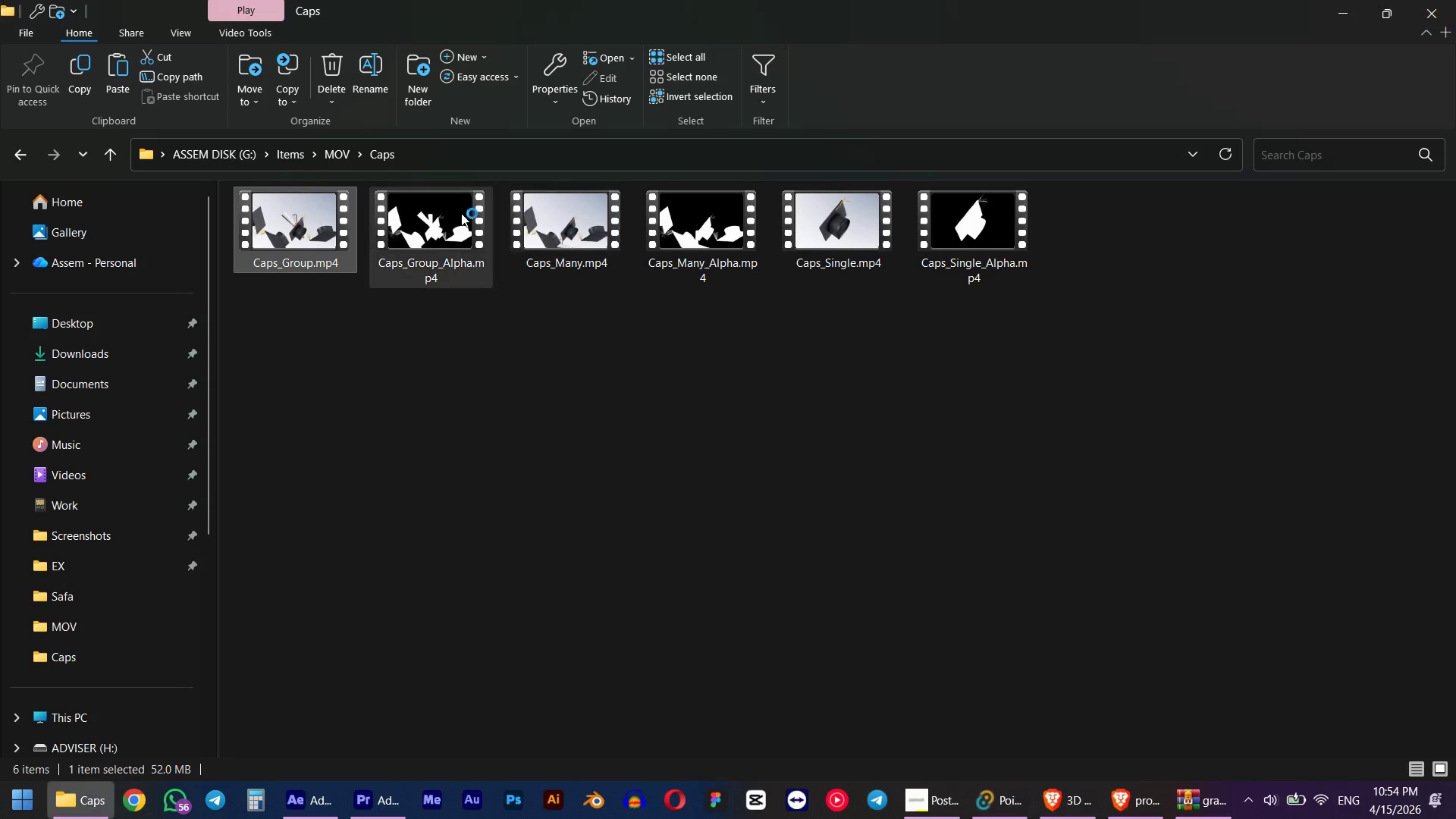 
hold_key(key=ControlLeft, duration=0.31)
left_click([449, 223])
 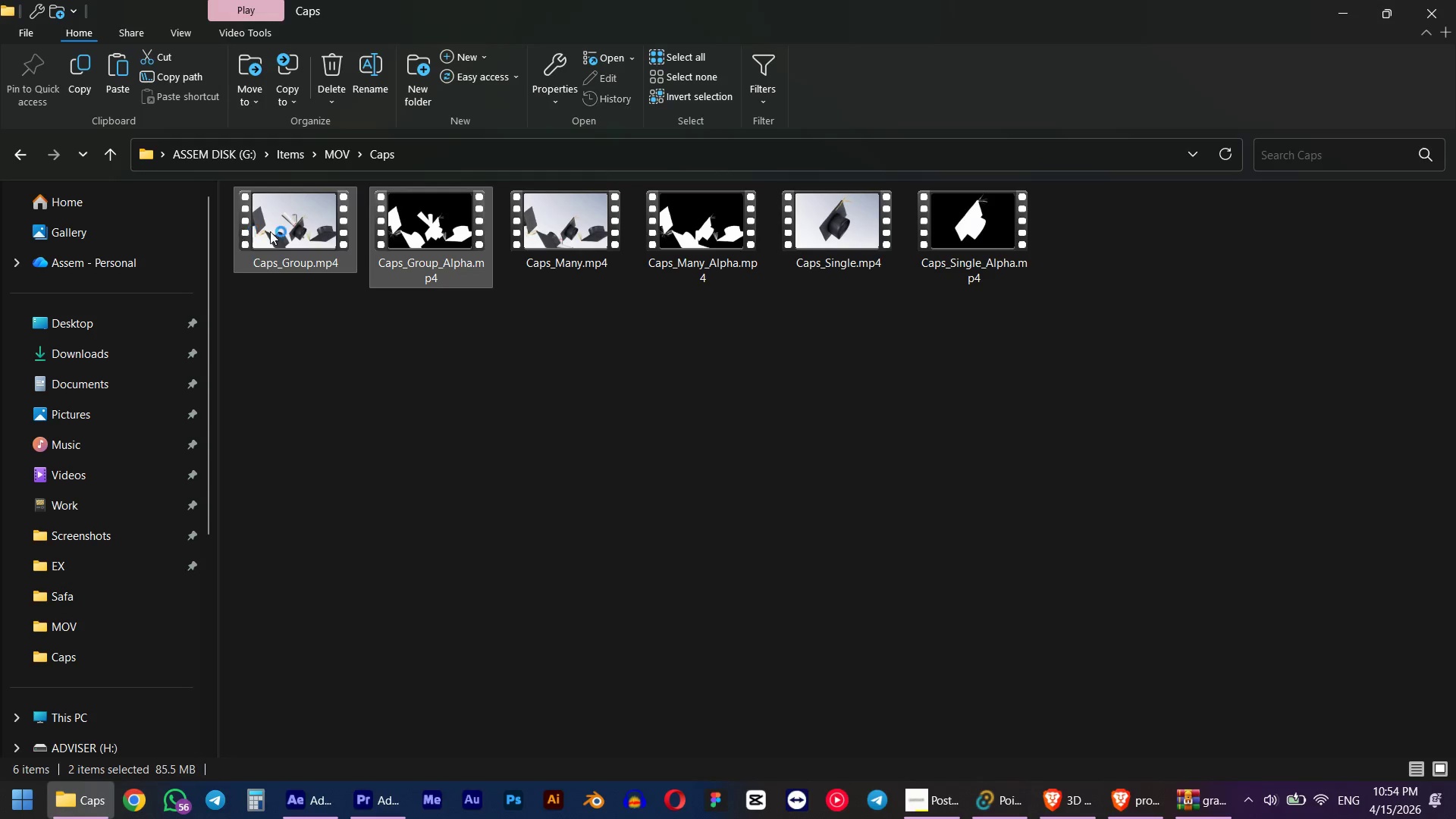 
left_click_drag(start_coordinate=[271, 231], to_coordinate=[608, 634])
 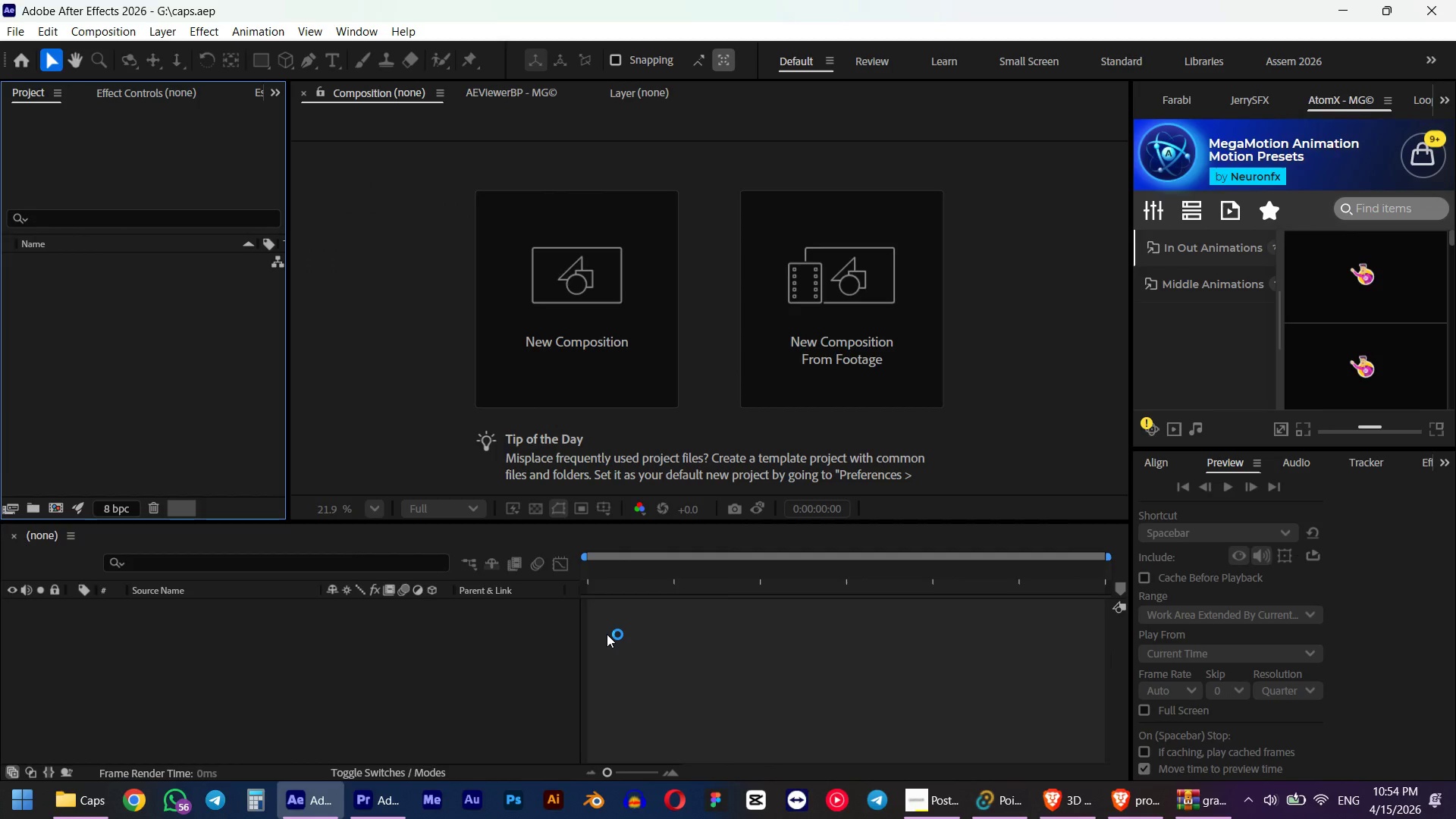 
key(Alt+Tab)
 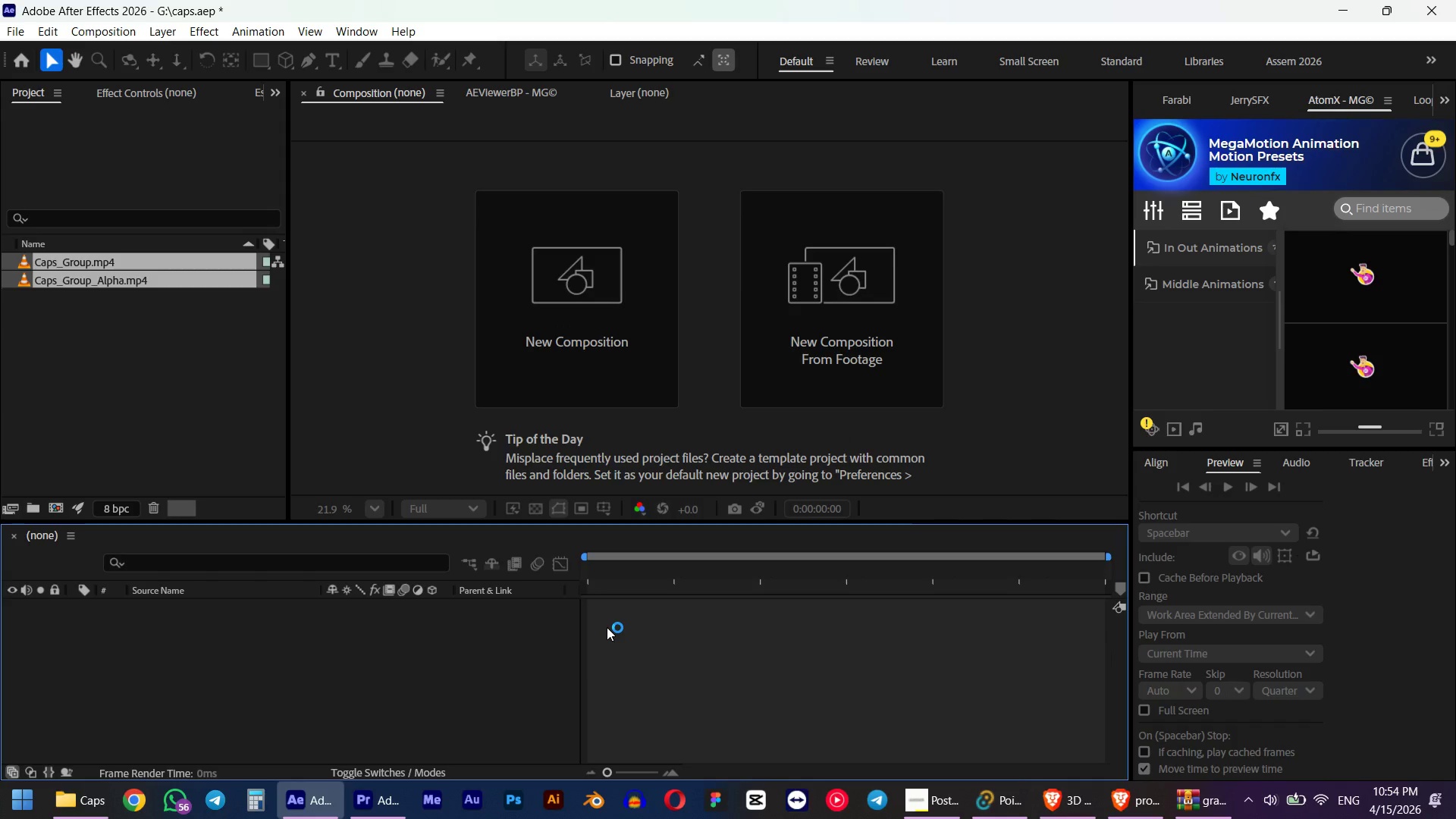 
mouse_move([572, 601])
 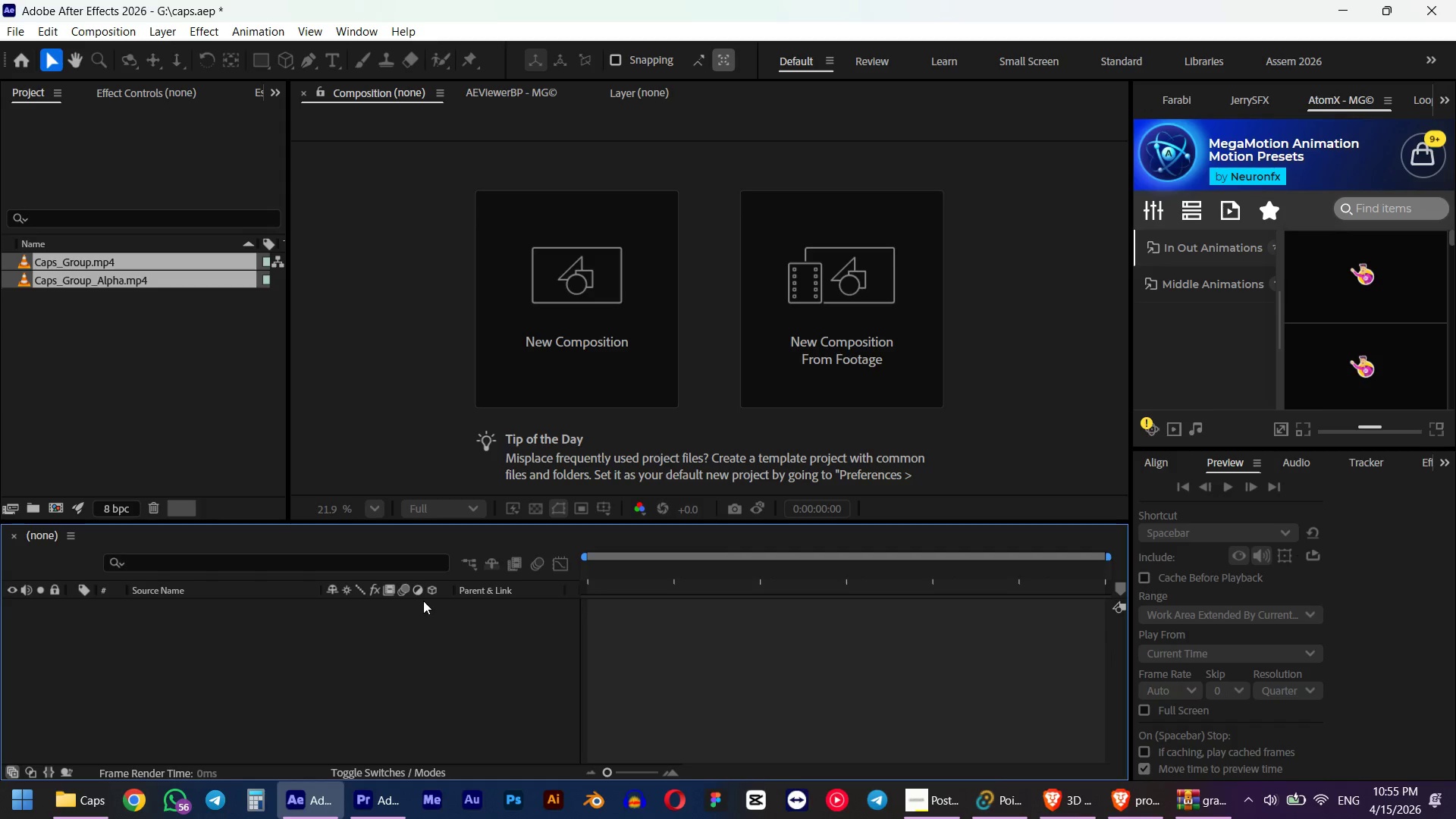 
wait(27.88)
 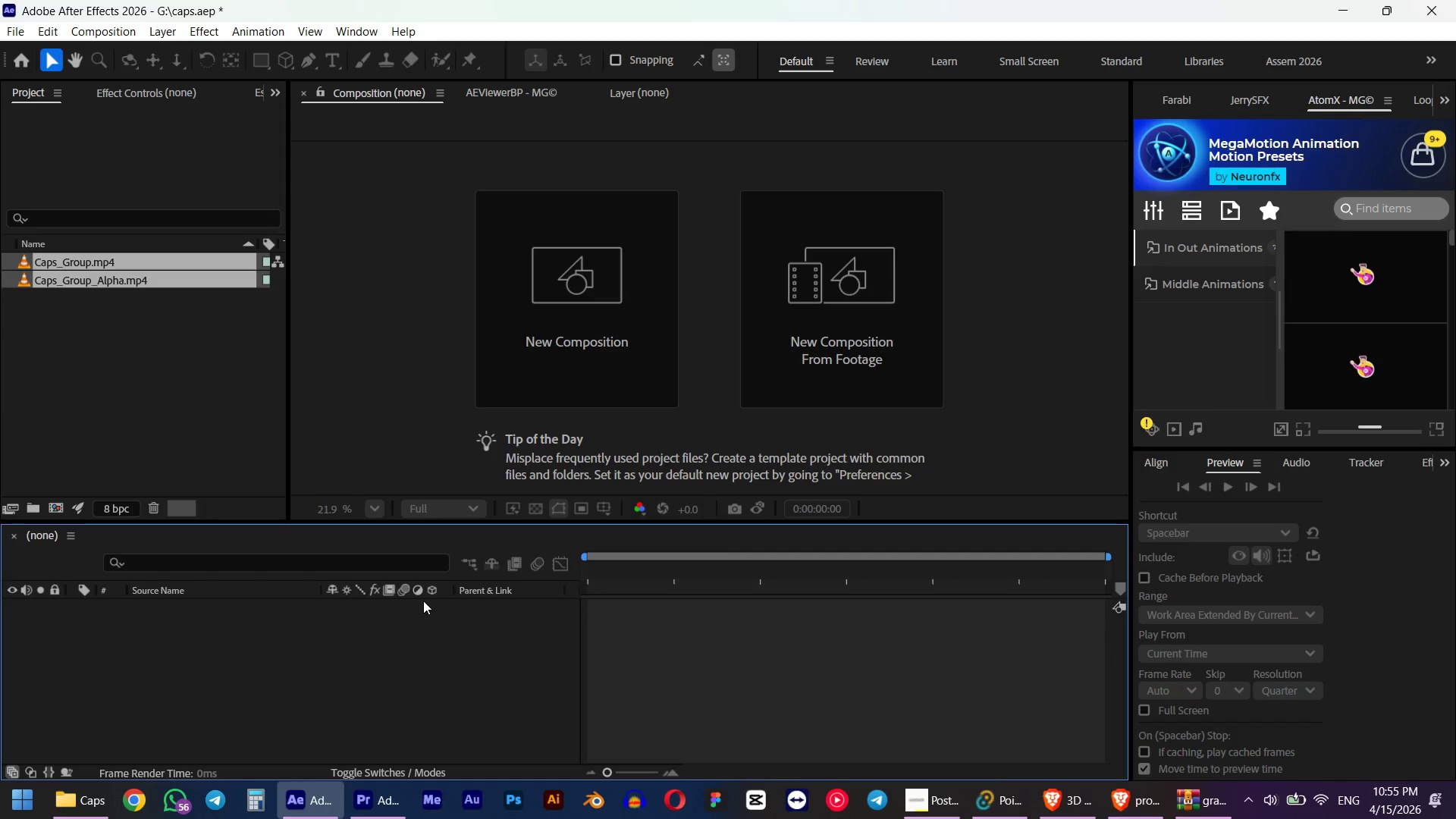 
left_click_drag(start_coordinate=[74, 271], to_coordinate=[59, 507])
 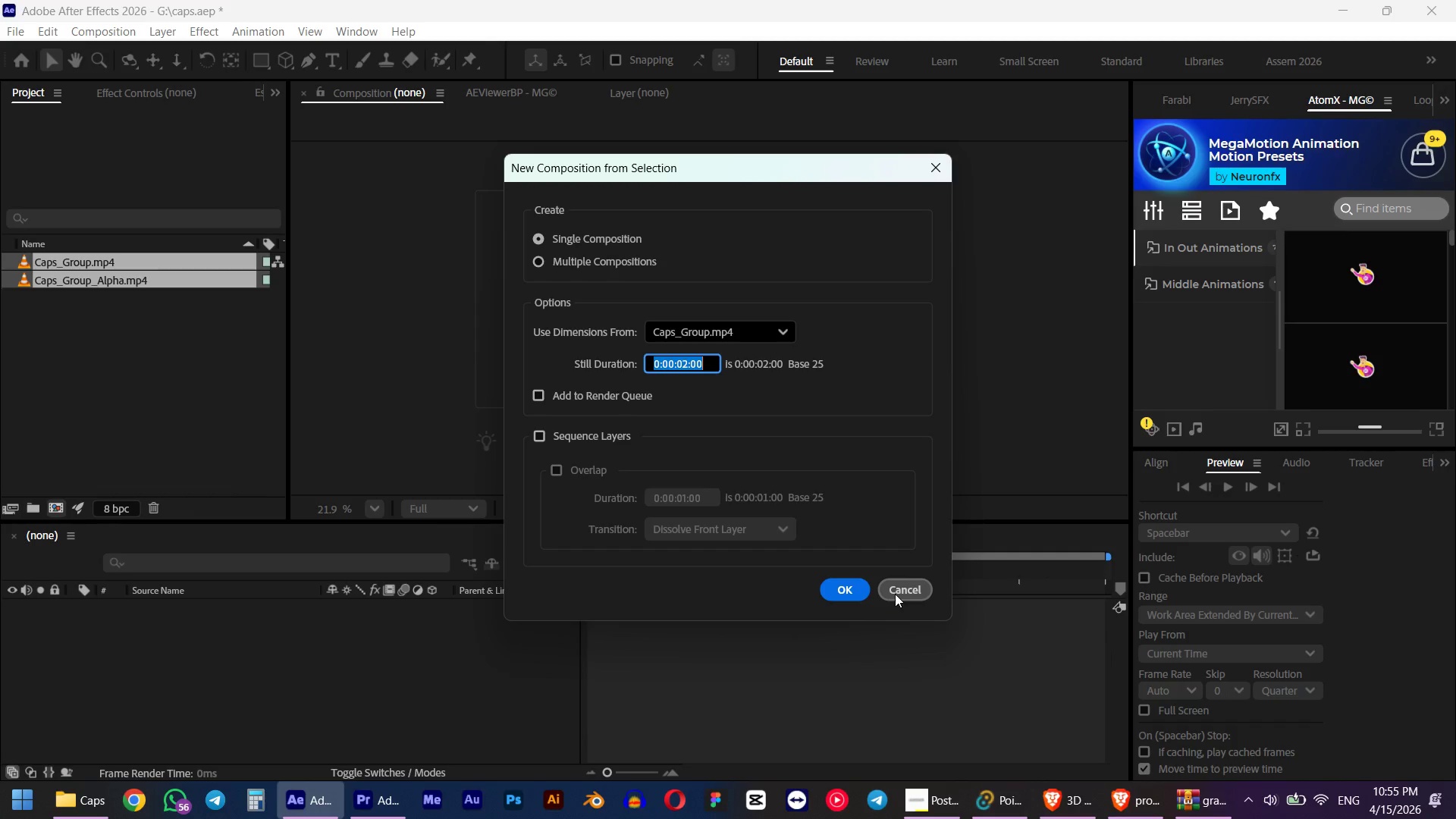 
left_click([852, 591])
 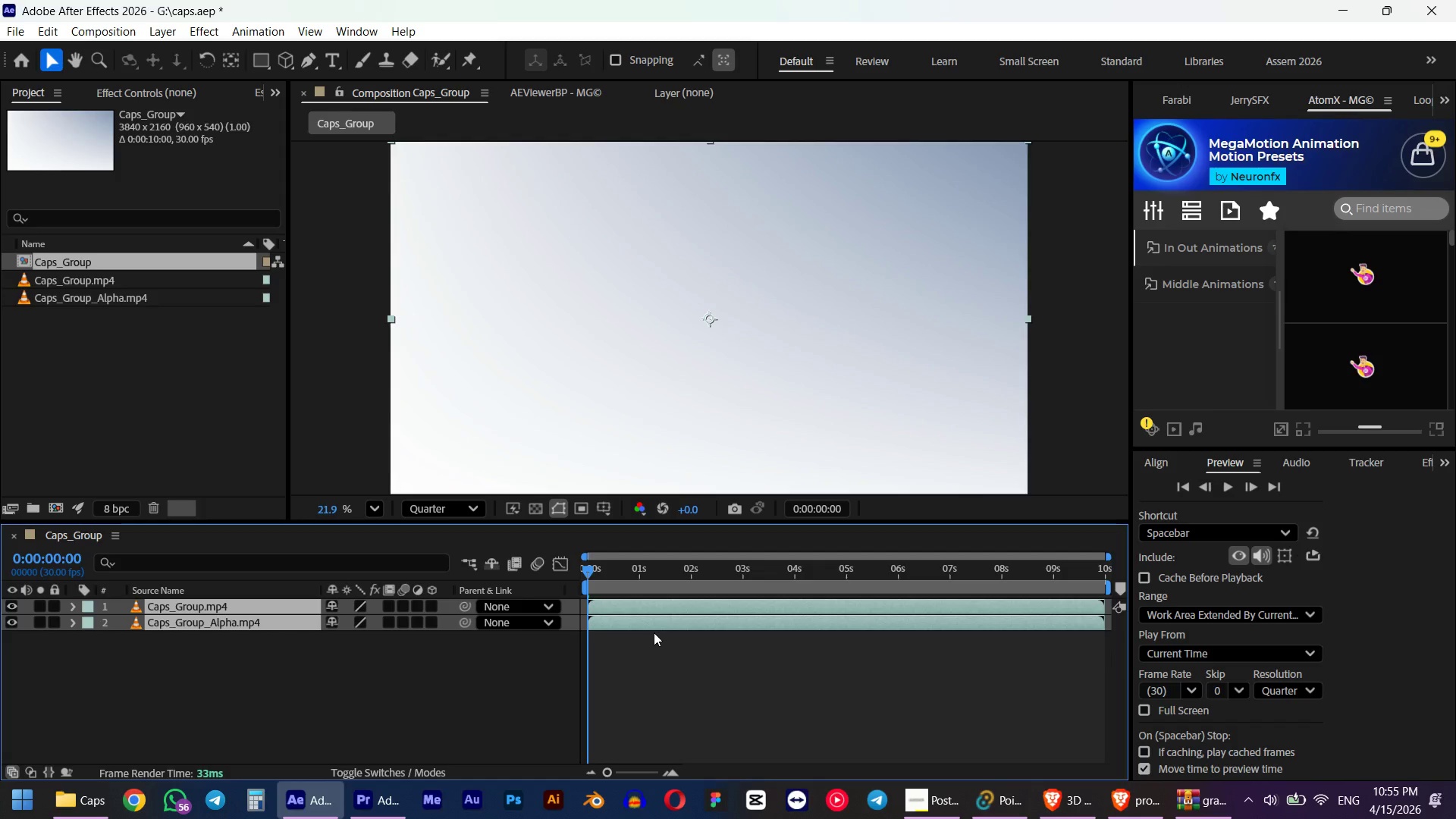 
scroll: coordinate [584, 362], scroll_direction: down, amount: 4.0
 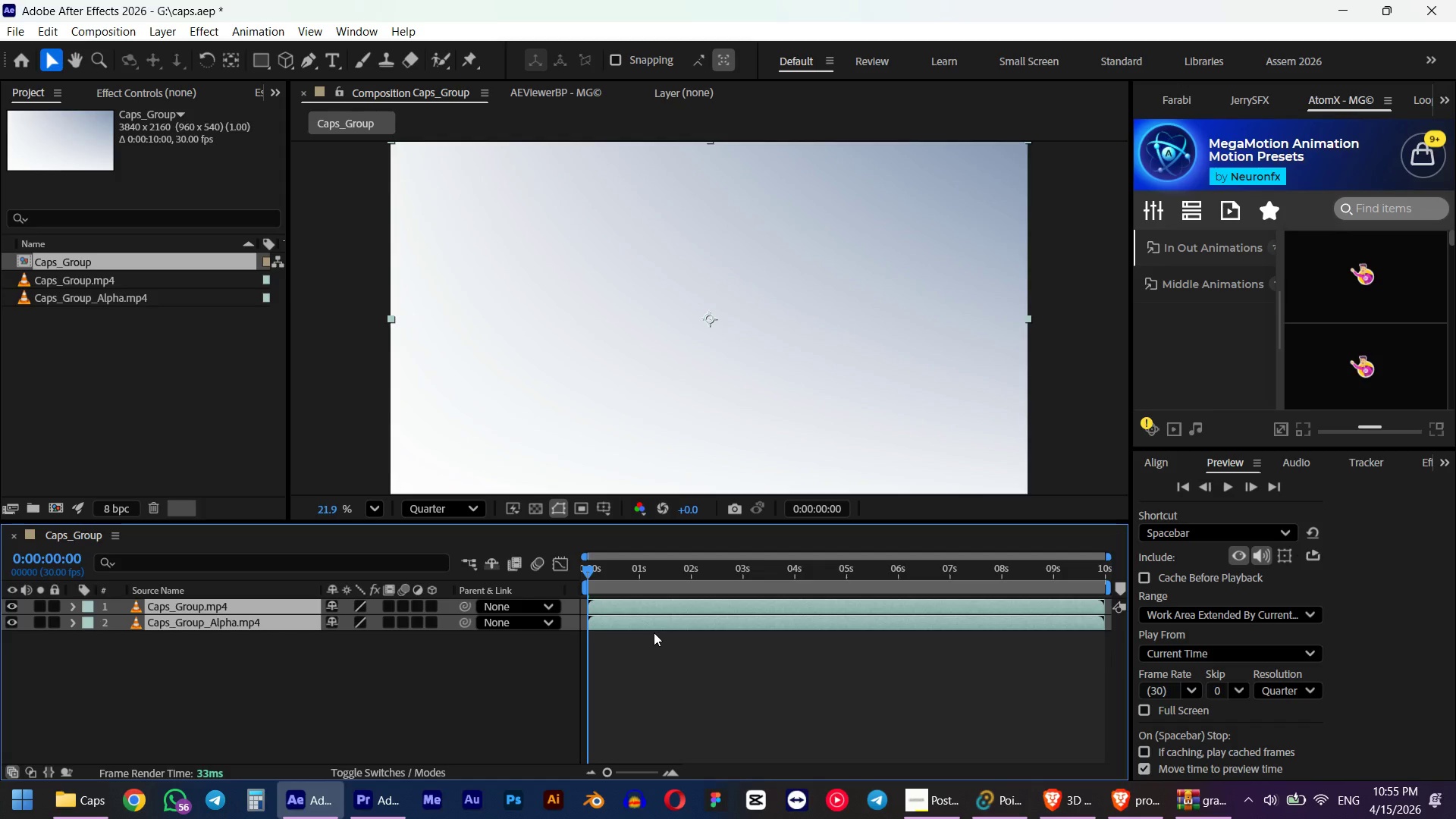 
scroll: coordinate [602, 407], scroll_direction: up, amount: 2.0
 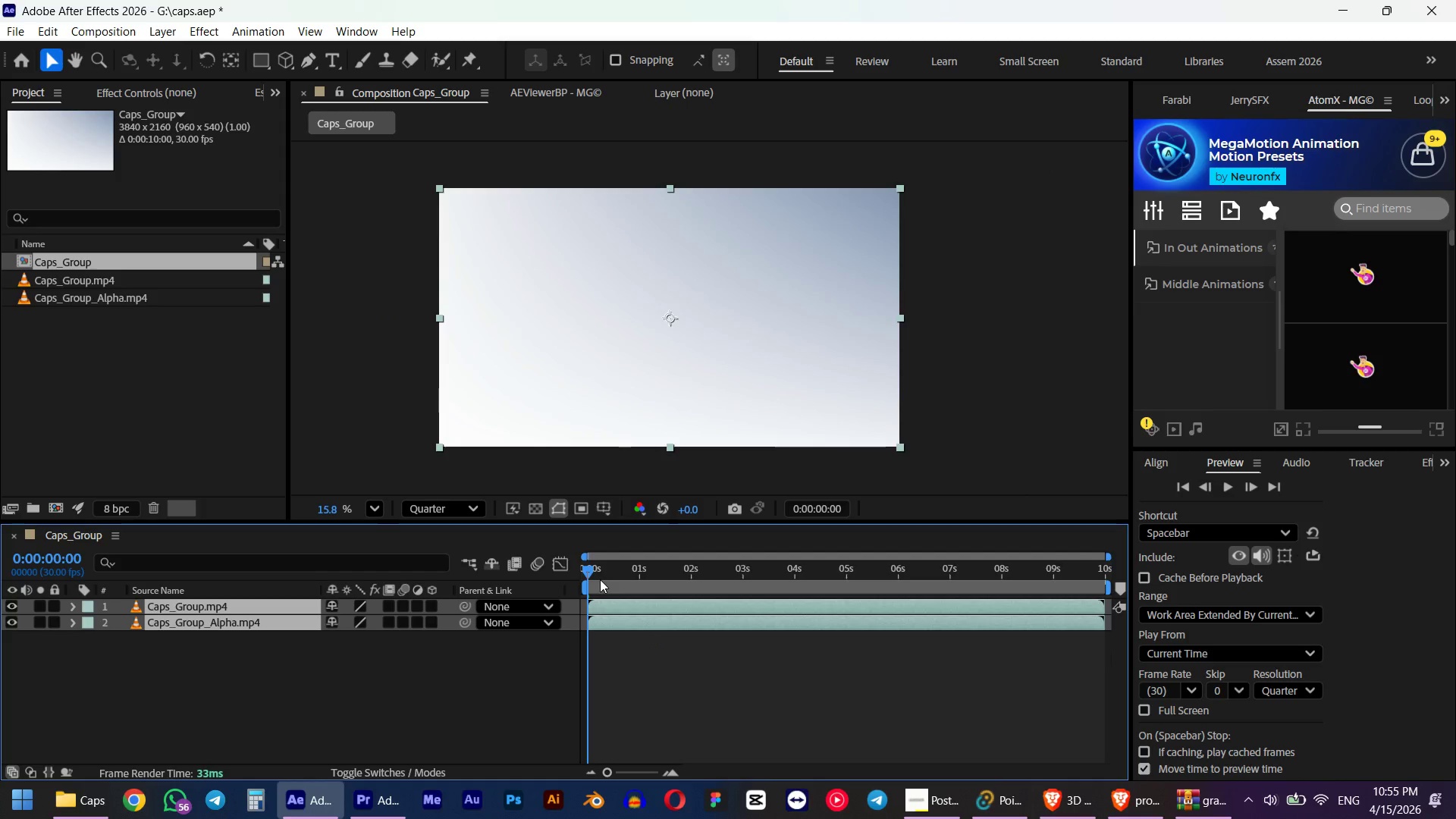 
left_click_drag(start_coordinate=[588, 572], to_coordinate=[776, 544])
 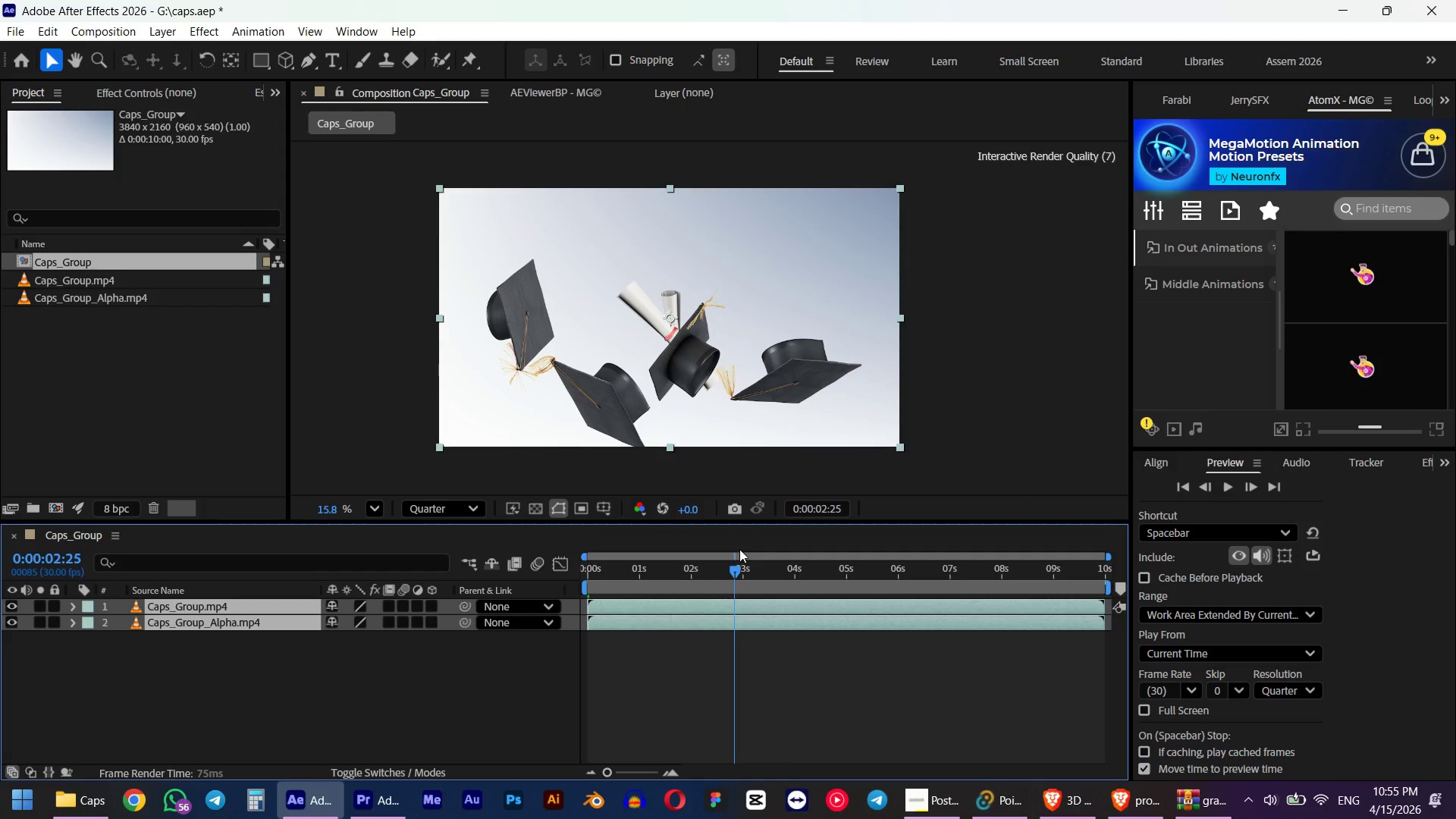 
left_click_drag(start_coordinate=[223, 604], to_coordinate=[223, 670])
 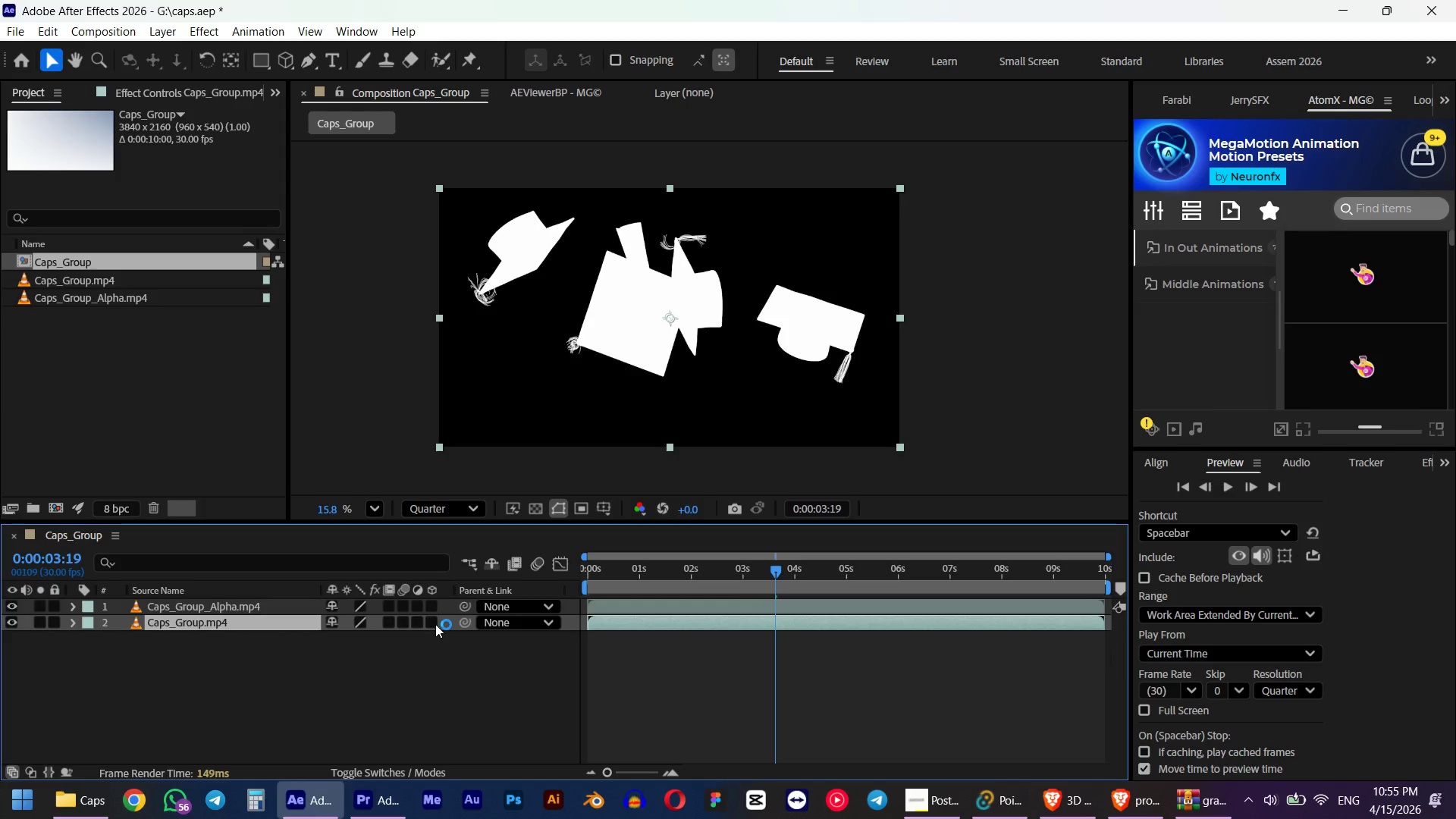 
left_click([30, 766])
 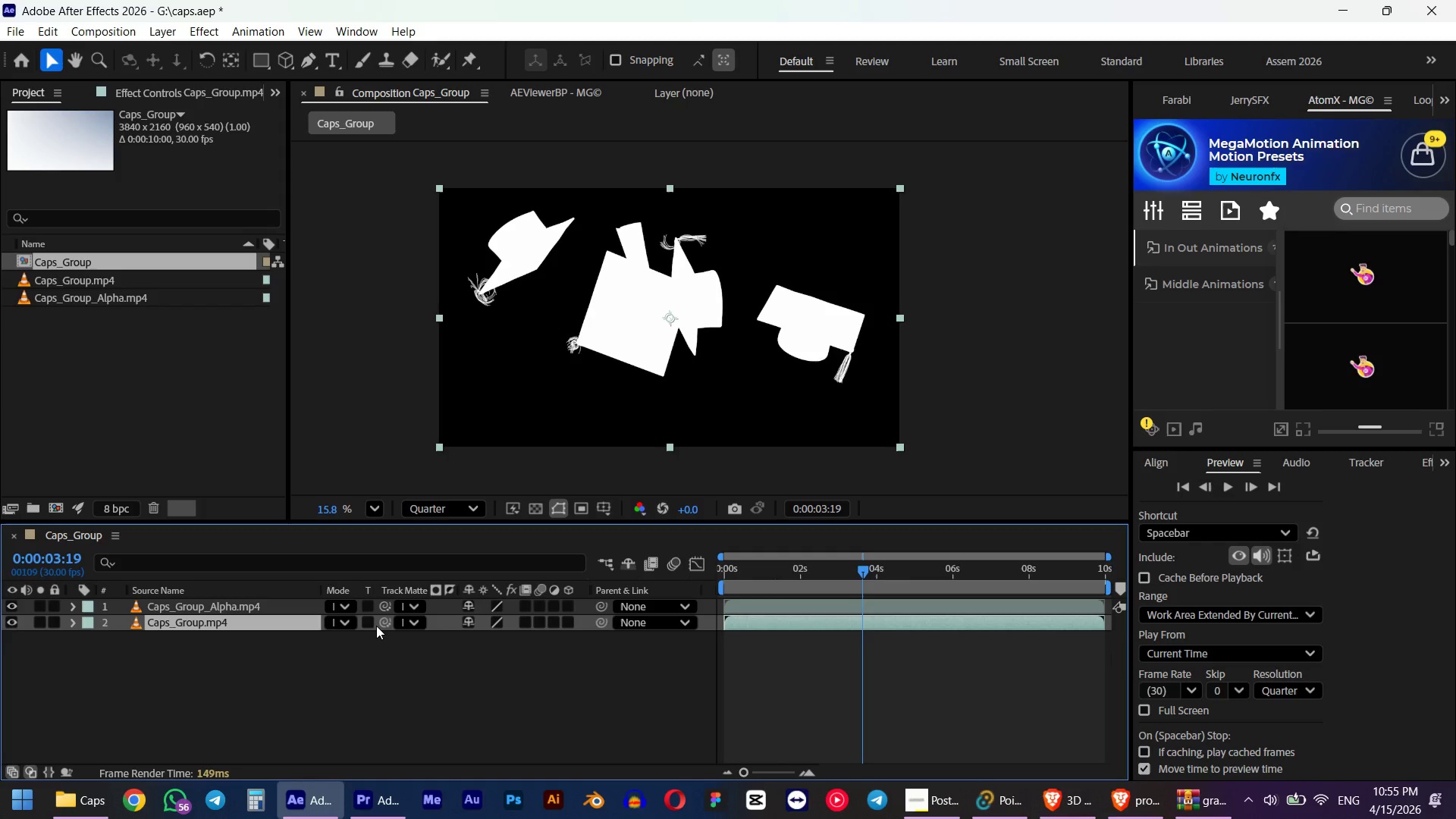 
left_click_drag(start_coordinate=[384, 624], to_coordinate=[166, 606])
 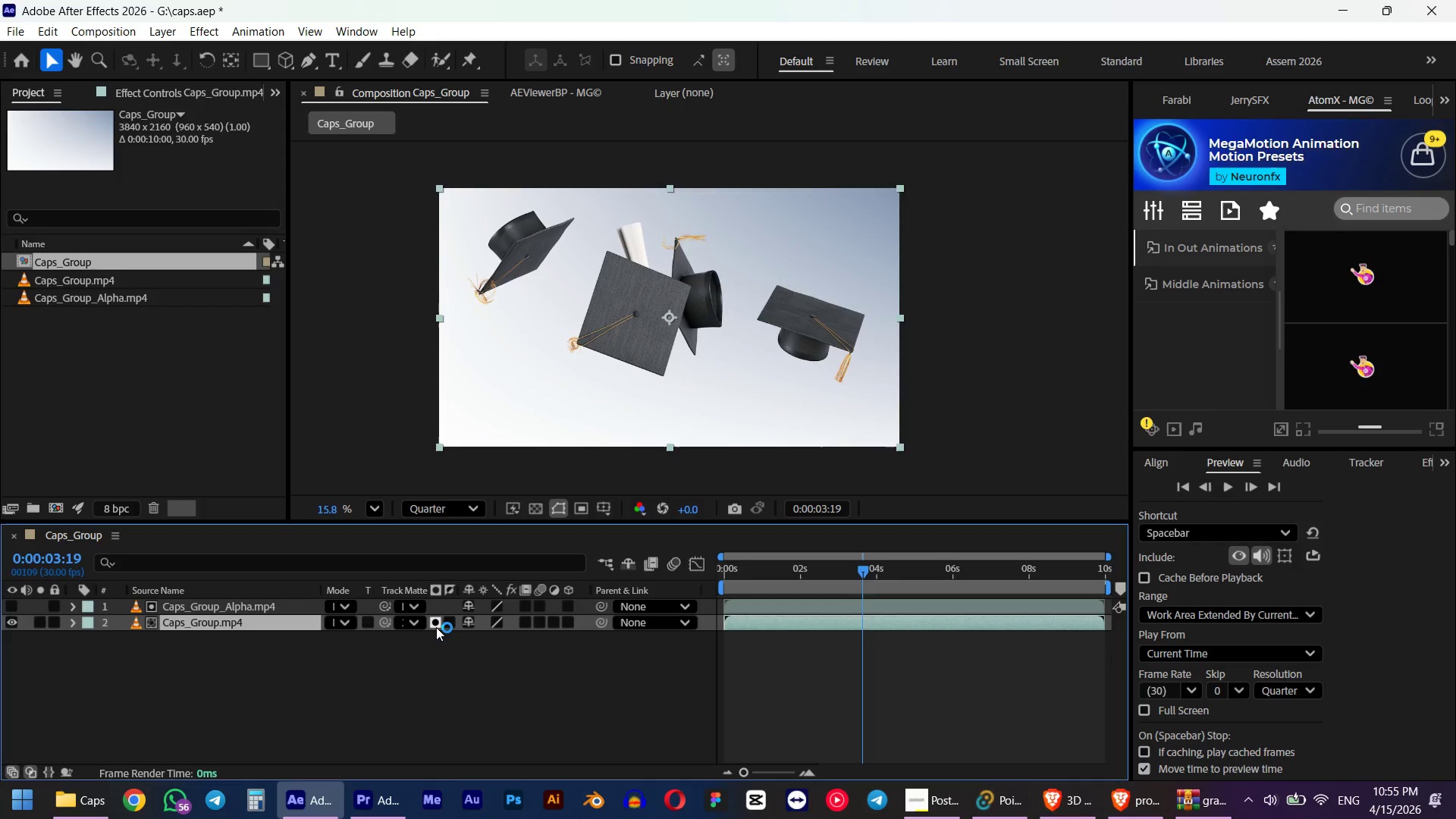 
left_click([440, 623])
 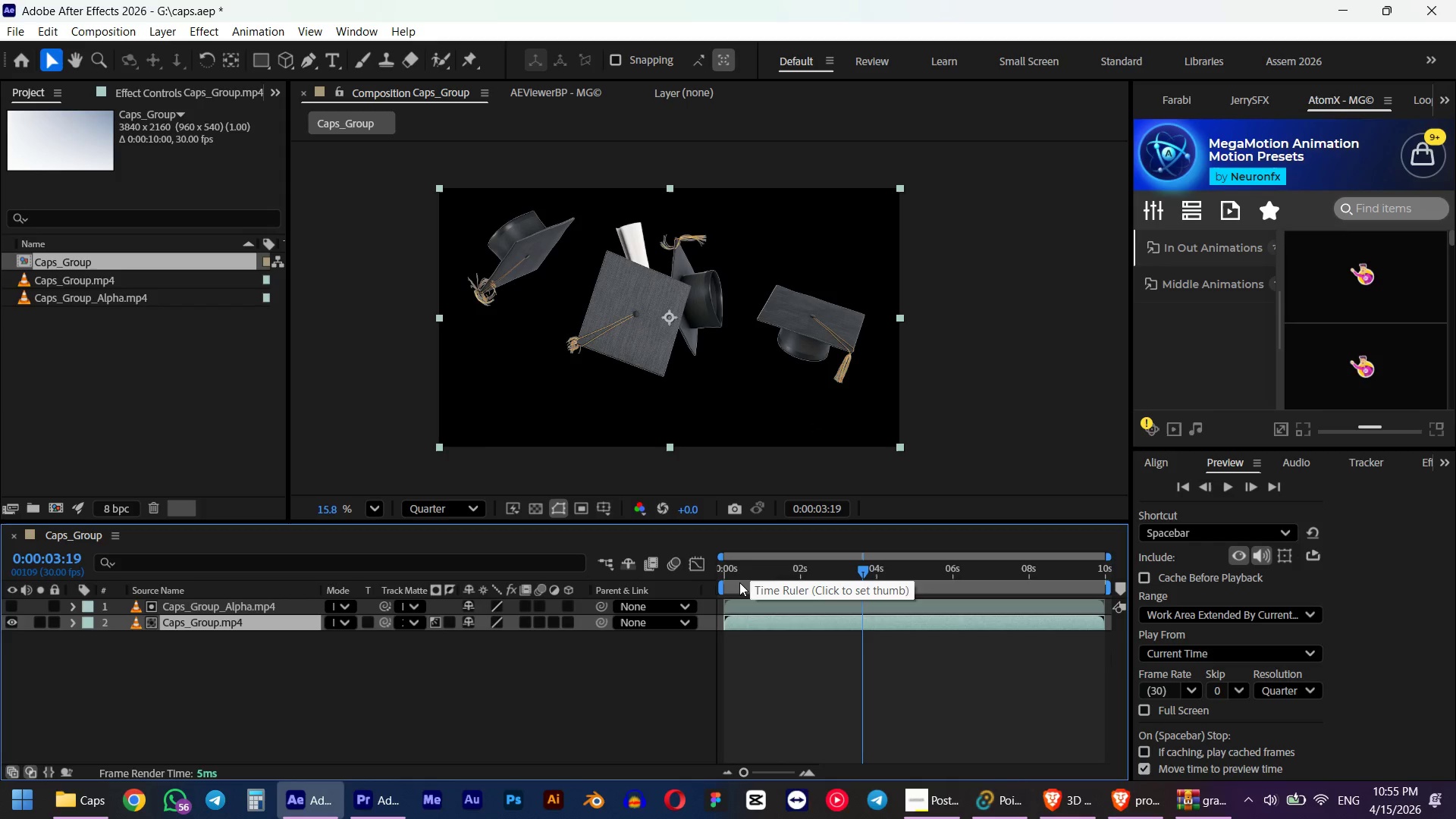 
left_click_drag(start_coordinate=[728, 575], to_coordinate=[711, 581])
 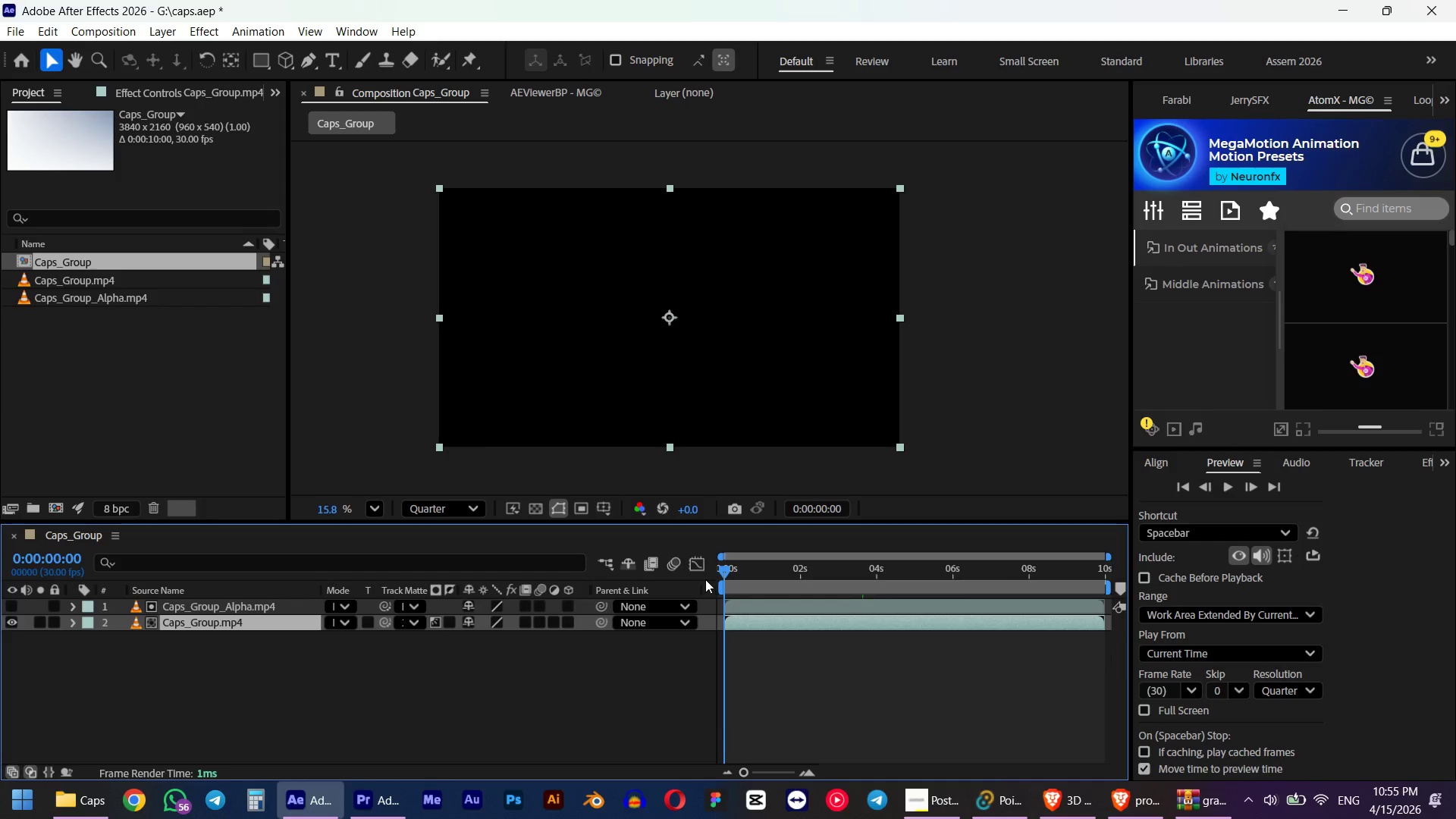 
key(Numpad0)
 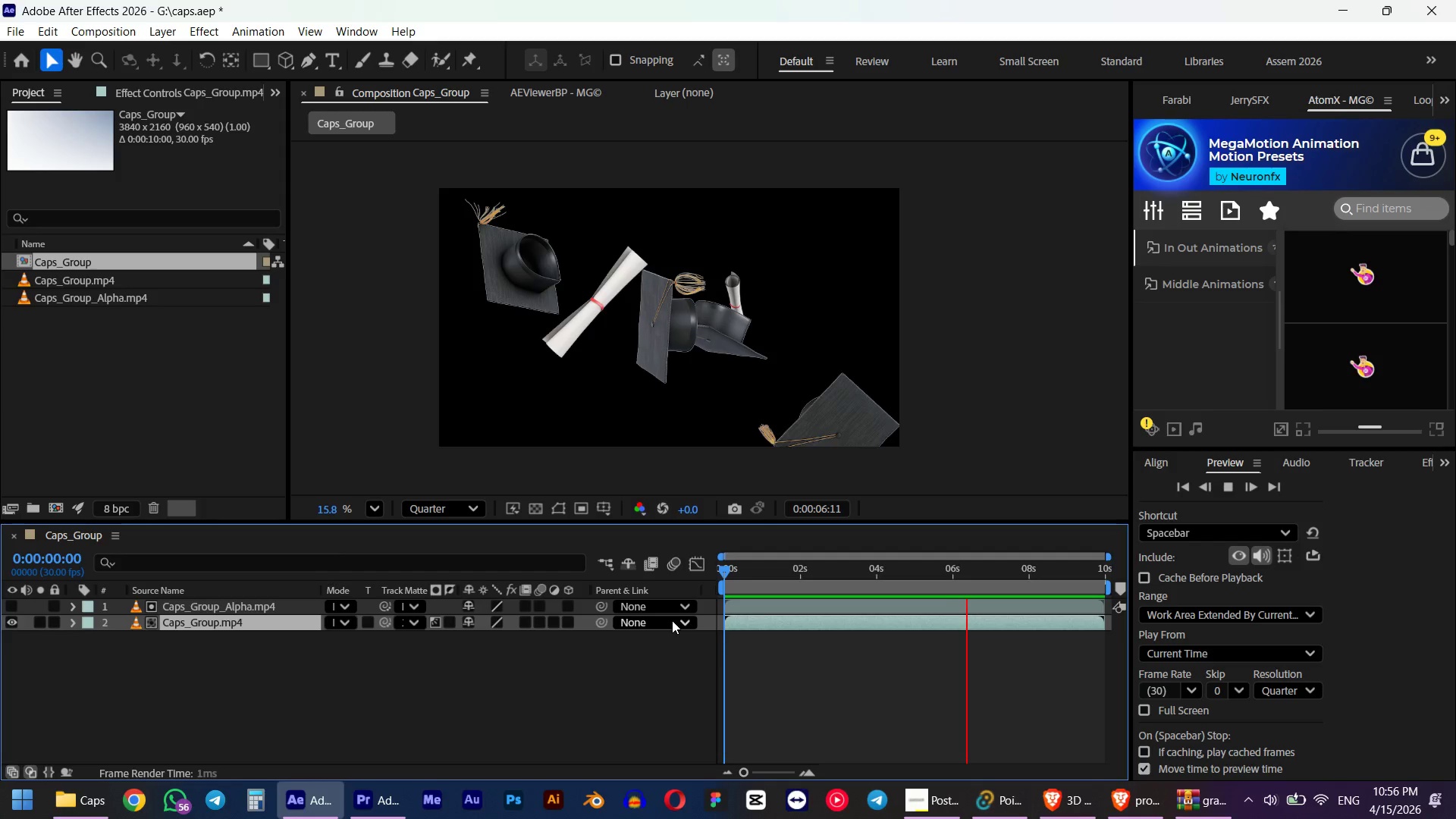 
wait(68.64)
 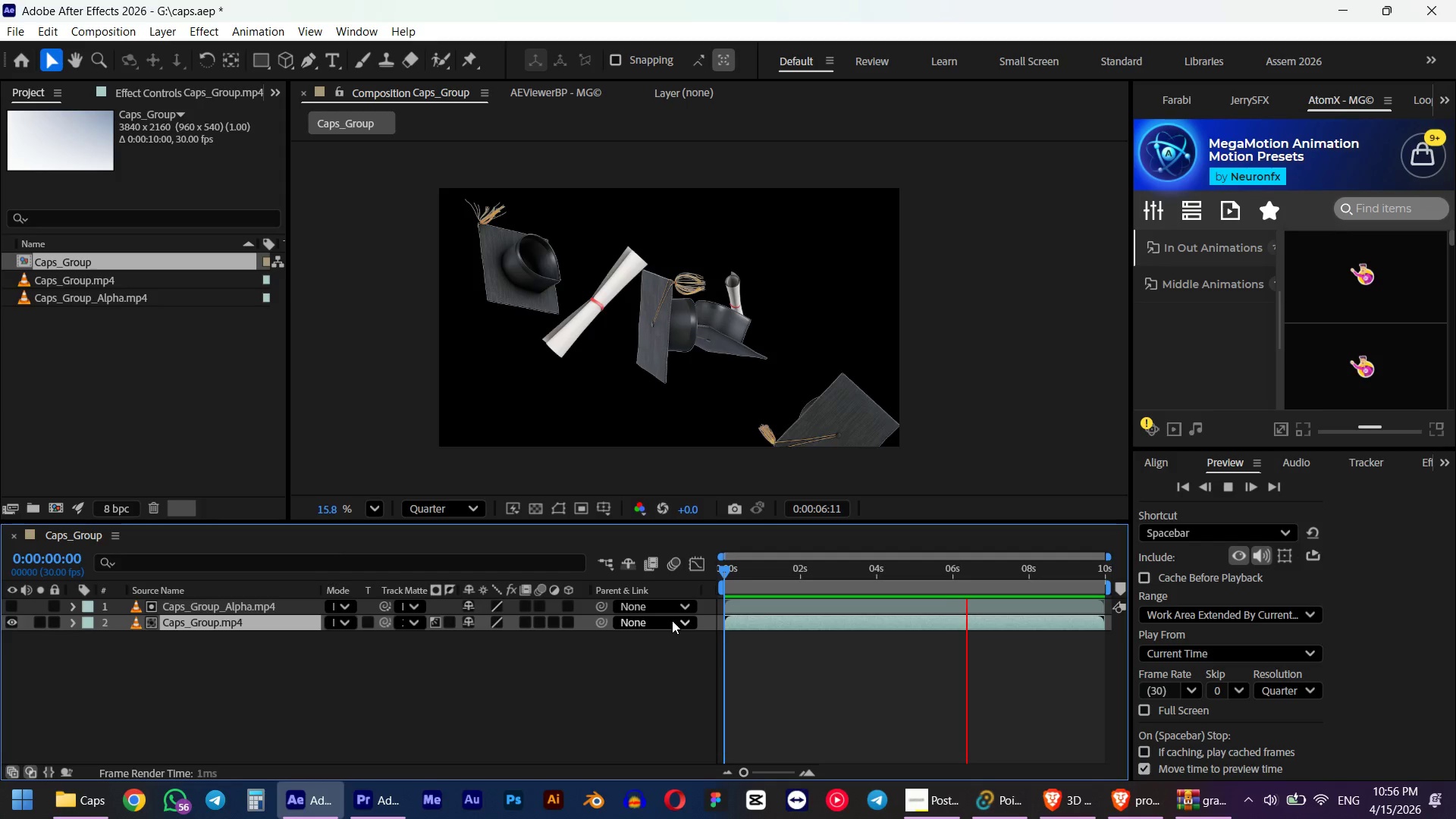 
key(Space)
 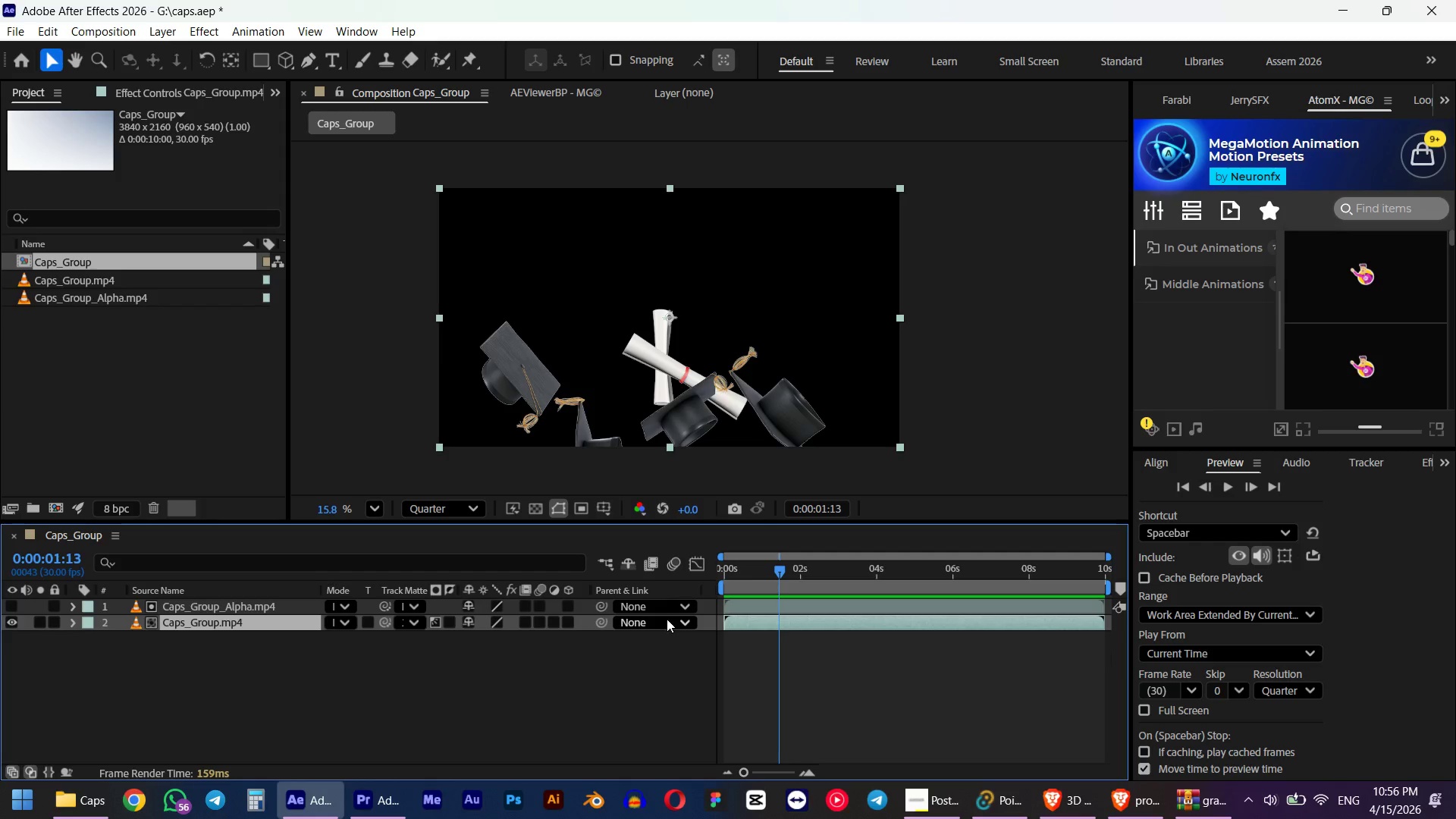 
wait(5.27)
 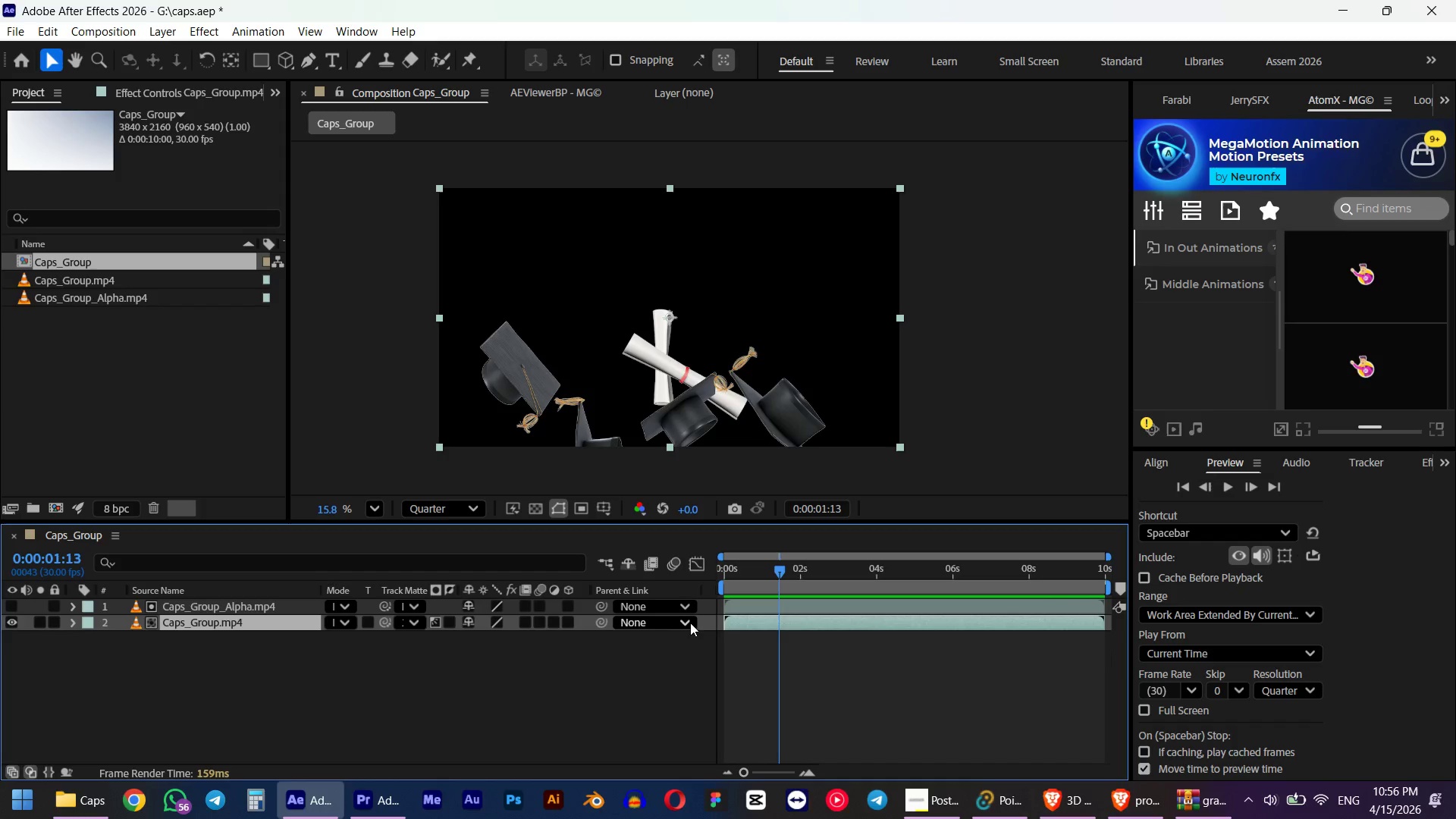 
left_click([902, 669])
 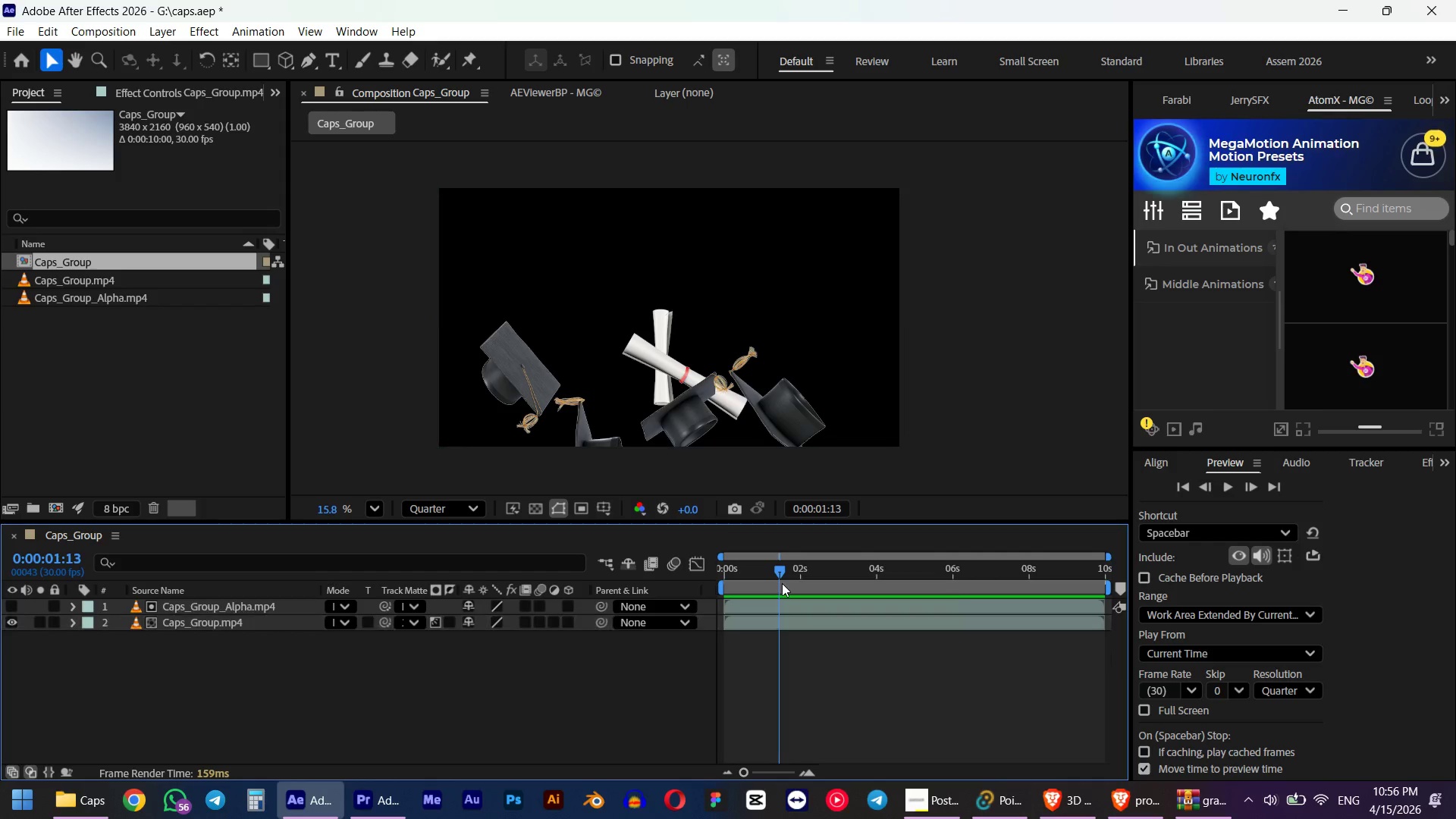 
left_click_drag(start_coordinate=[782, 583], to_coordinate=[706, 590])
 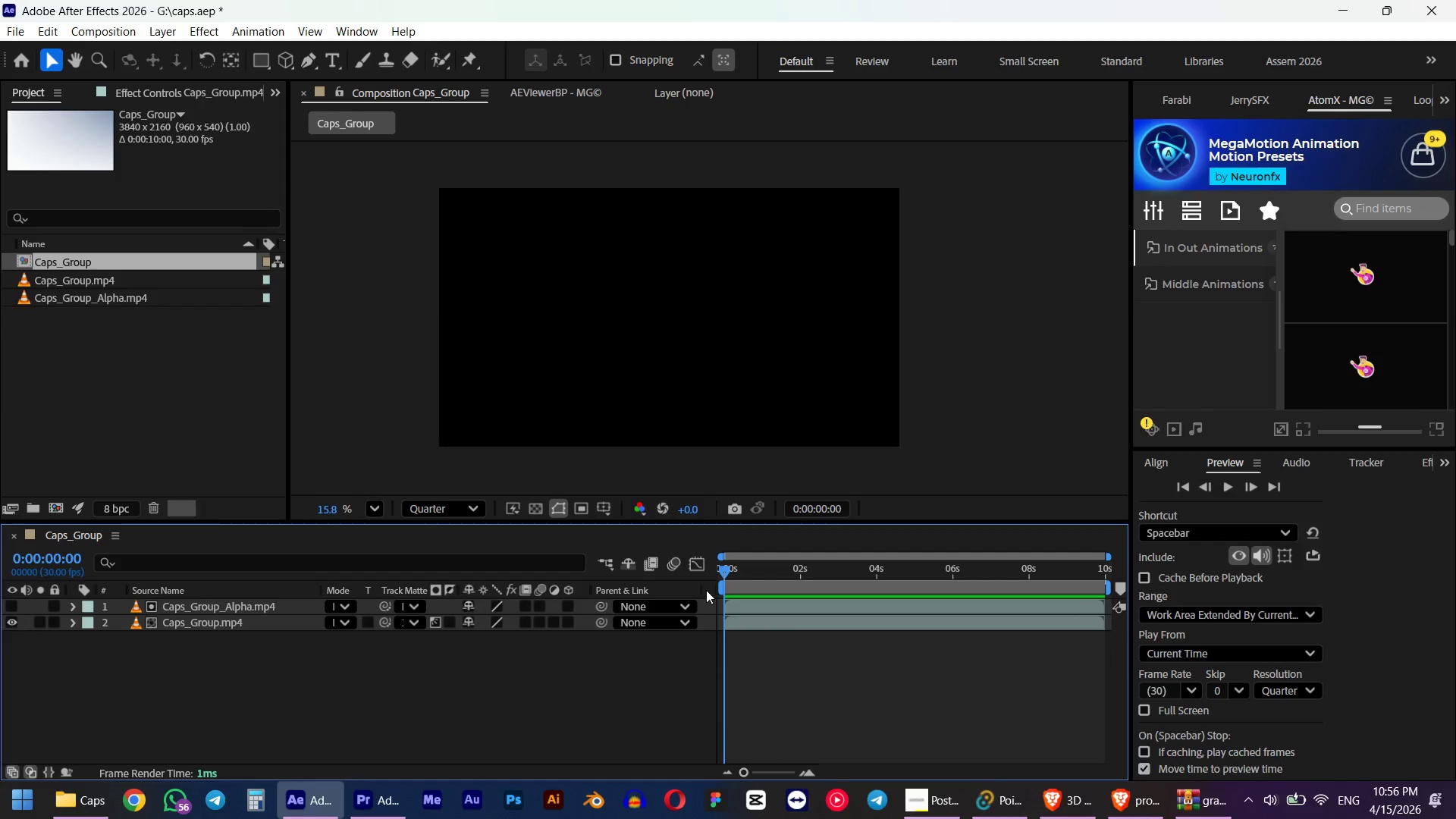 
key(Control+M)
 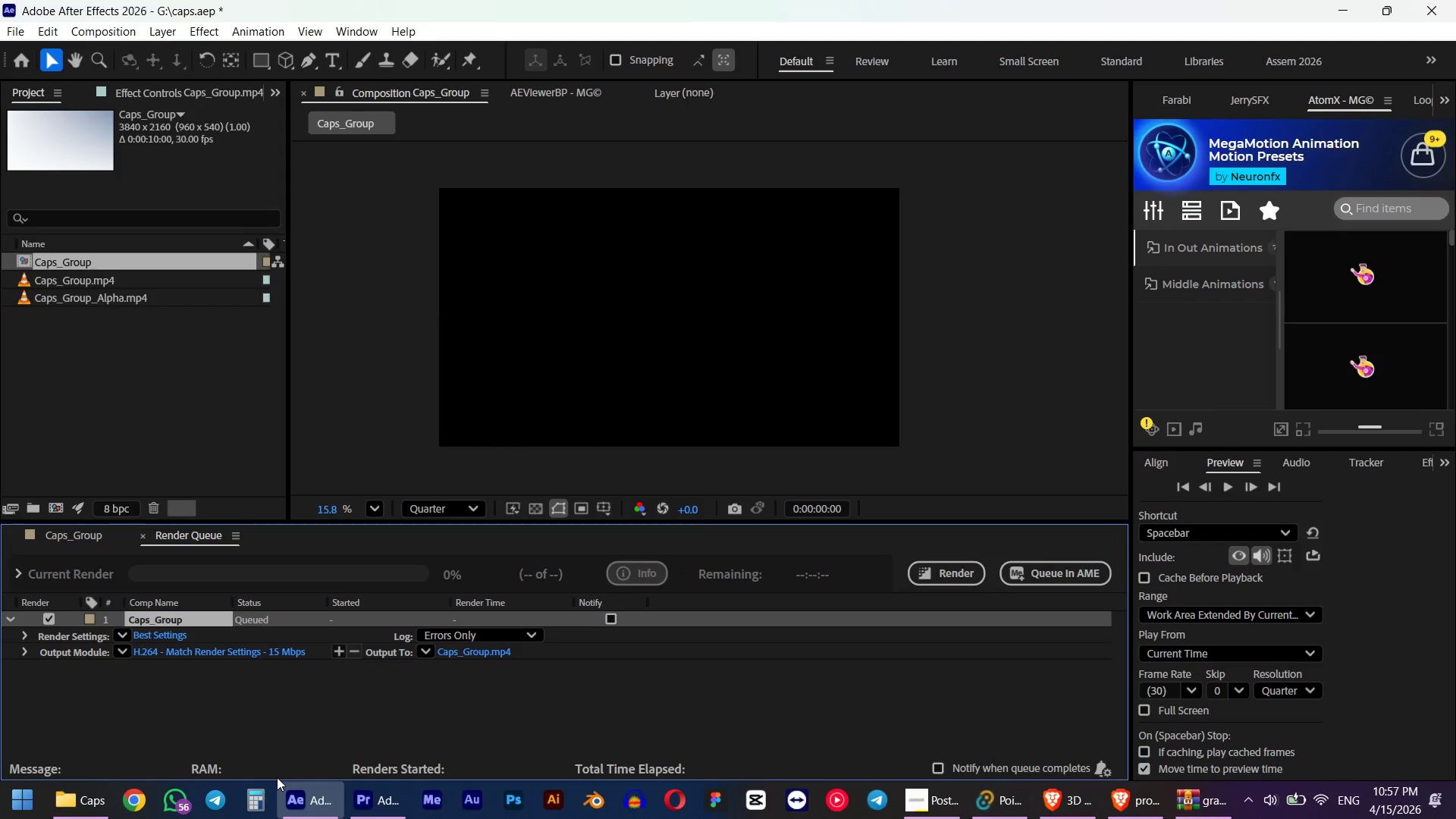 
wait(9.66)
 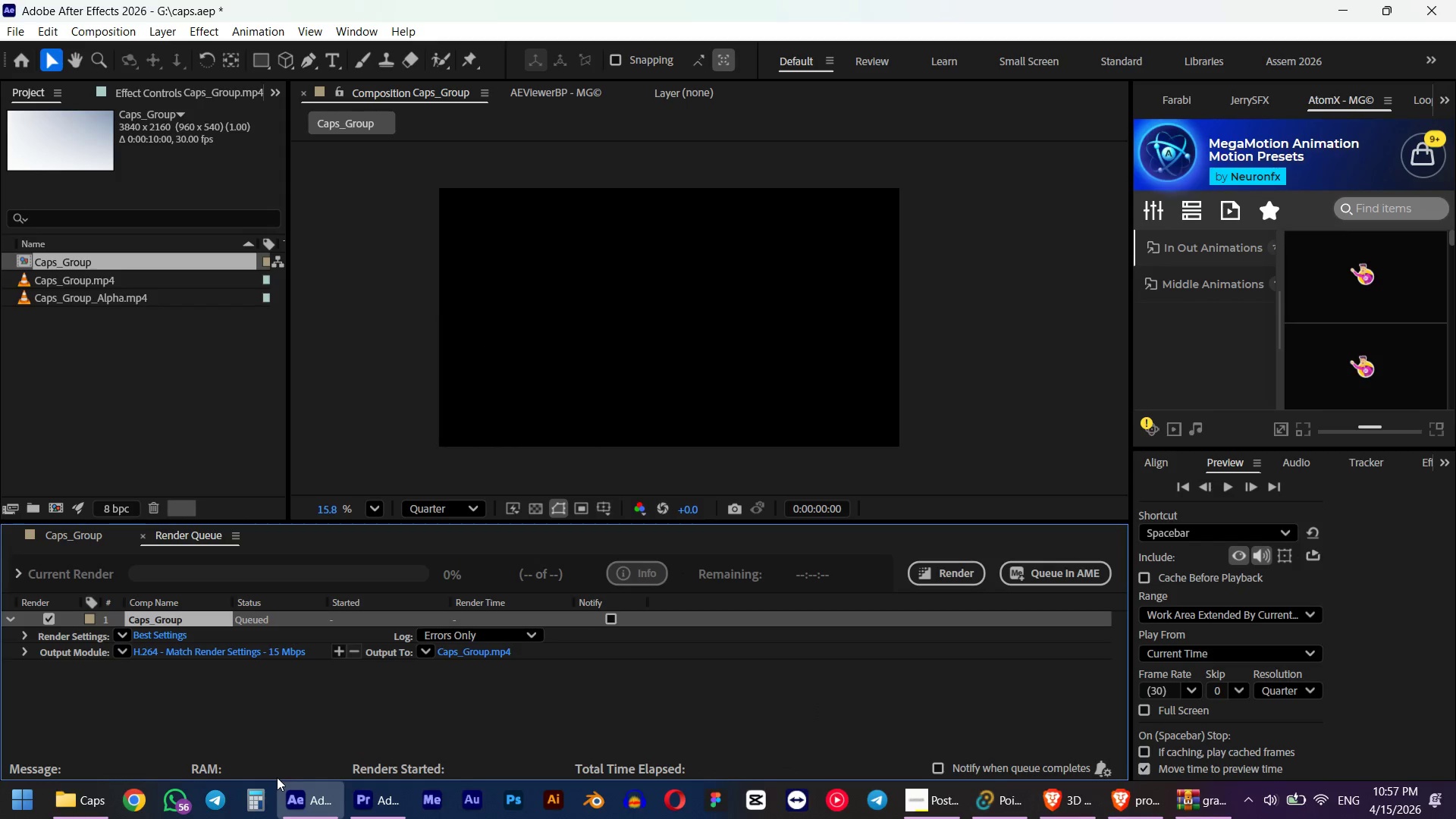 
left_click([228, 651])
 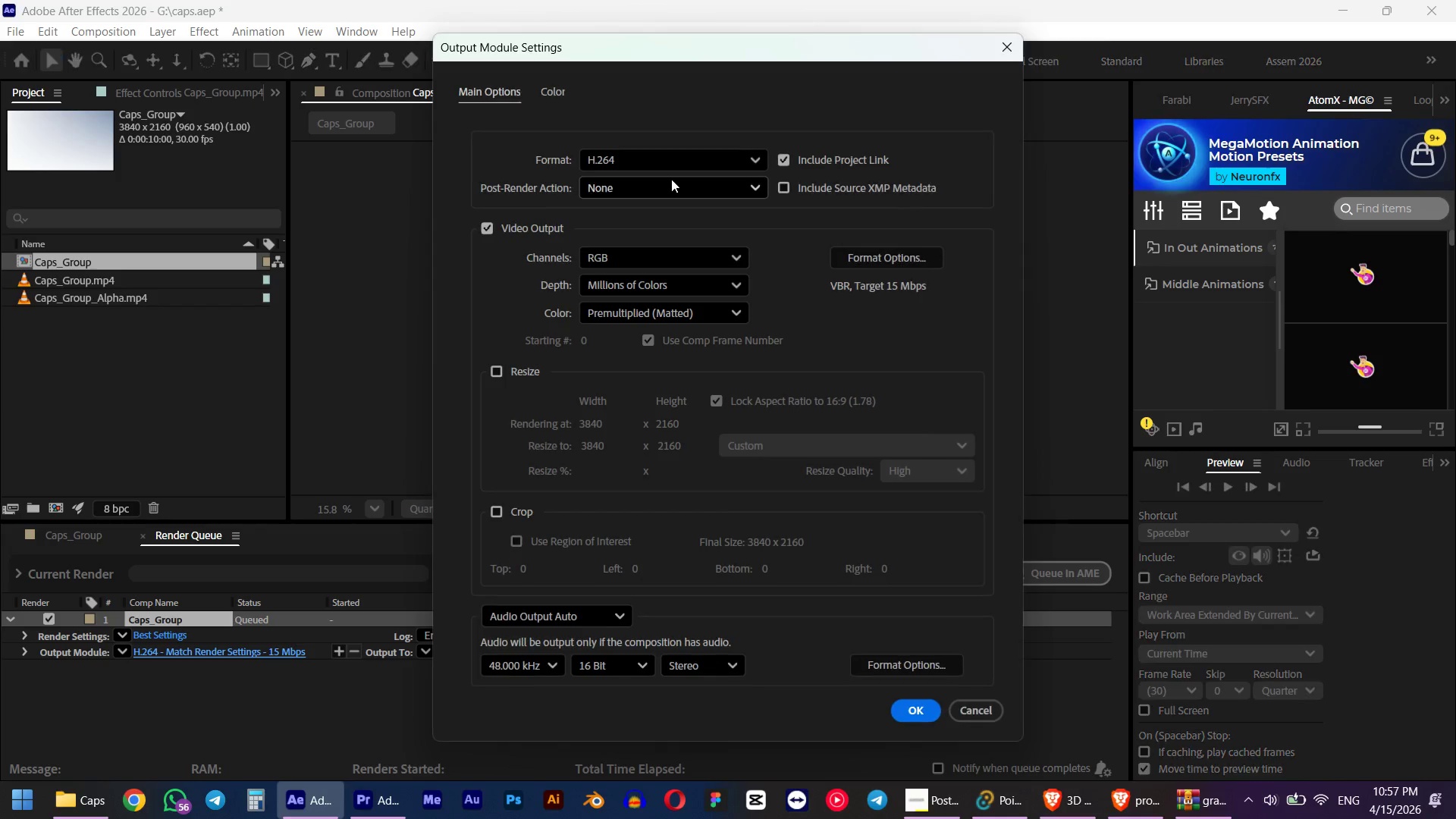 
left_click([667, 159])
 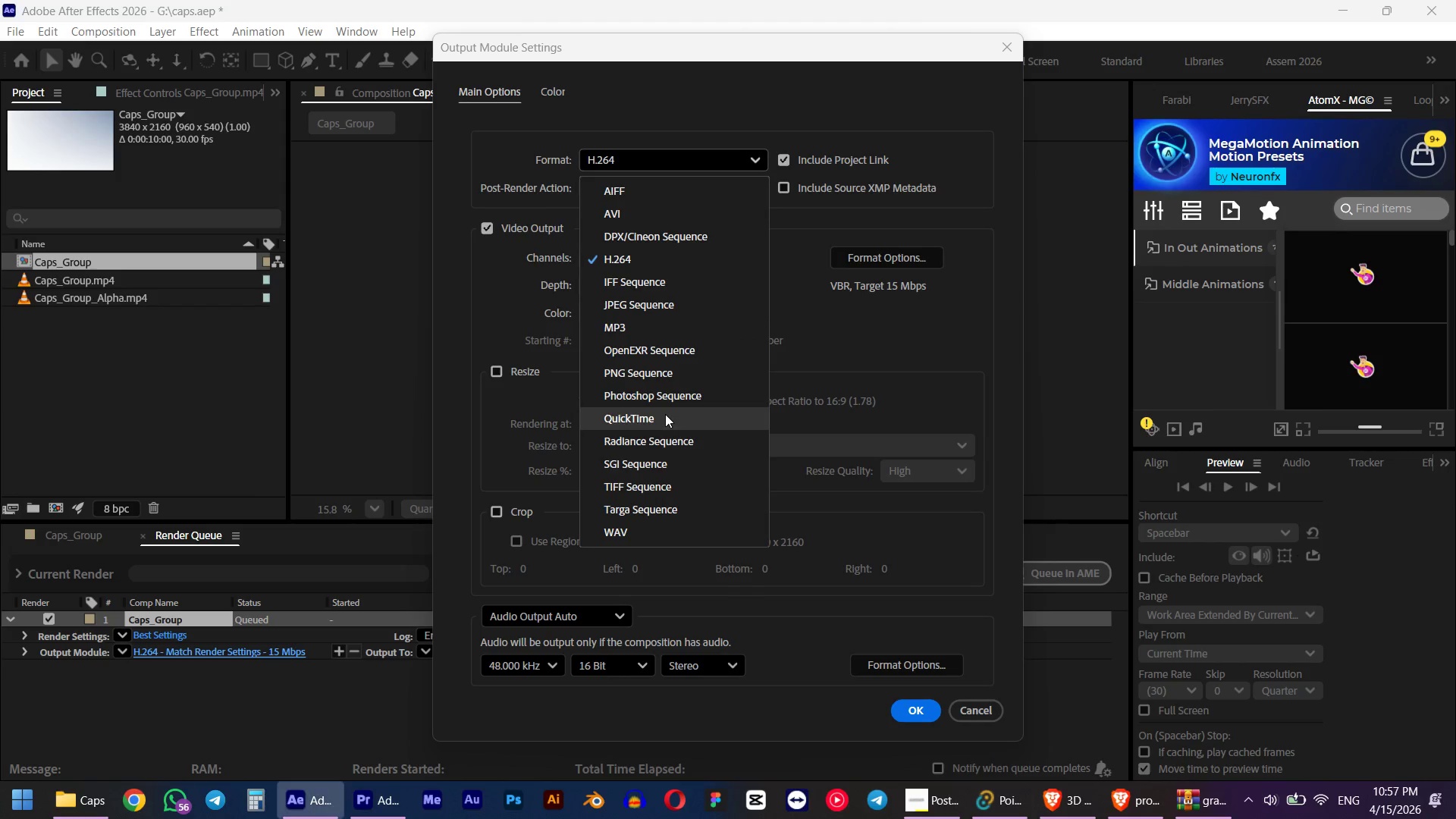 
left_click([610, 258])
 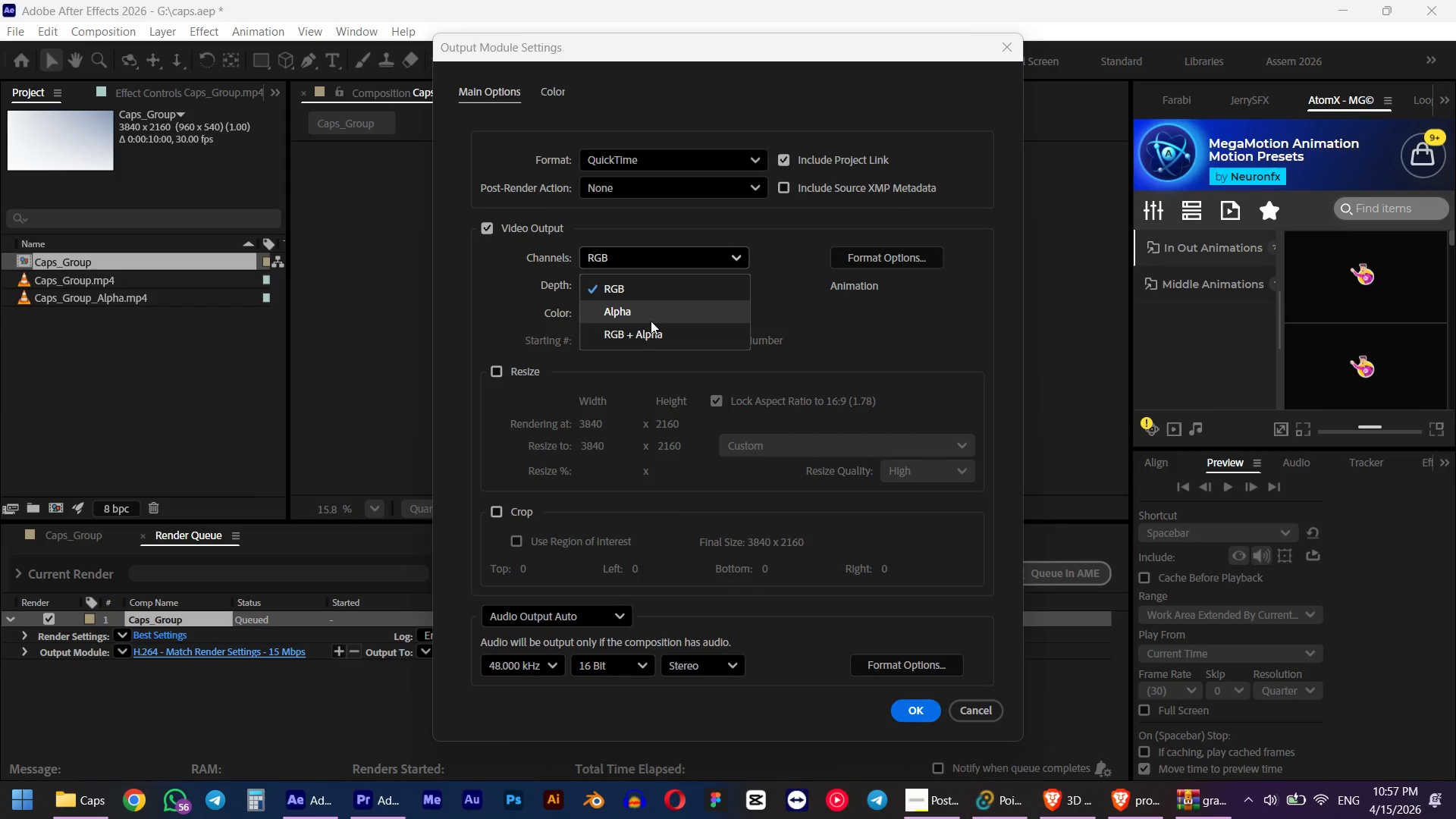 
left_click([651, 337])
 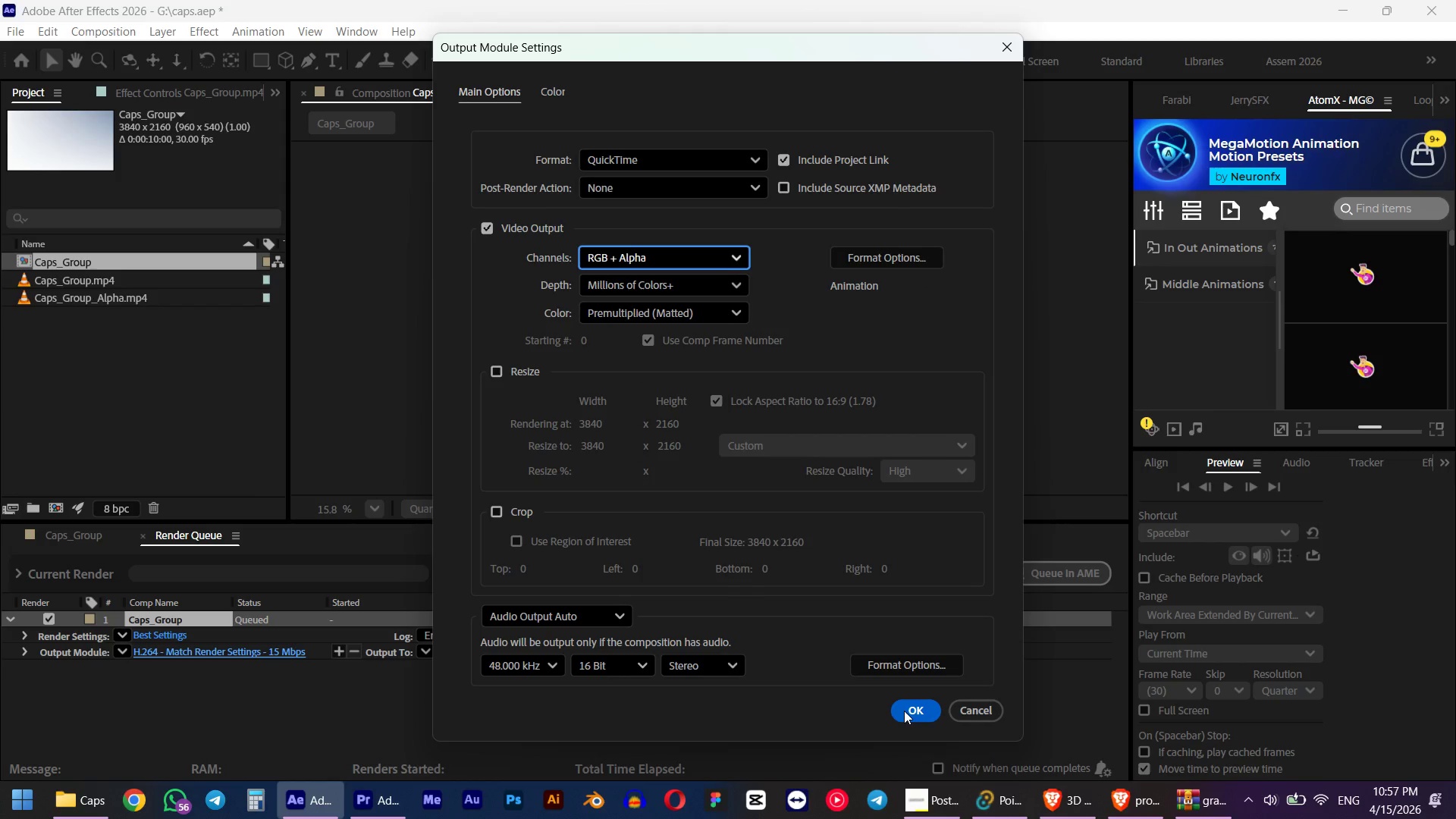 
left_click([904, 711])
 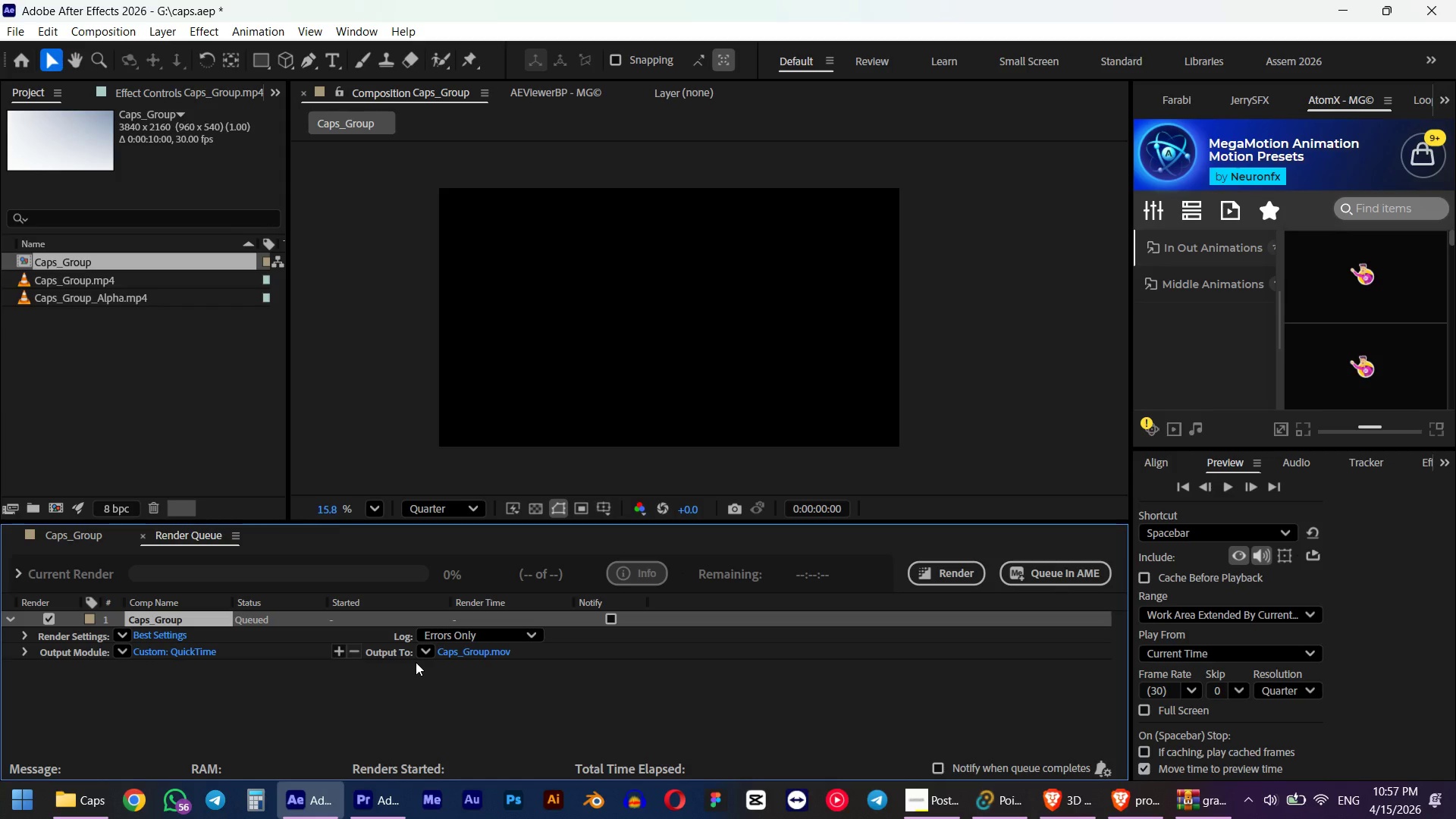 
left_click([456, 656])
 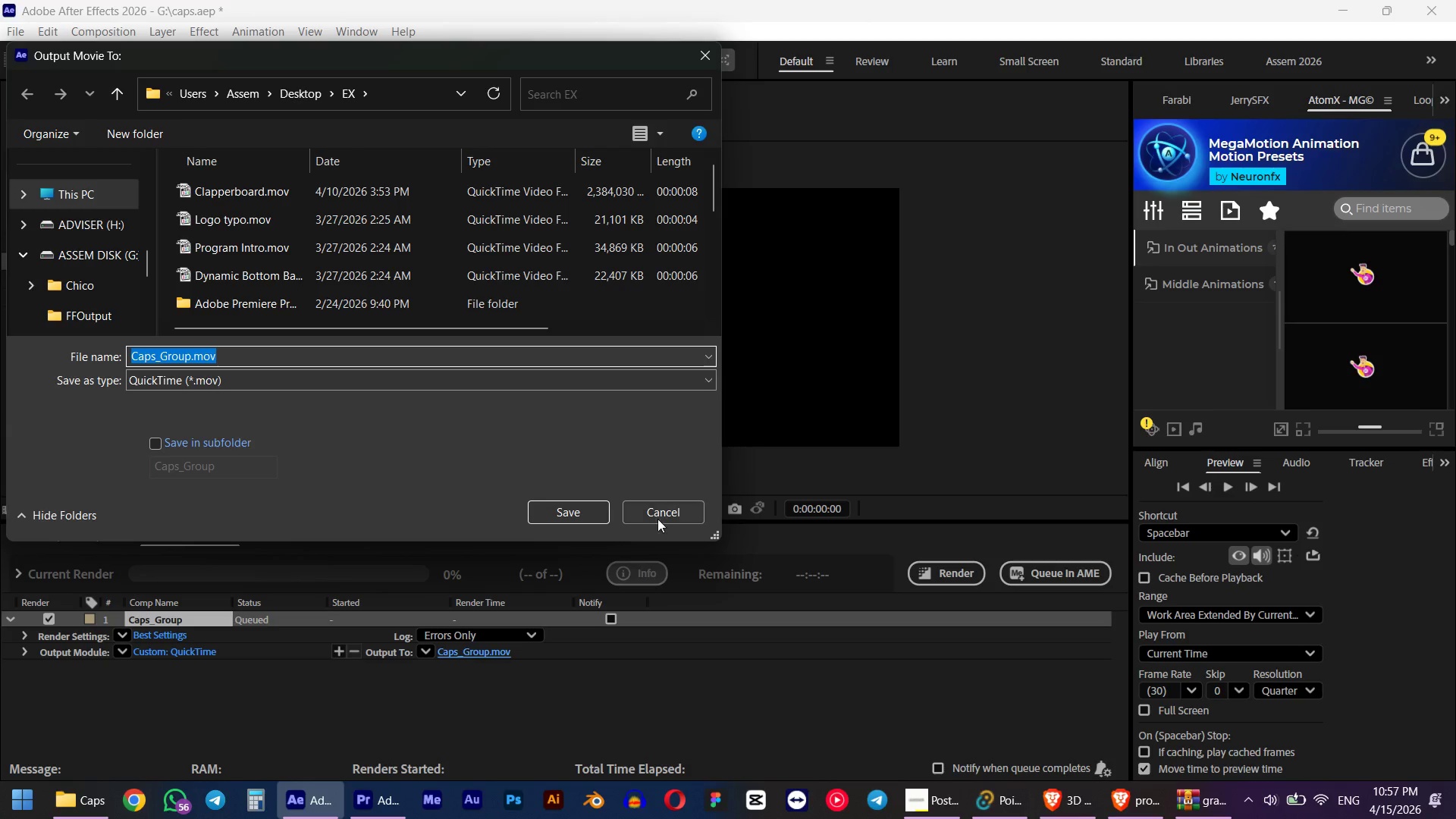 
left_click([666, 512])
 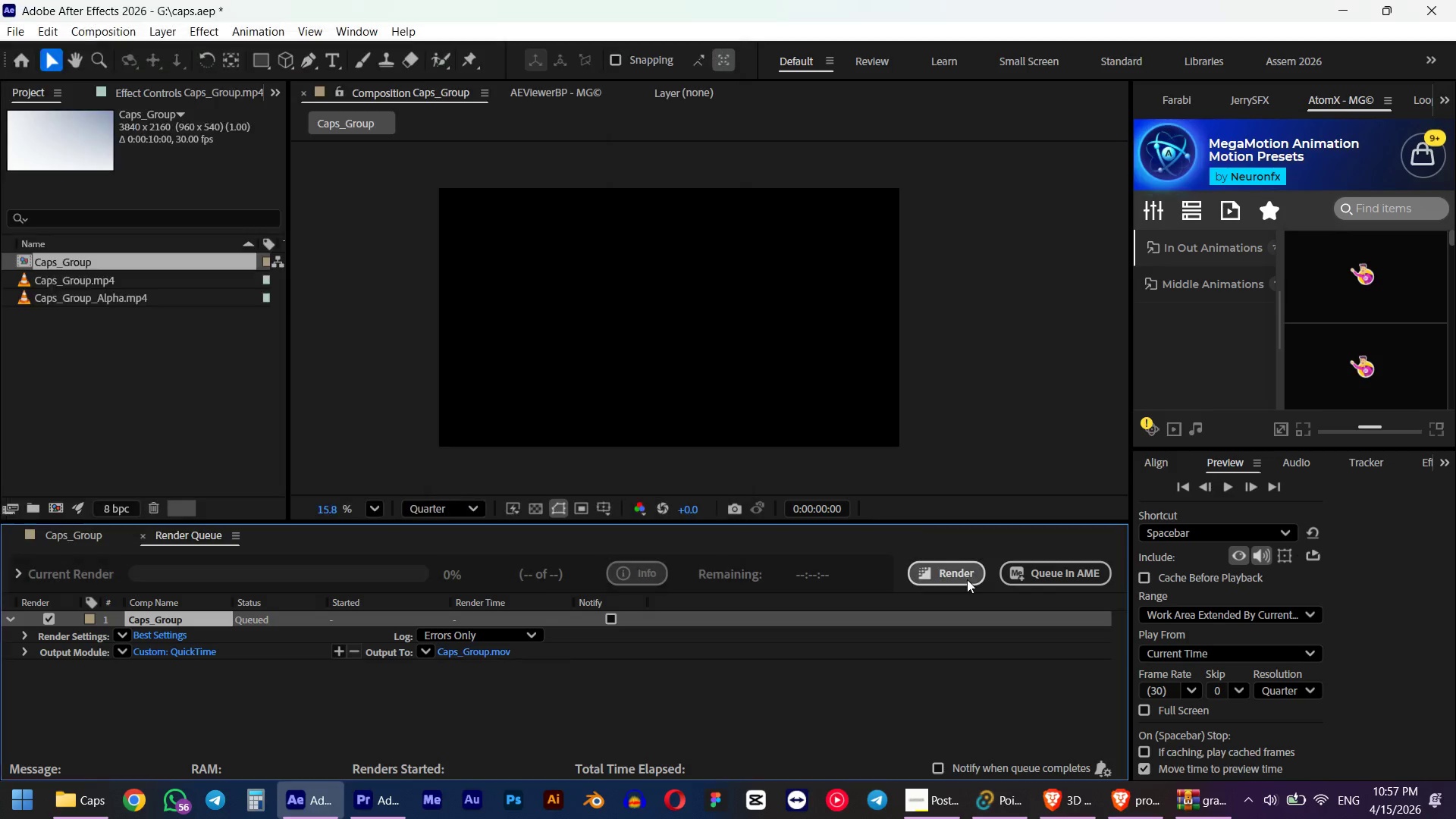 
left_click([958, 577])
 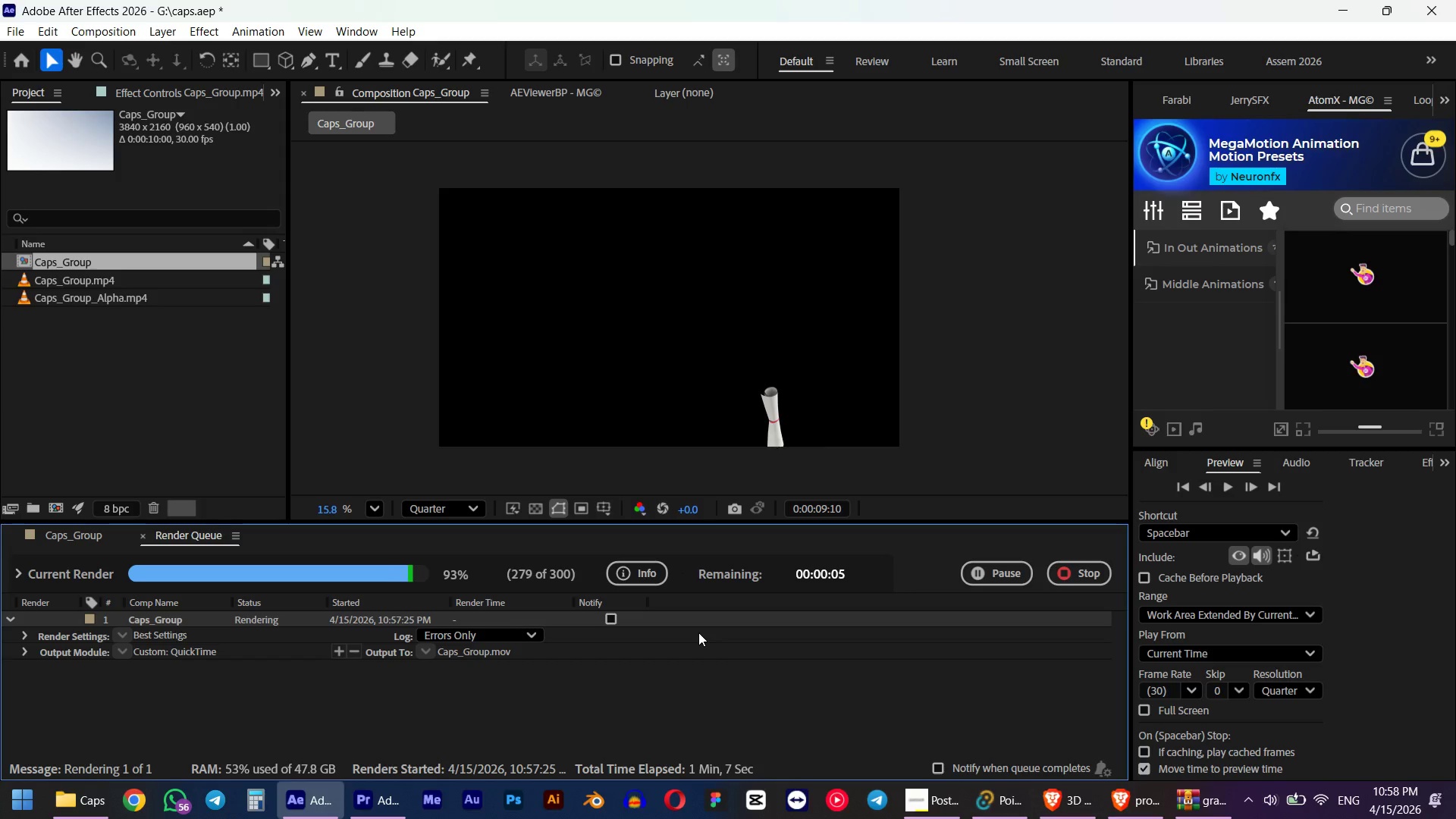 
wait(73.12)
 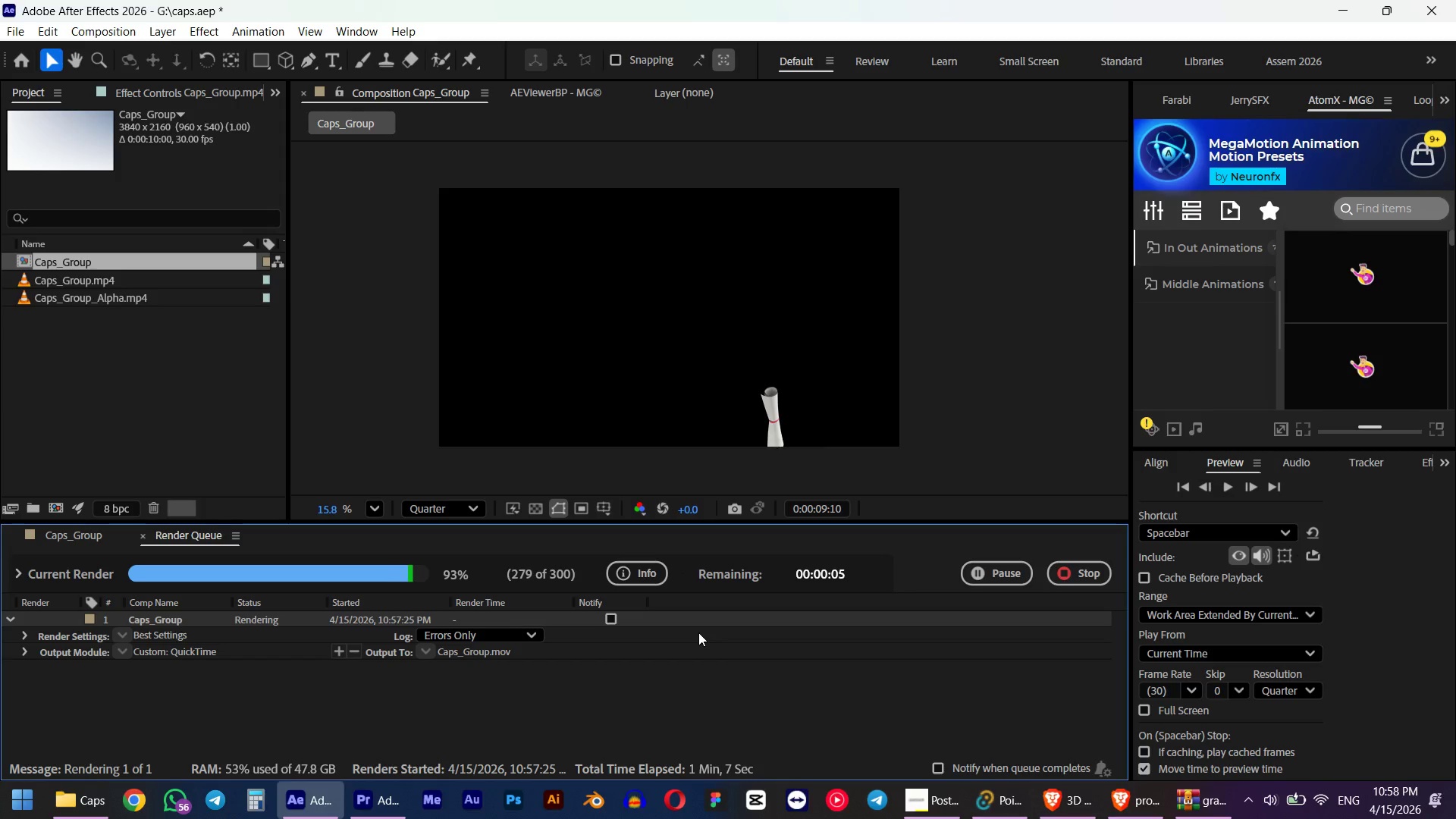 
key(CapsLock)
 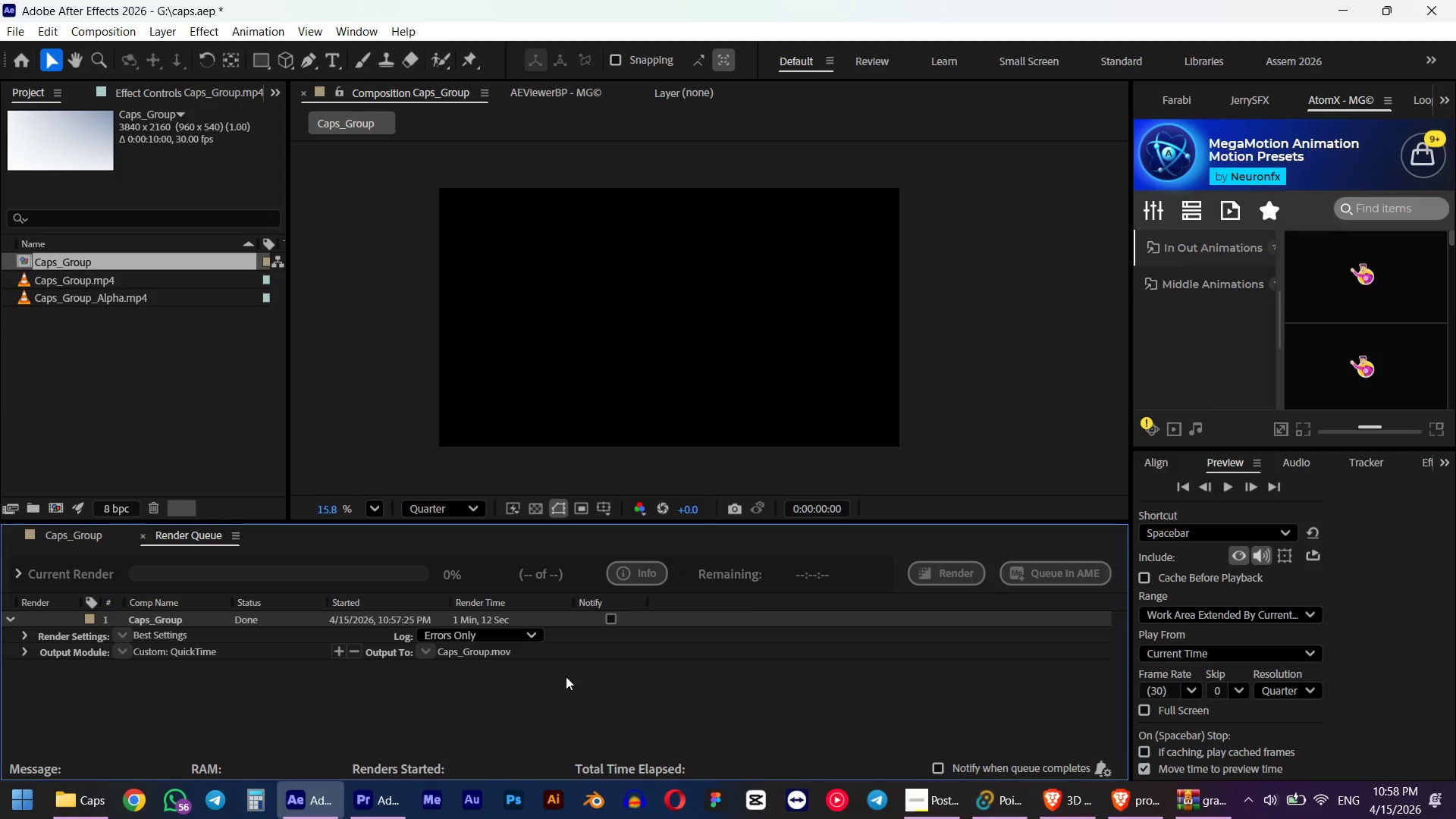 
key(CapsLock)
 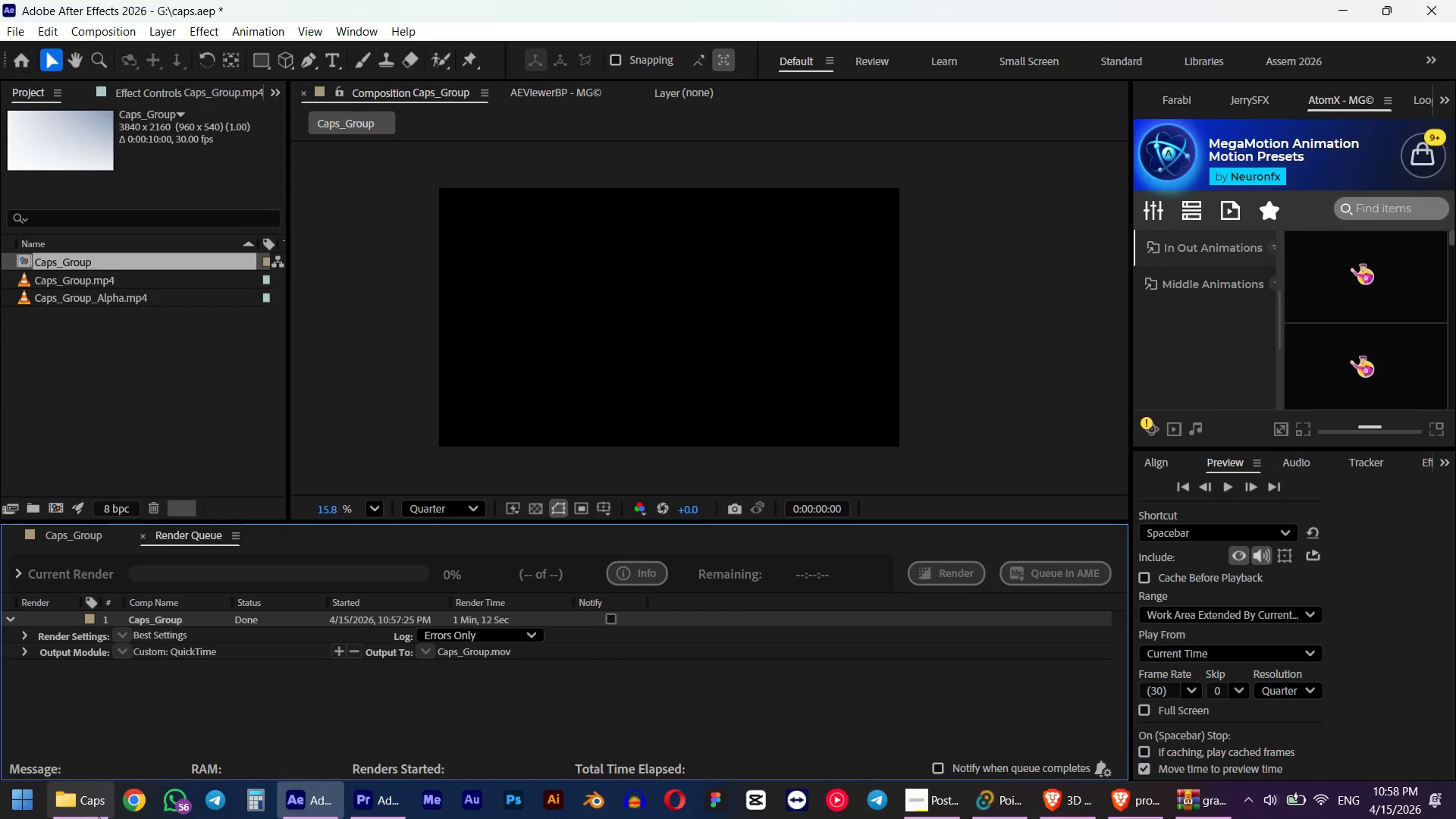 
left_click([99, 817])
 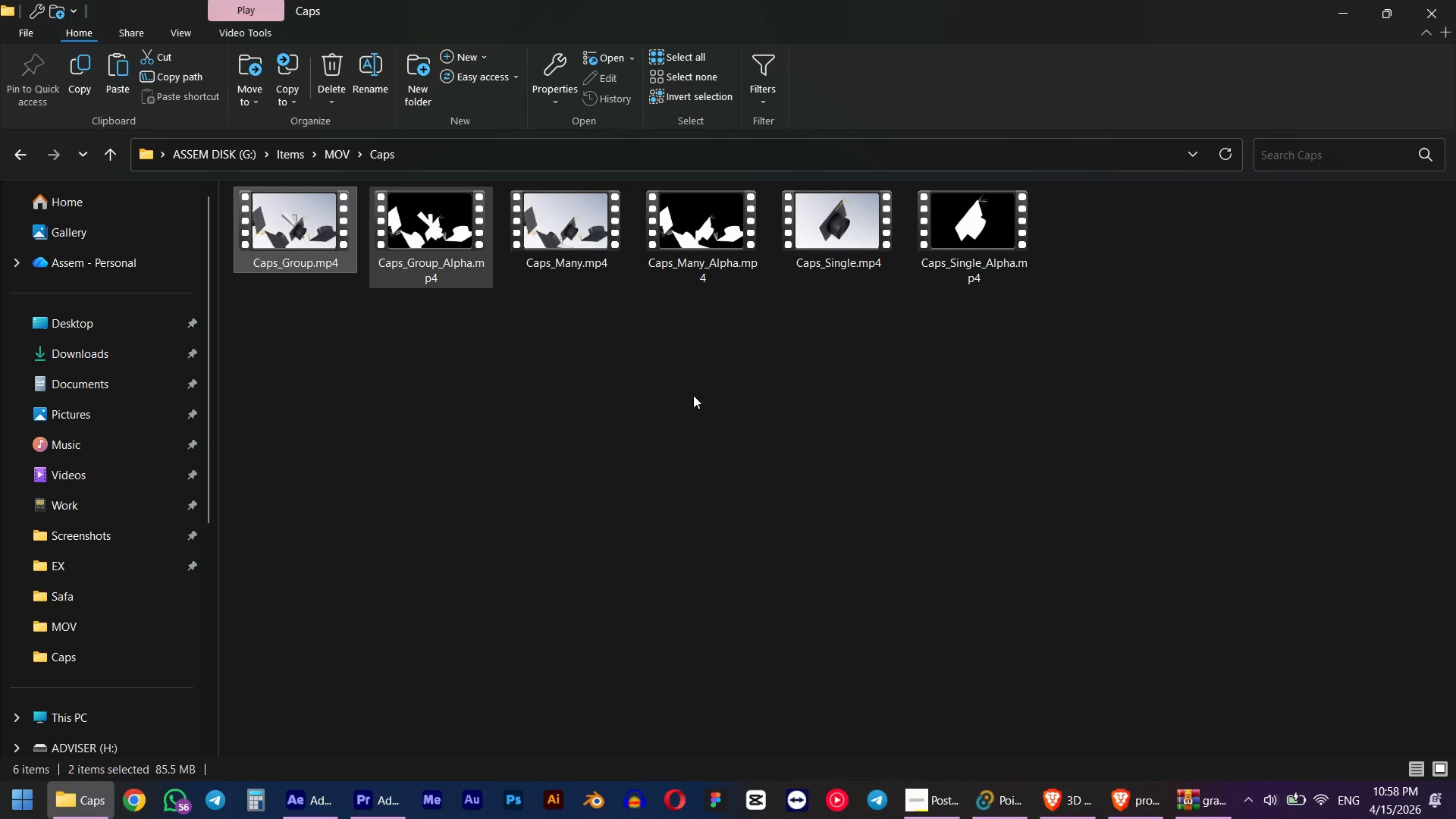 
key(Delete)
 